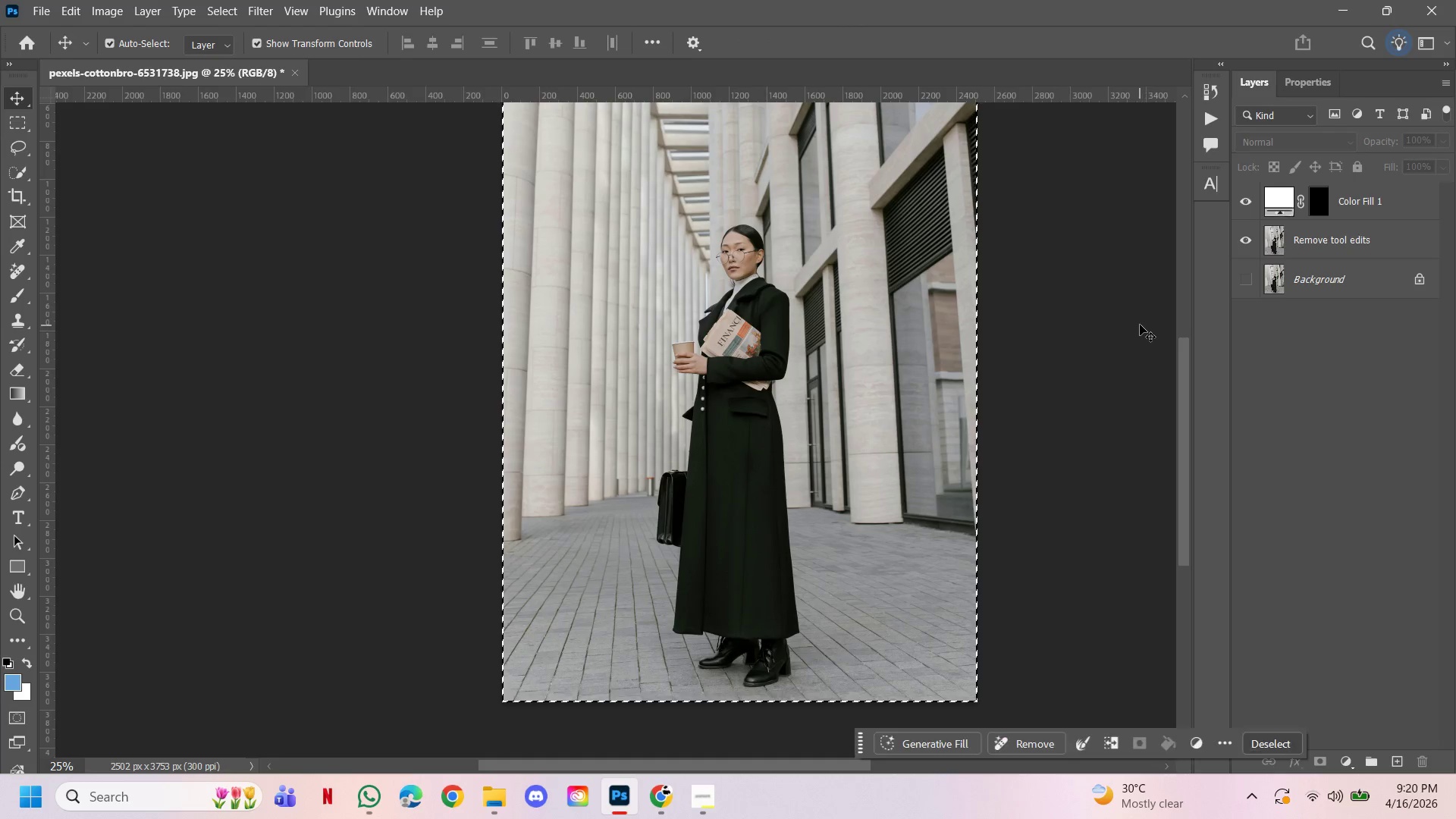 
key(Control+D)
 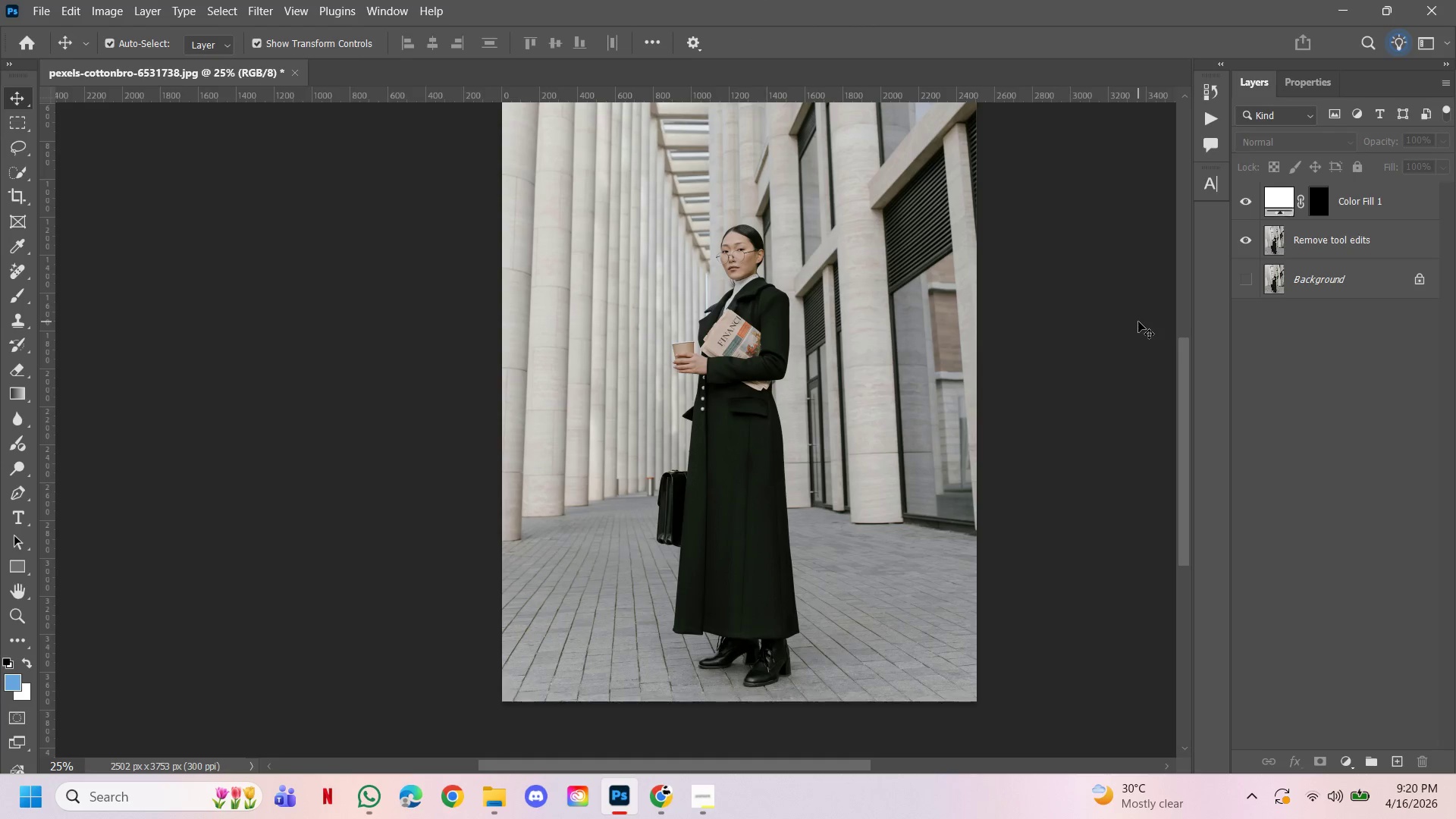 
left_click([1138, 322])
 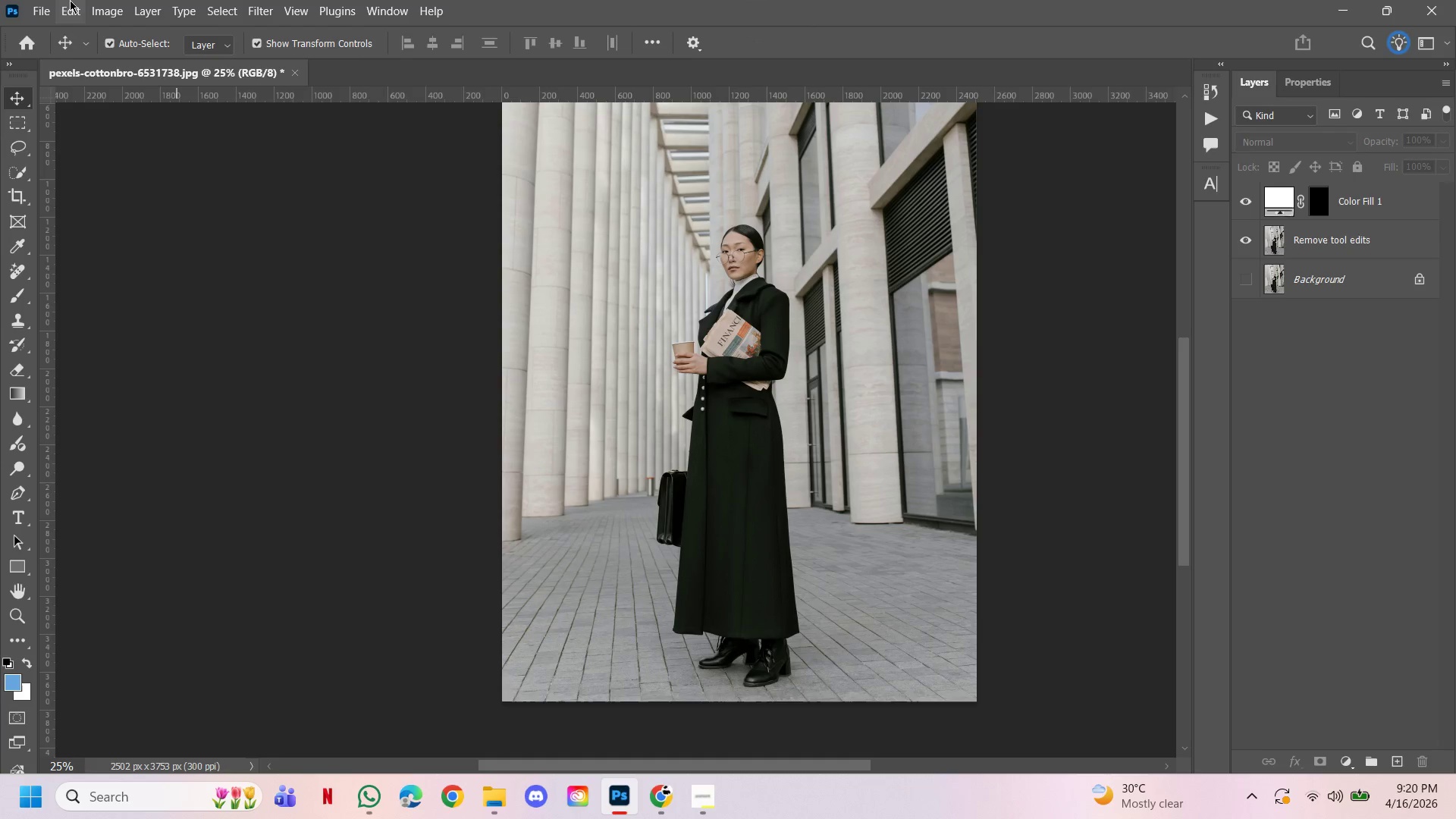 
left_click([99, 11])
 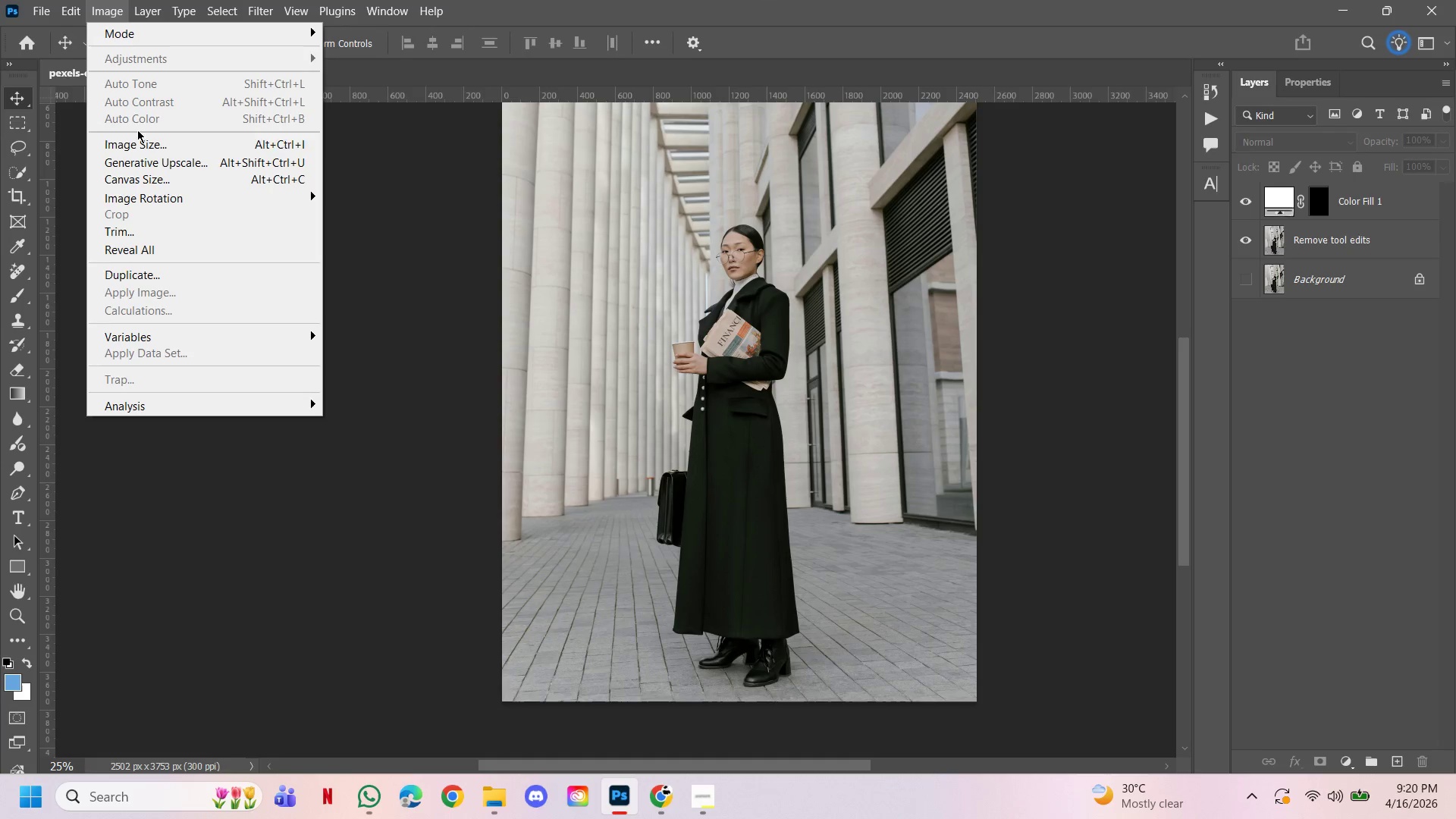 
left_click([139, 143])
 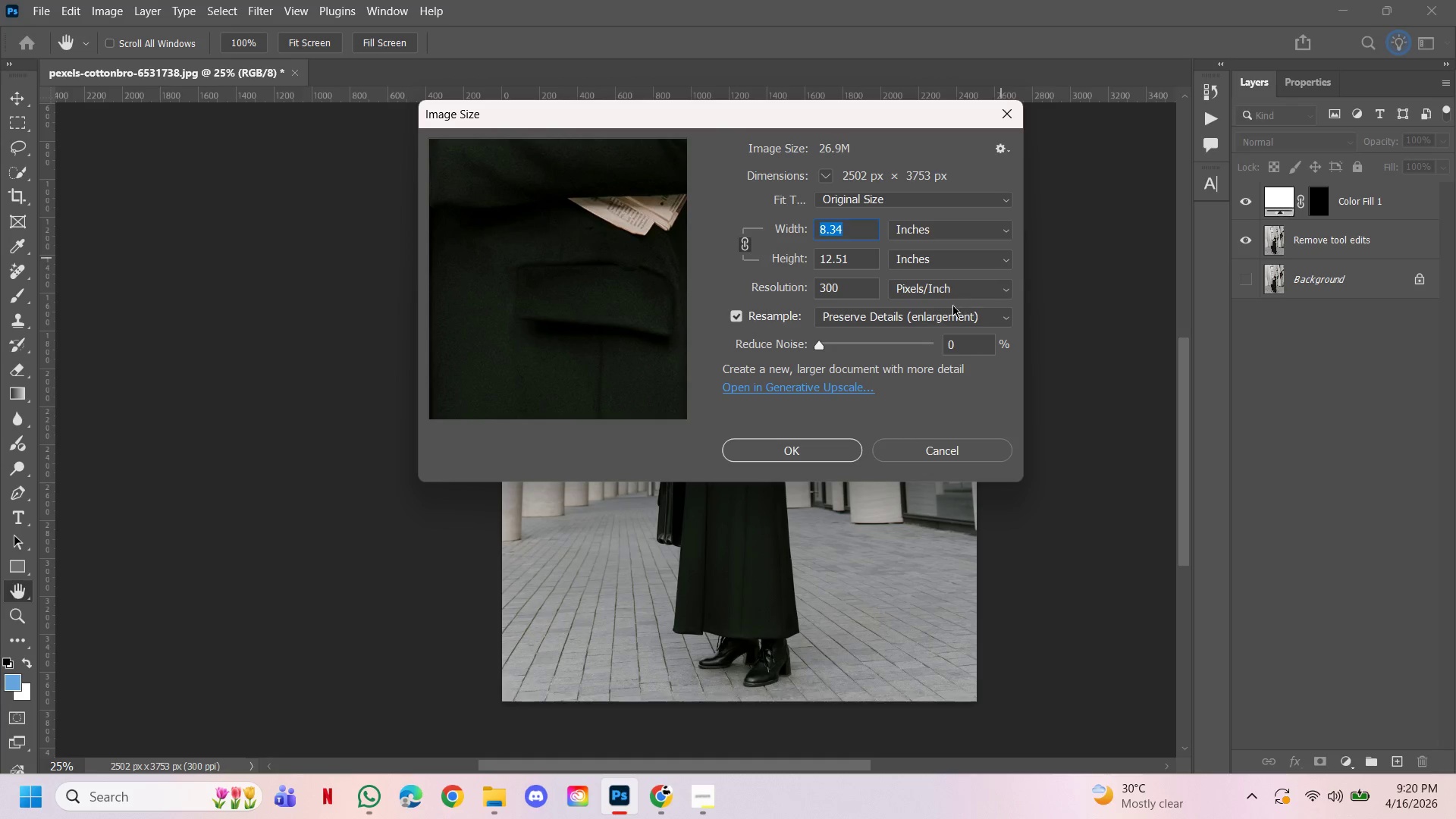 
left_click([813, 454])
 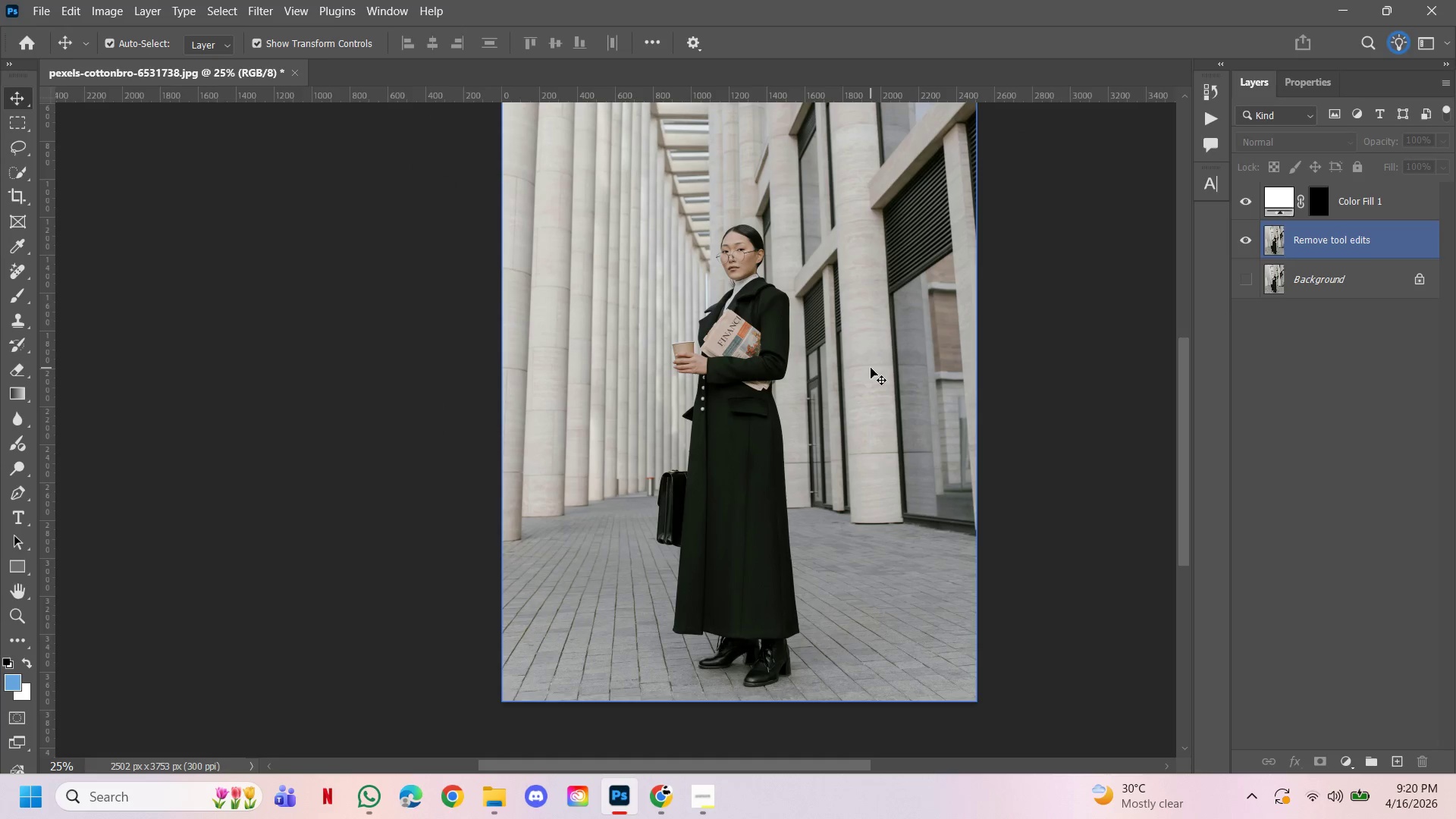 
wait(7.78)
 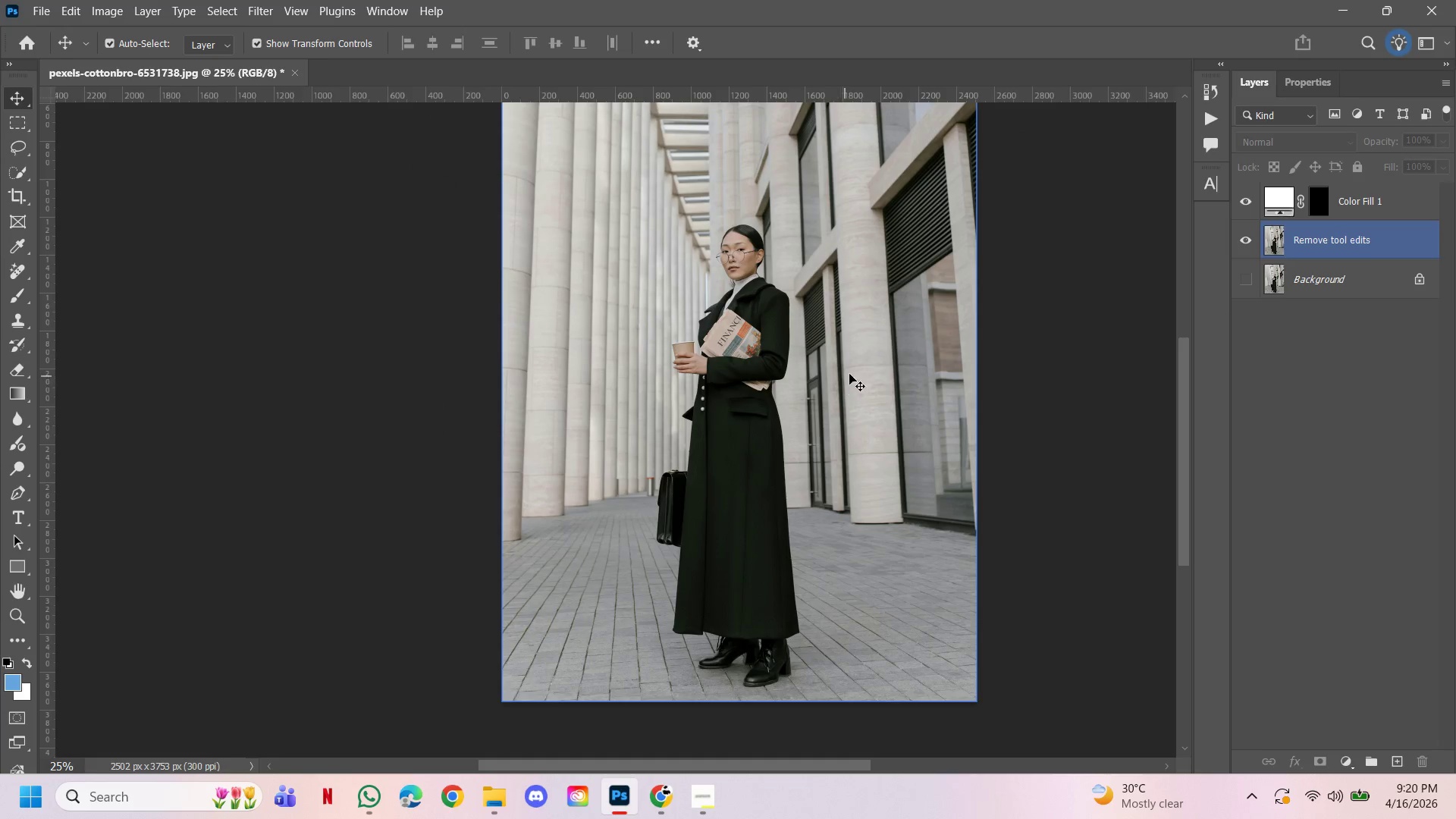 
left_click([1080, 350])
 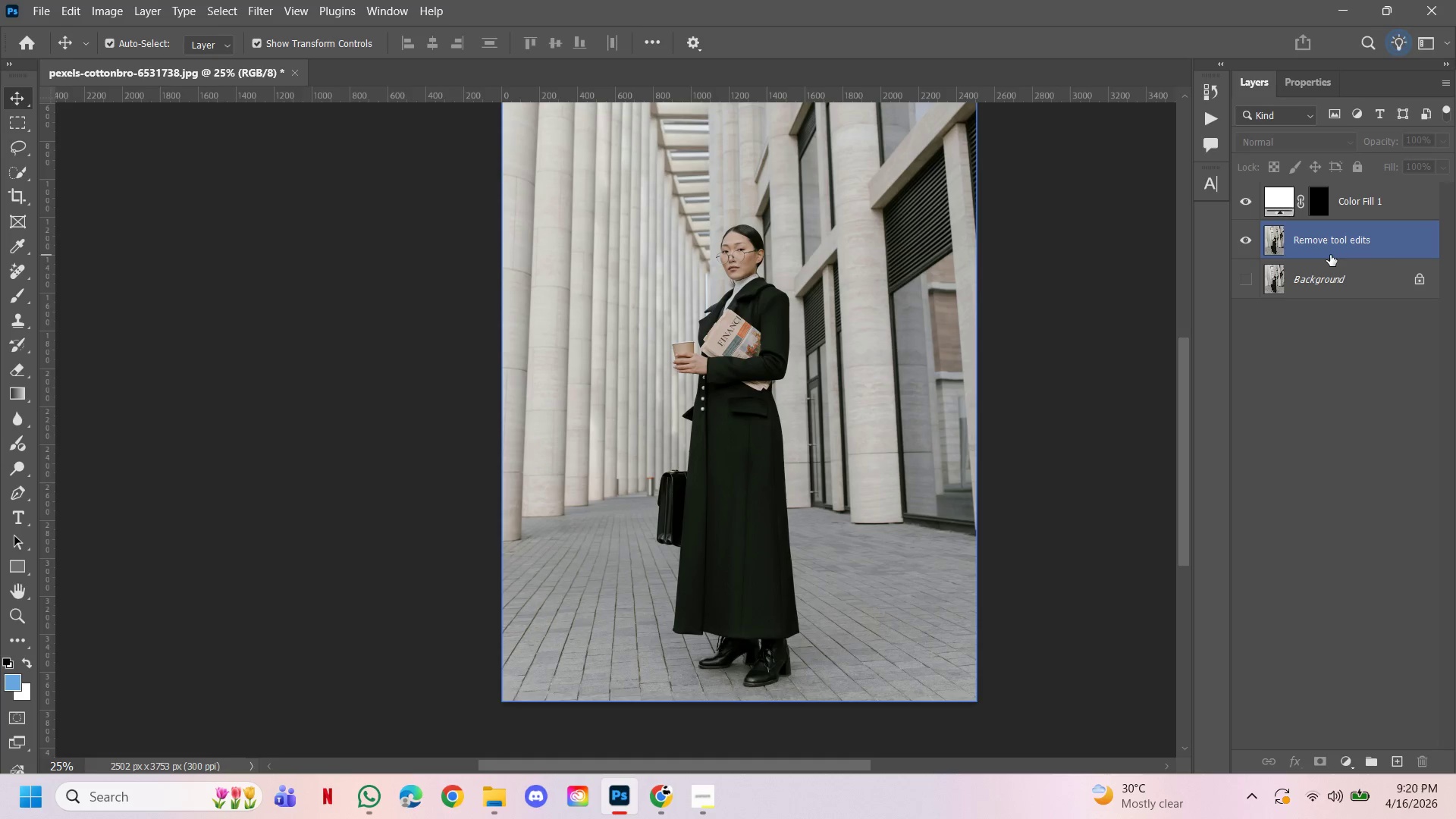 
left_click([1320, 246])
 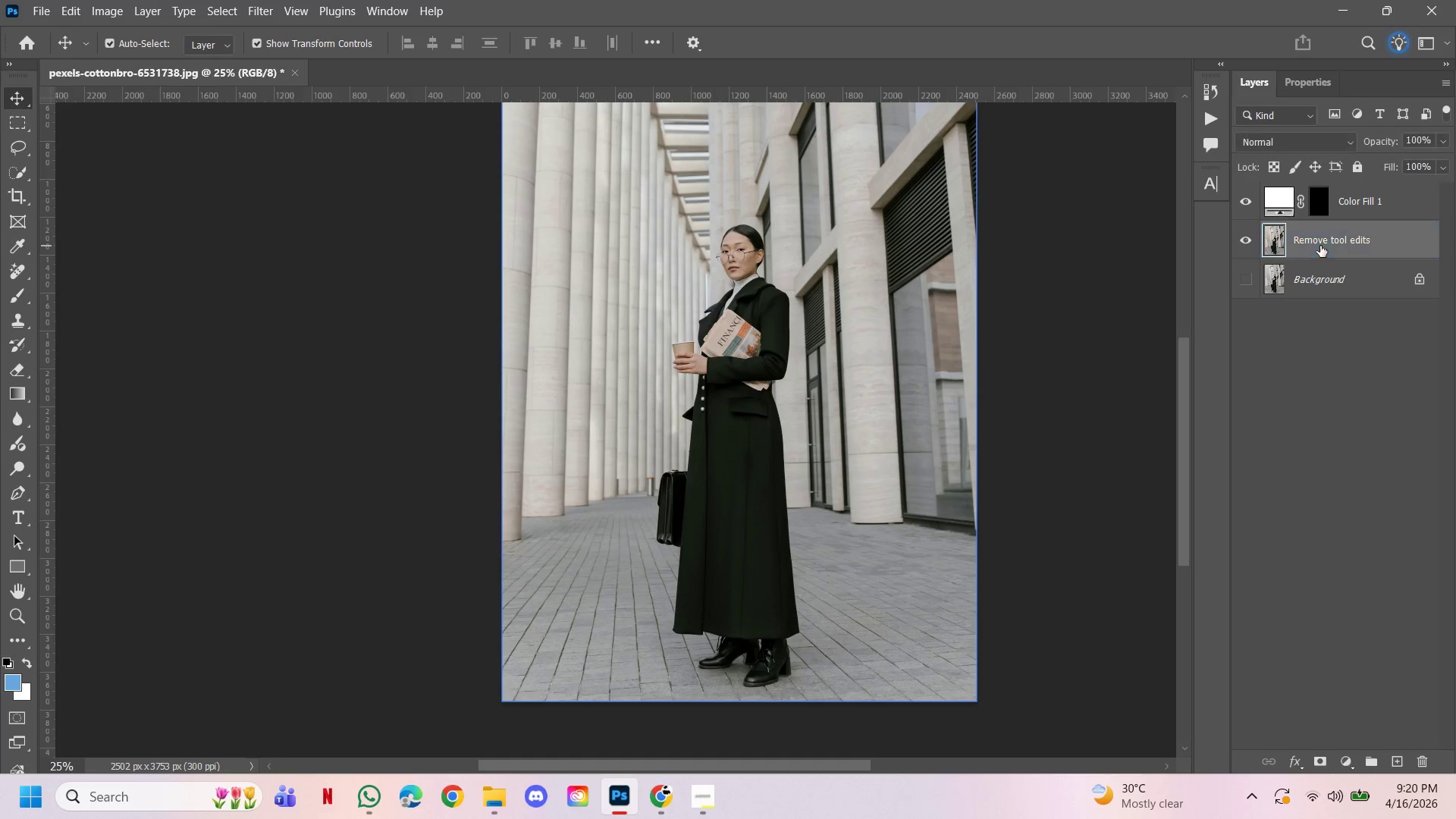 
right_click([1320, 246])
 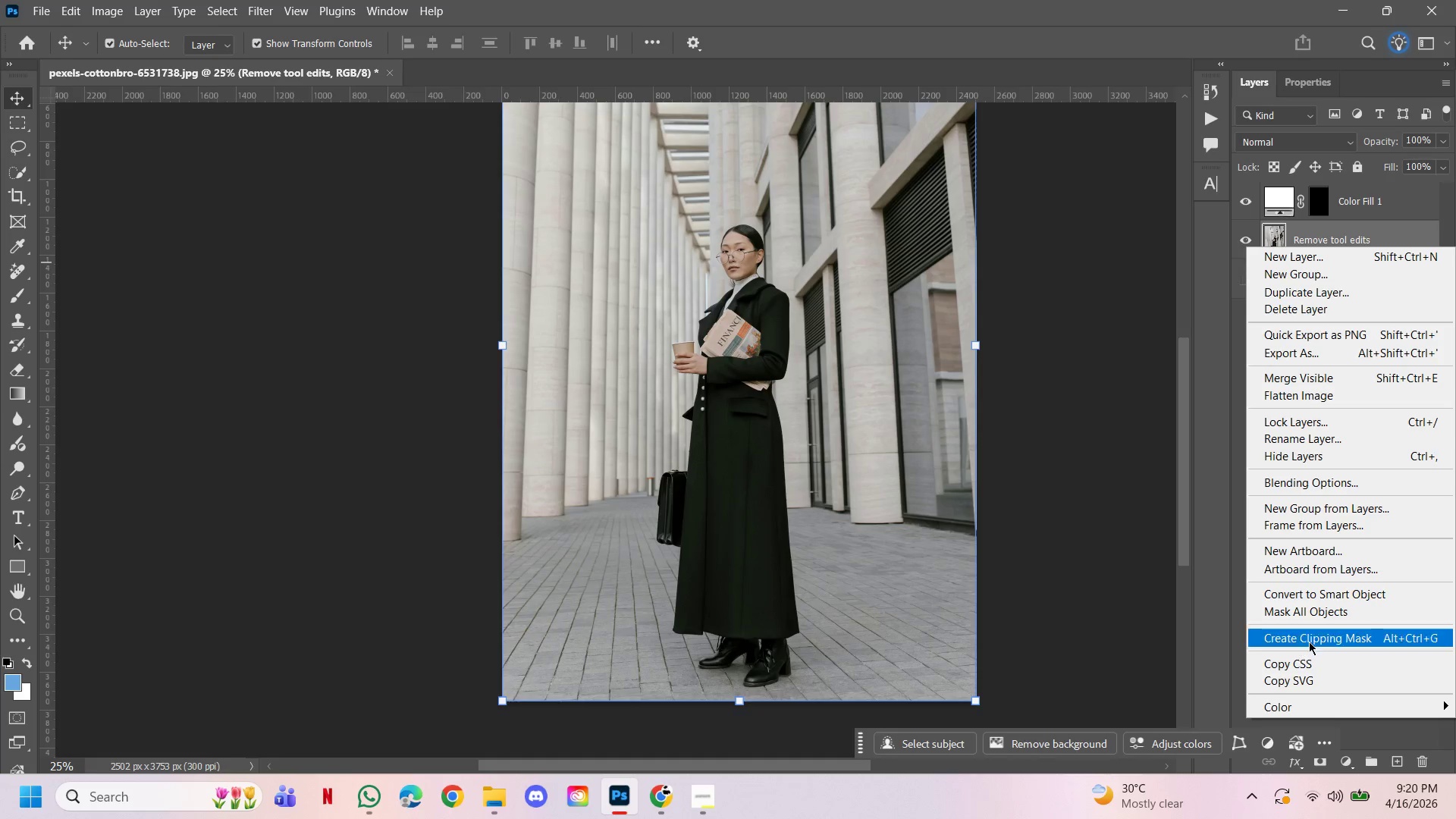 
left_click([1333, 588])
 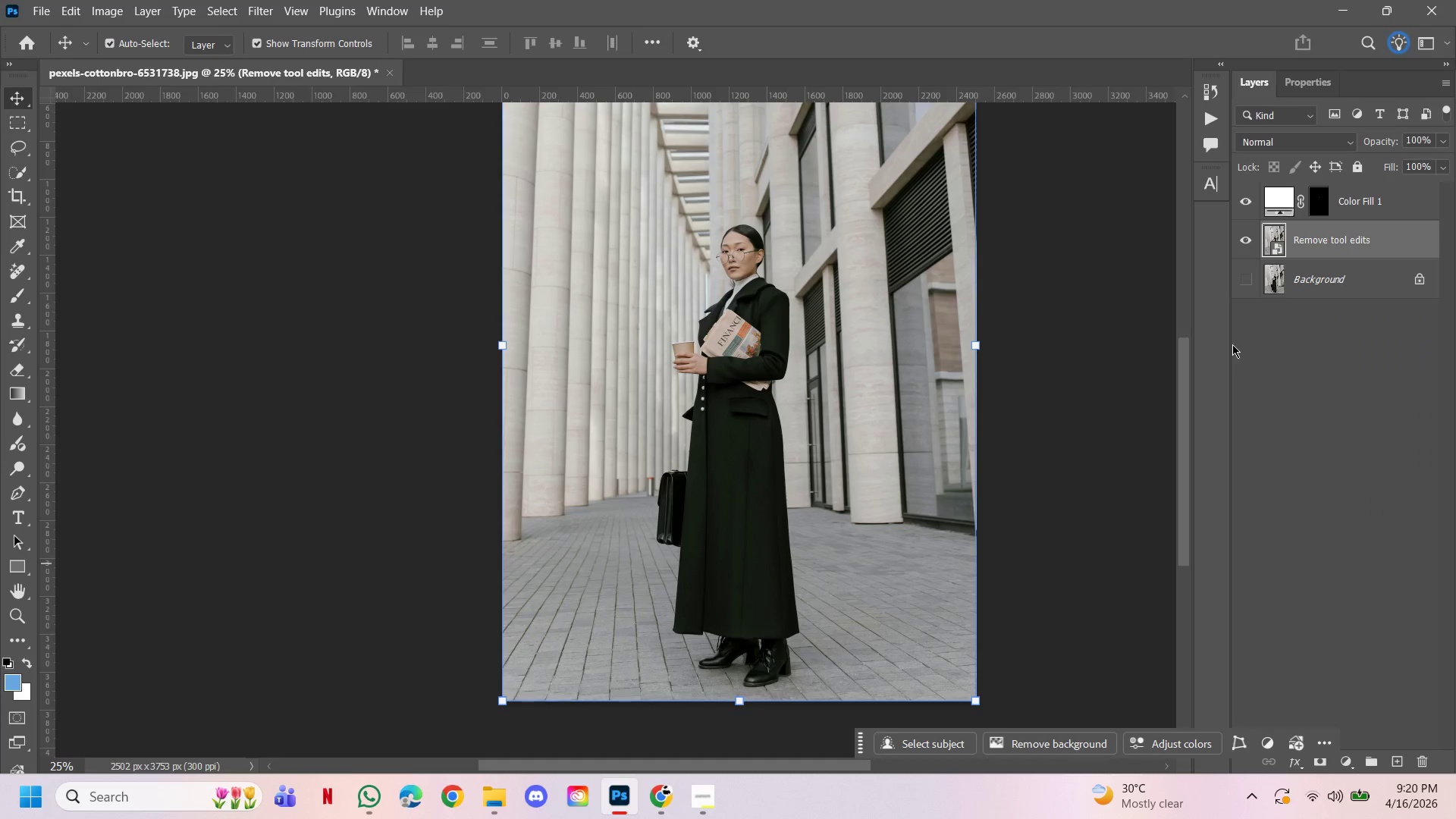 
key(Control+Shift+A)
 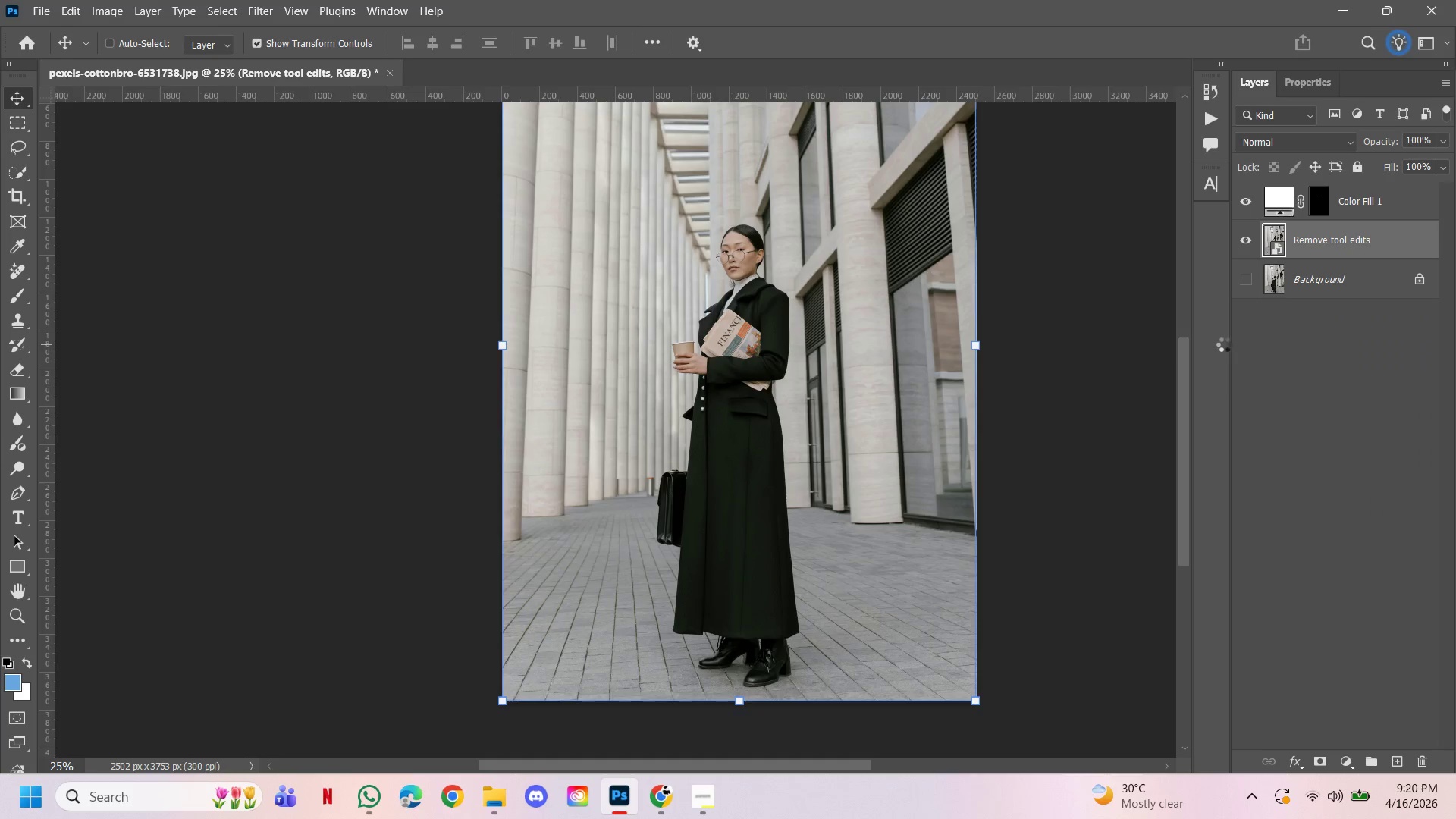 
mouse_move([1144, 350])
 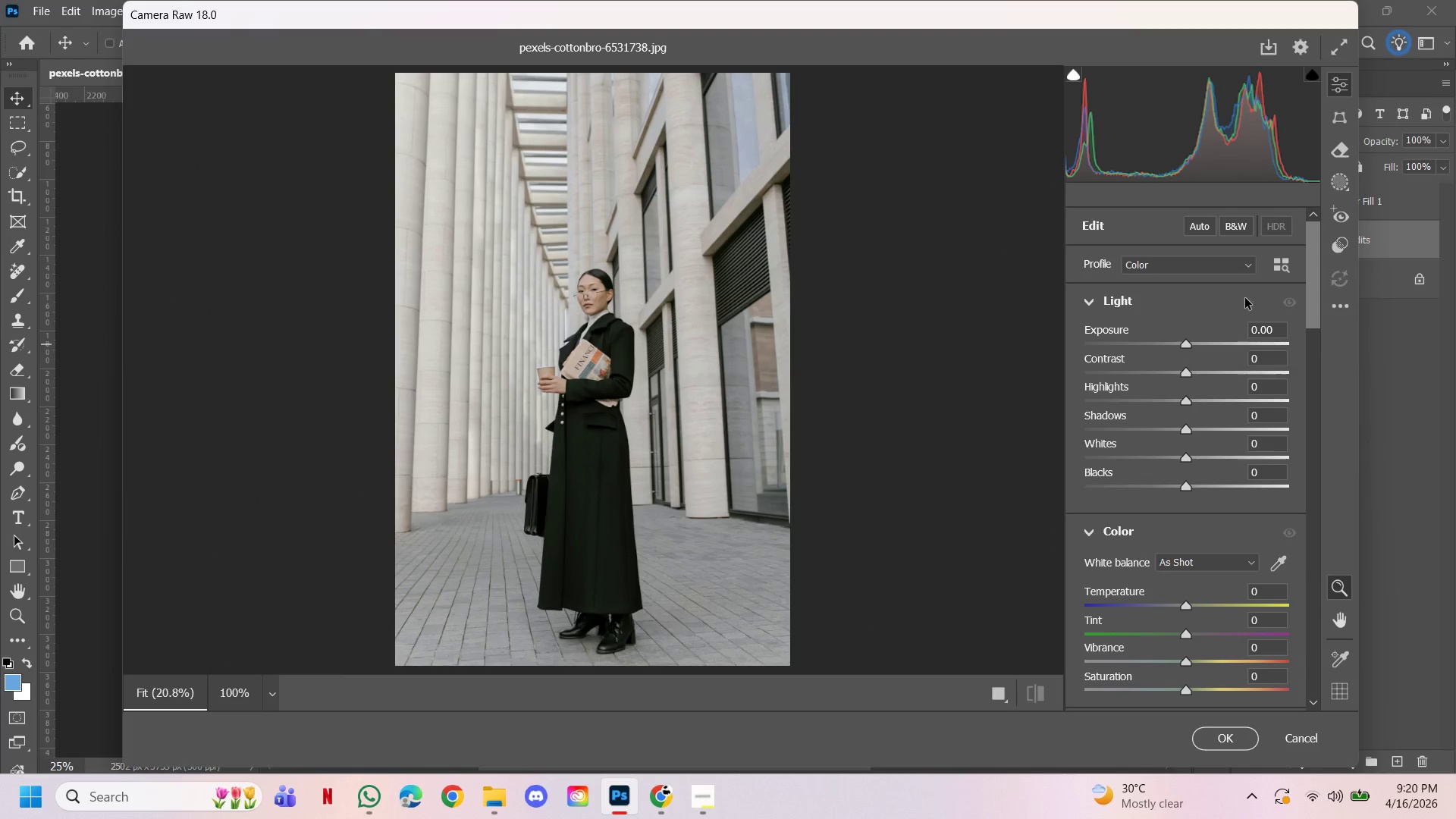 
left_click_drag(start_coordinate=[1187, 342], to_coordinate=[1190, 337])
 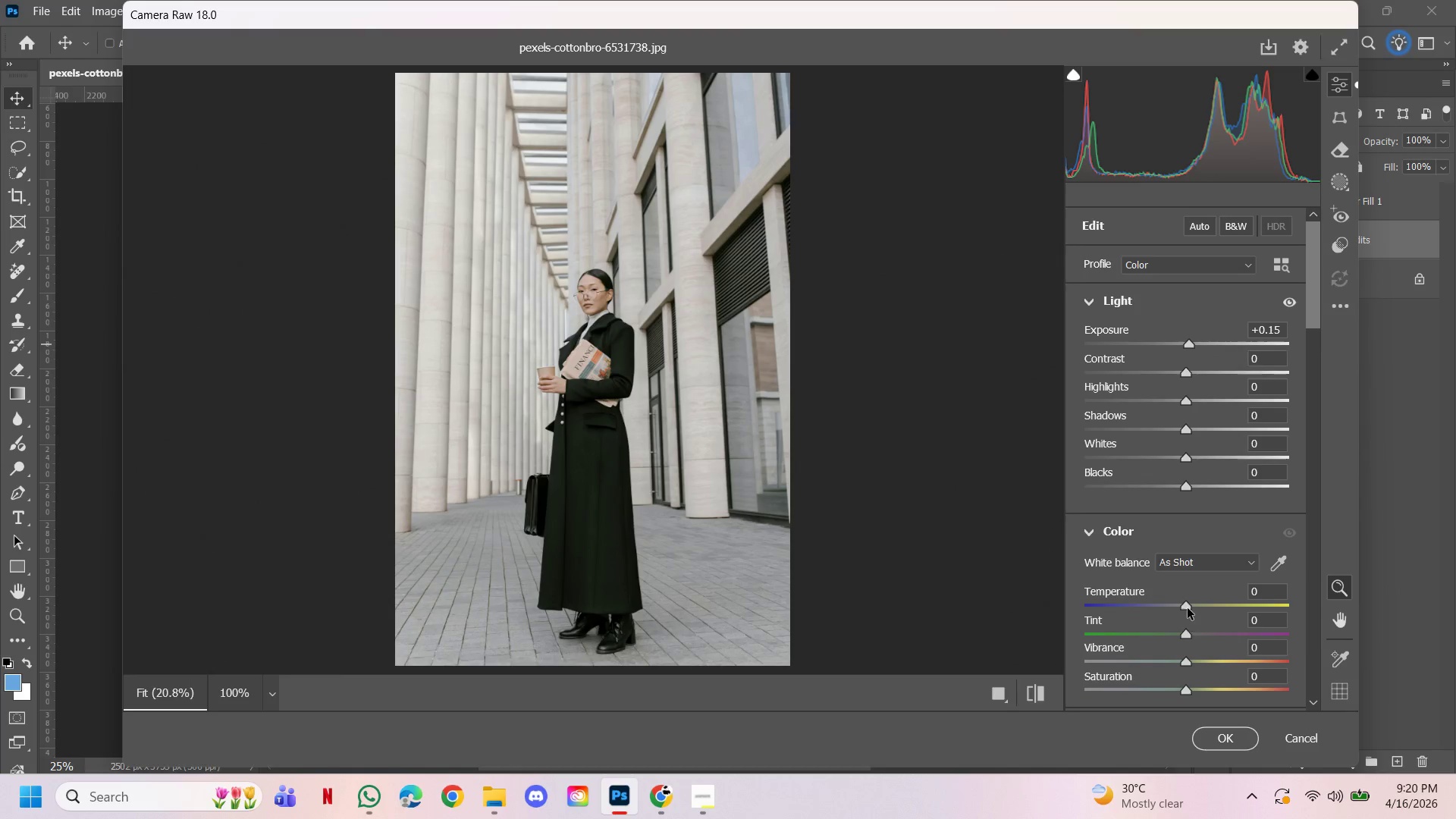 
left_click_drag(start_coordinate=[1188, 604], to_coordinate=[1159, 600])
 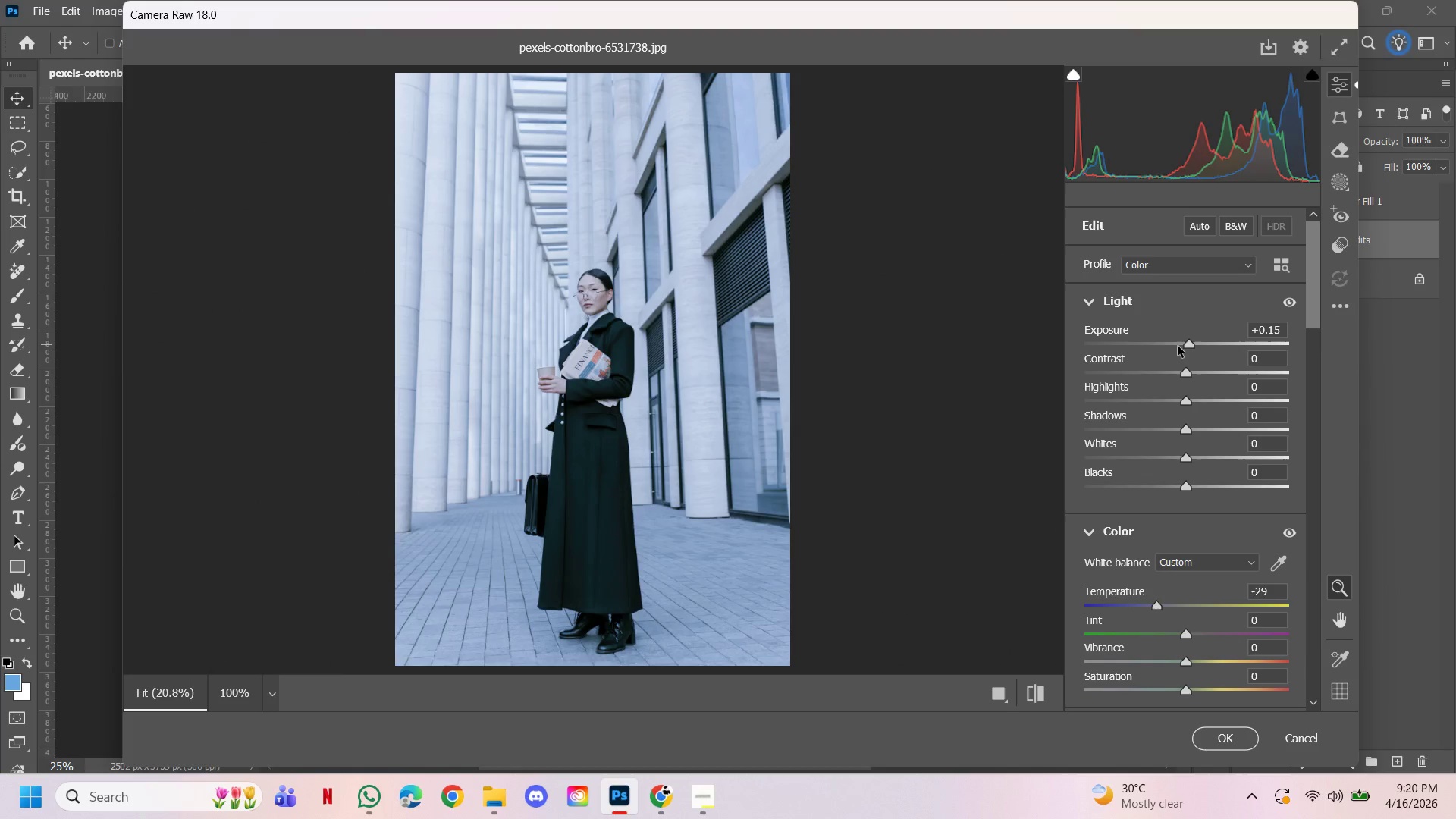 
left_click_drag(start_coordinate=[1193, 338], to_coordinate=[1164, 346])
 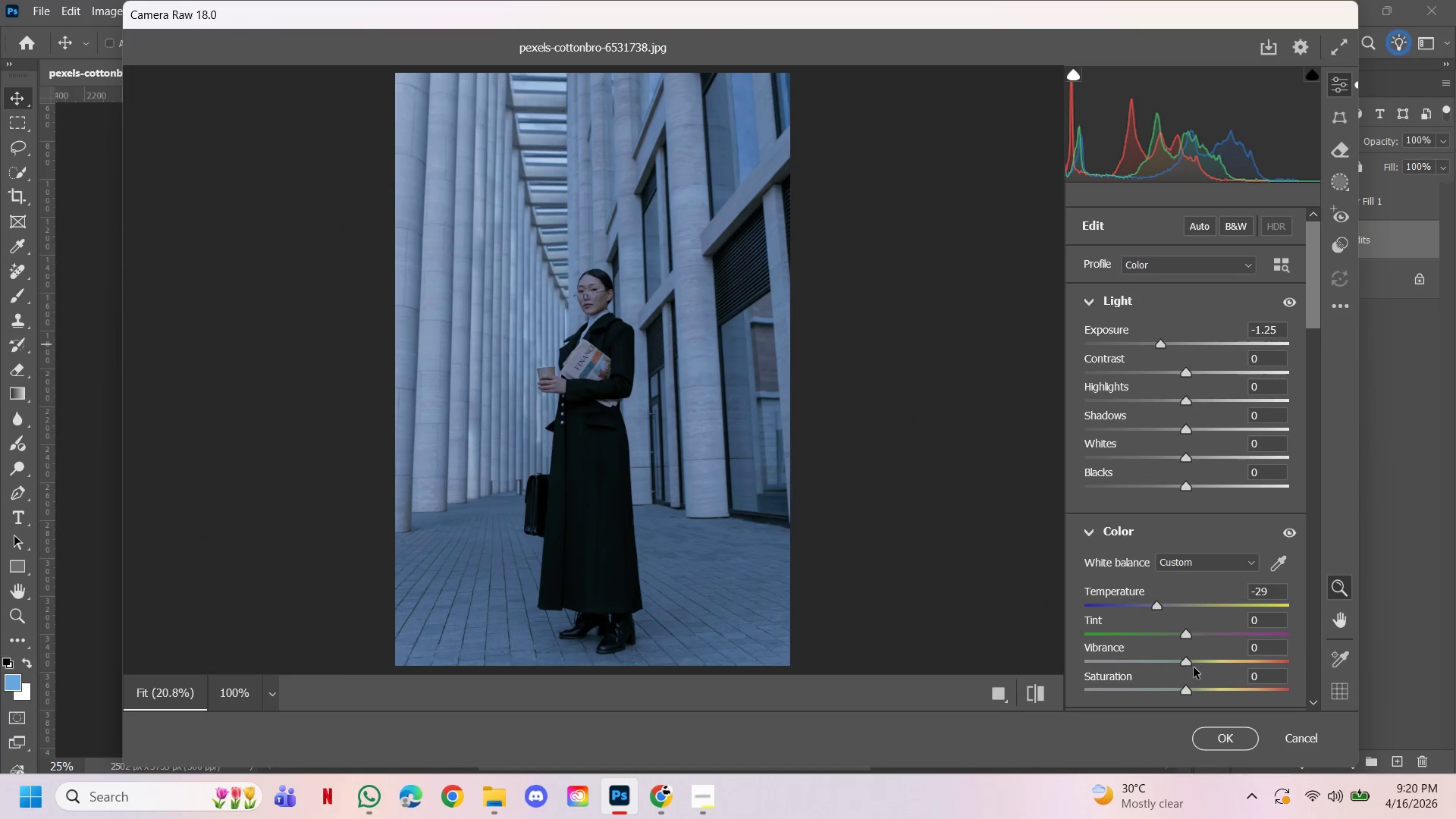 
left_click_drag(start_coordinate=[1187, 658], to_coordinate=[1232, 659])
 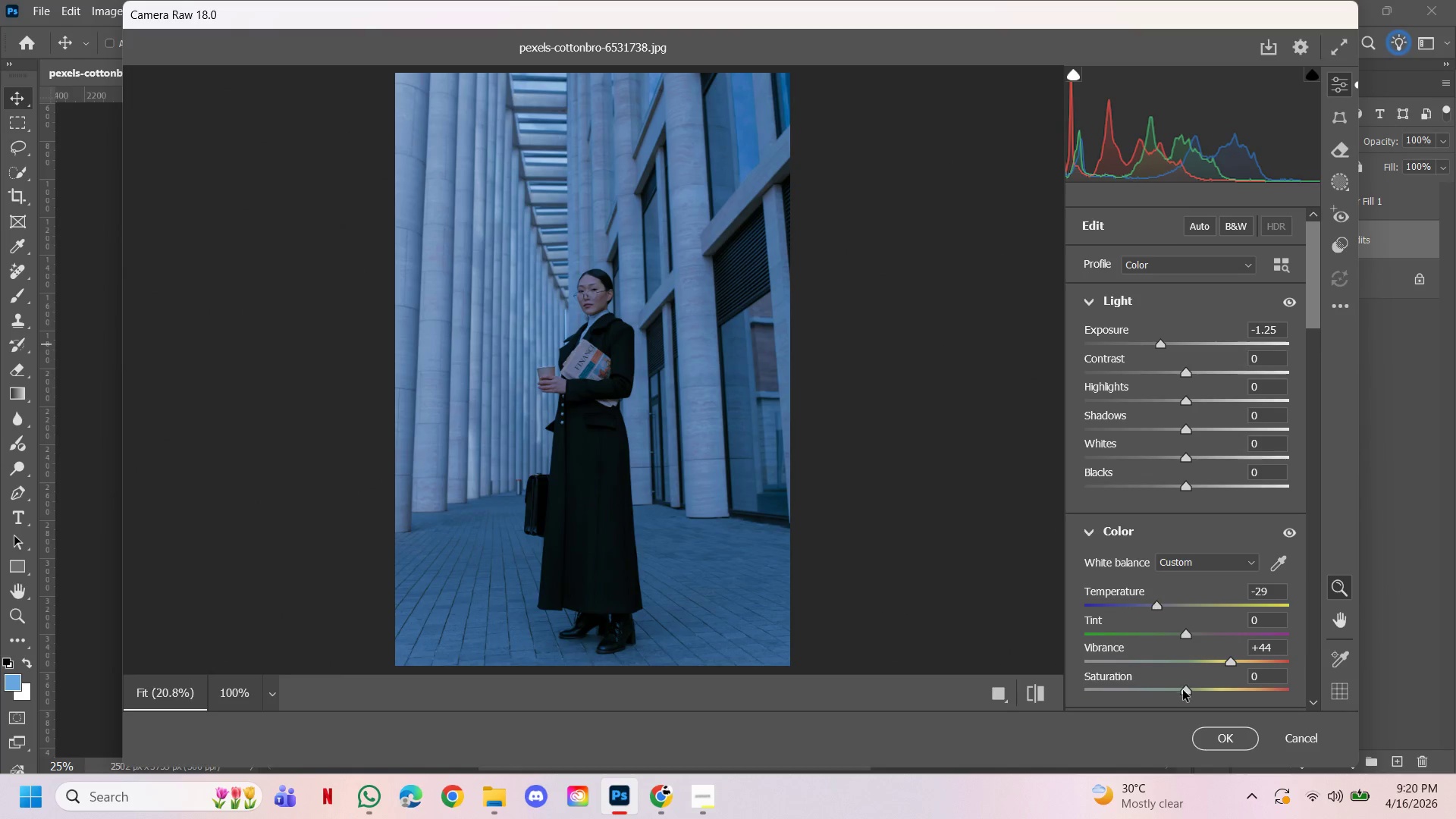 
left_click_drag(start_coordinate=[1187, 694], to_coordinate=[1199, 690])
 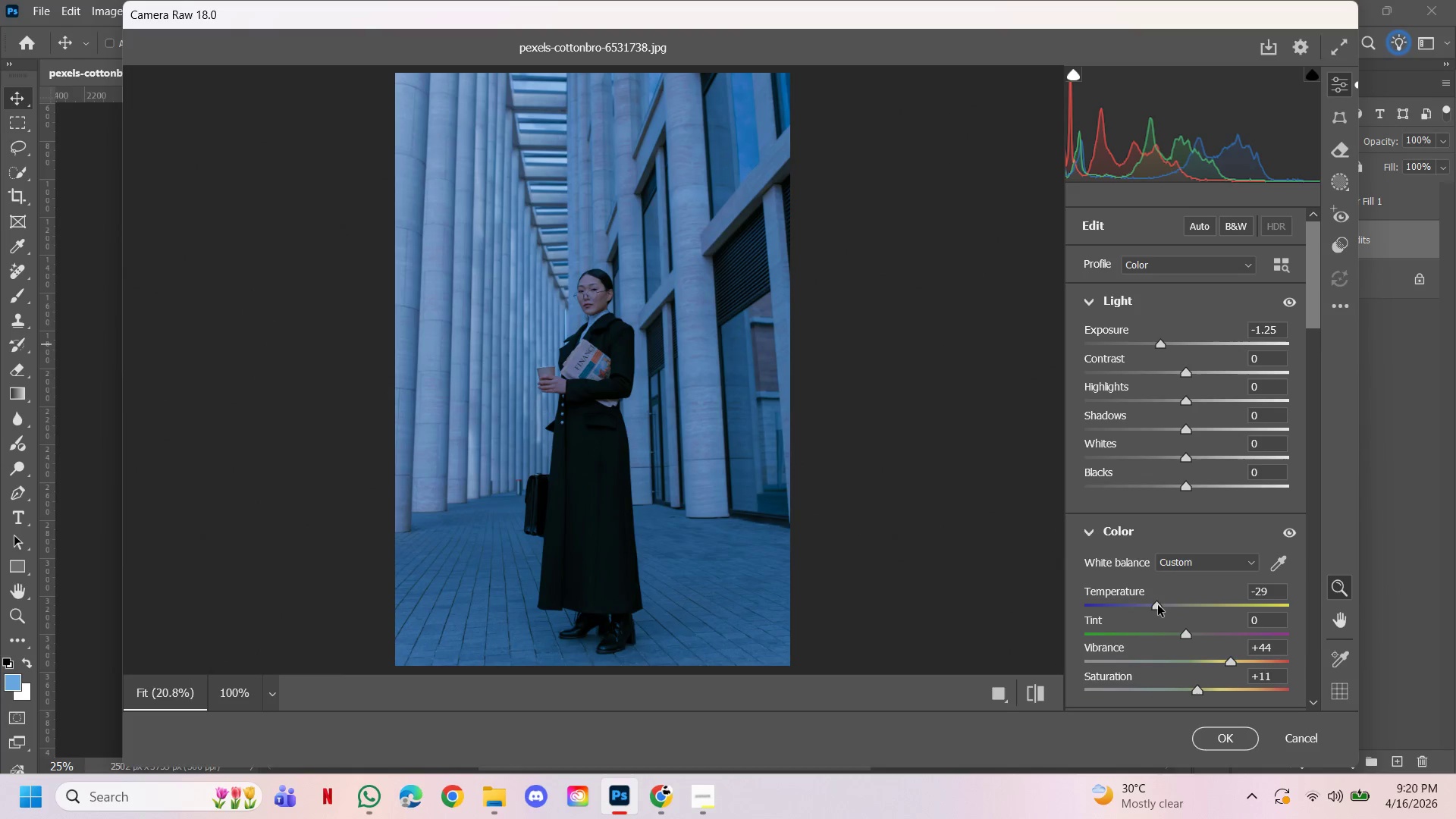 
left_click_drag(start_coordinate=[1159, 605], to_coordinate=[1155, 605])
 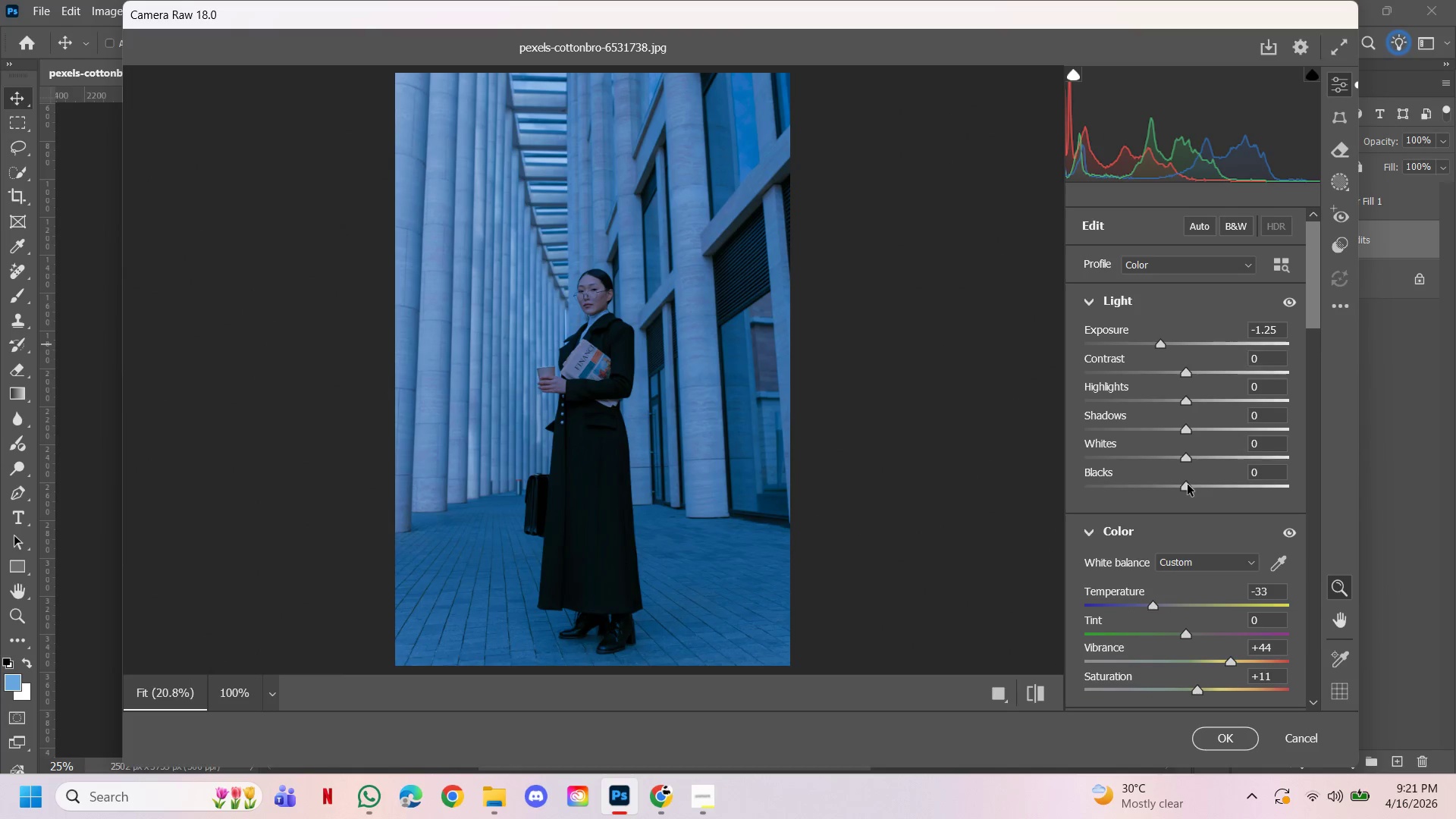 
left_click_drag(start_coordinate=[1185, 485], to_coordinate=[1322, 513])
 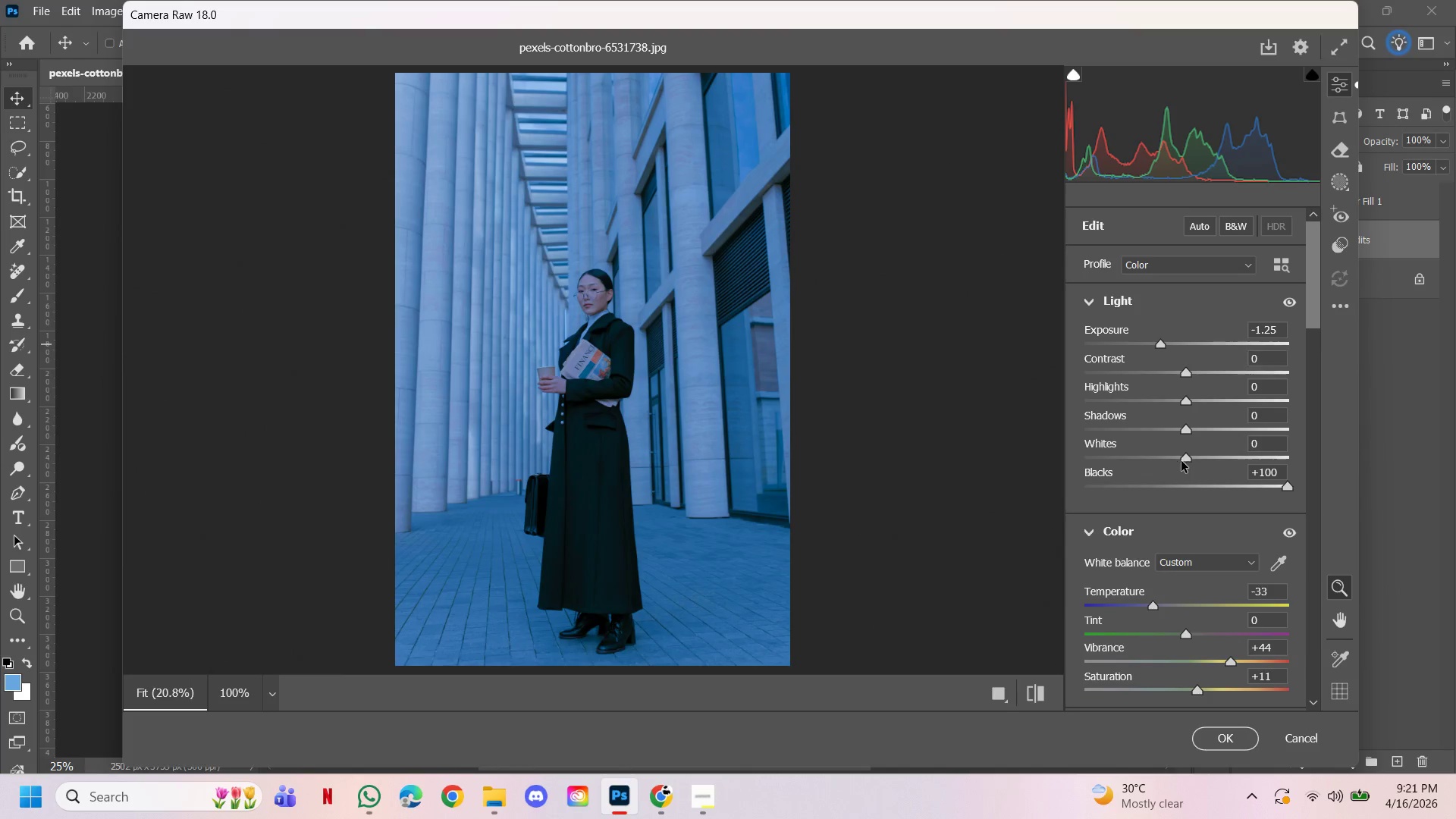 
left_click_drag(start_coordinate=[1181, 461], to_coordinate=[1240, 469])
 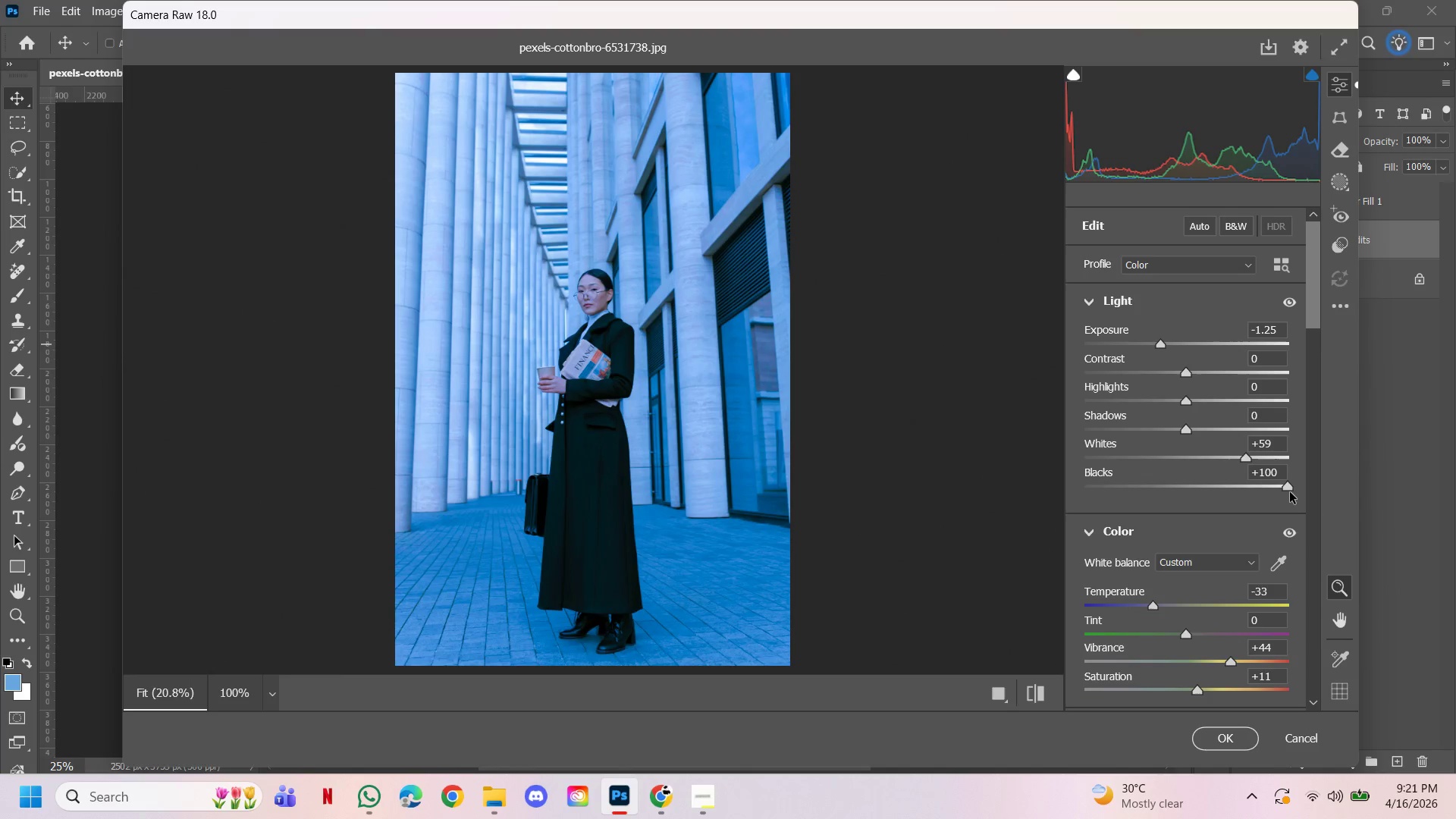 
left_click_drag(start_coordinate=[1284, 488], to_coordinate=[1272, 485])
 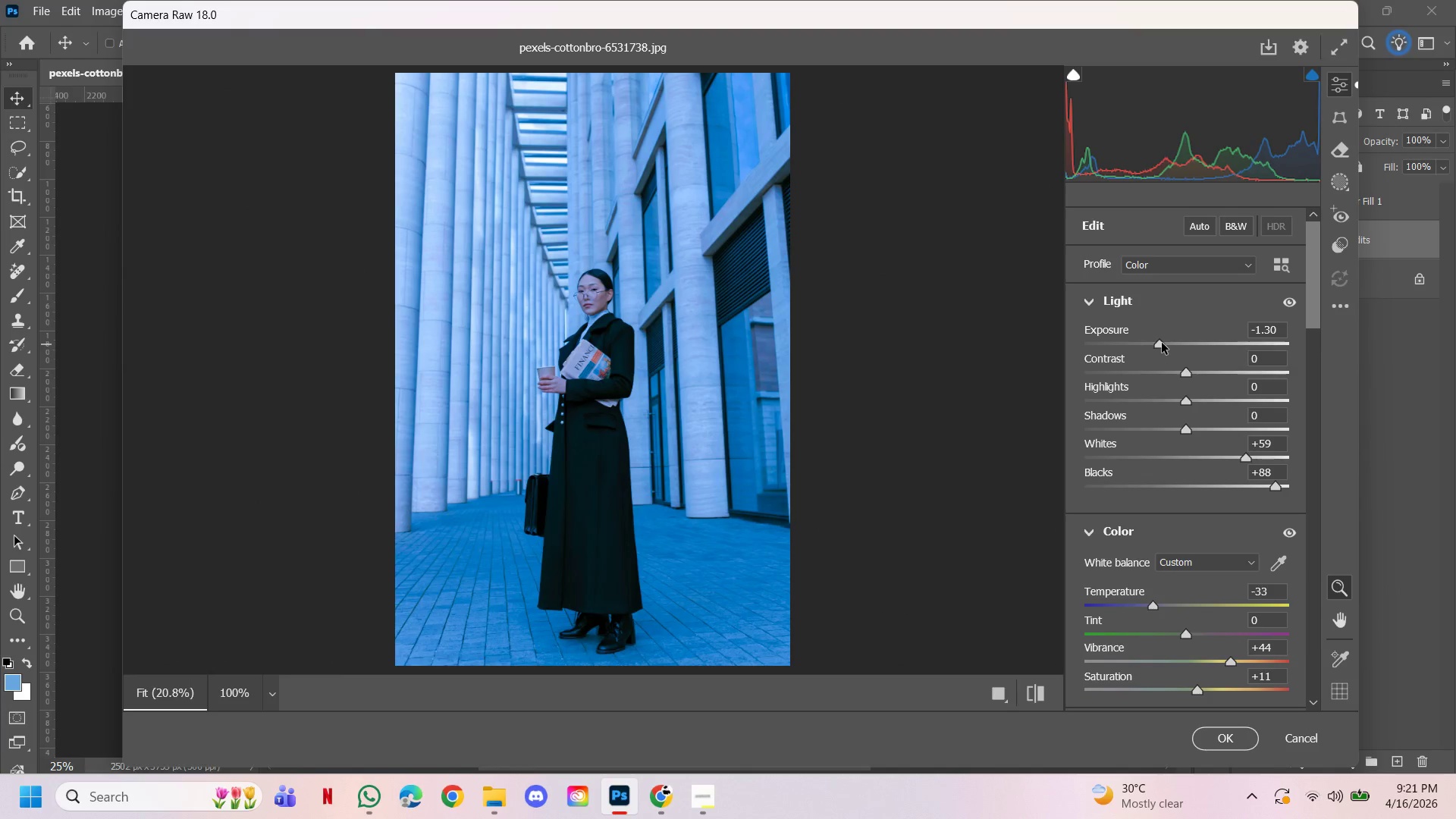 
wait(5.55)
 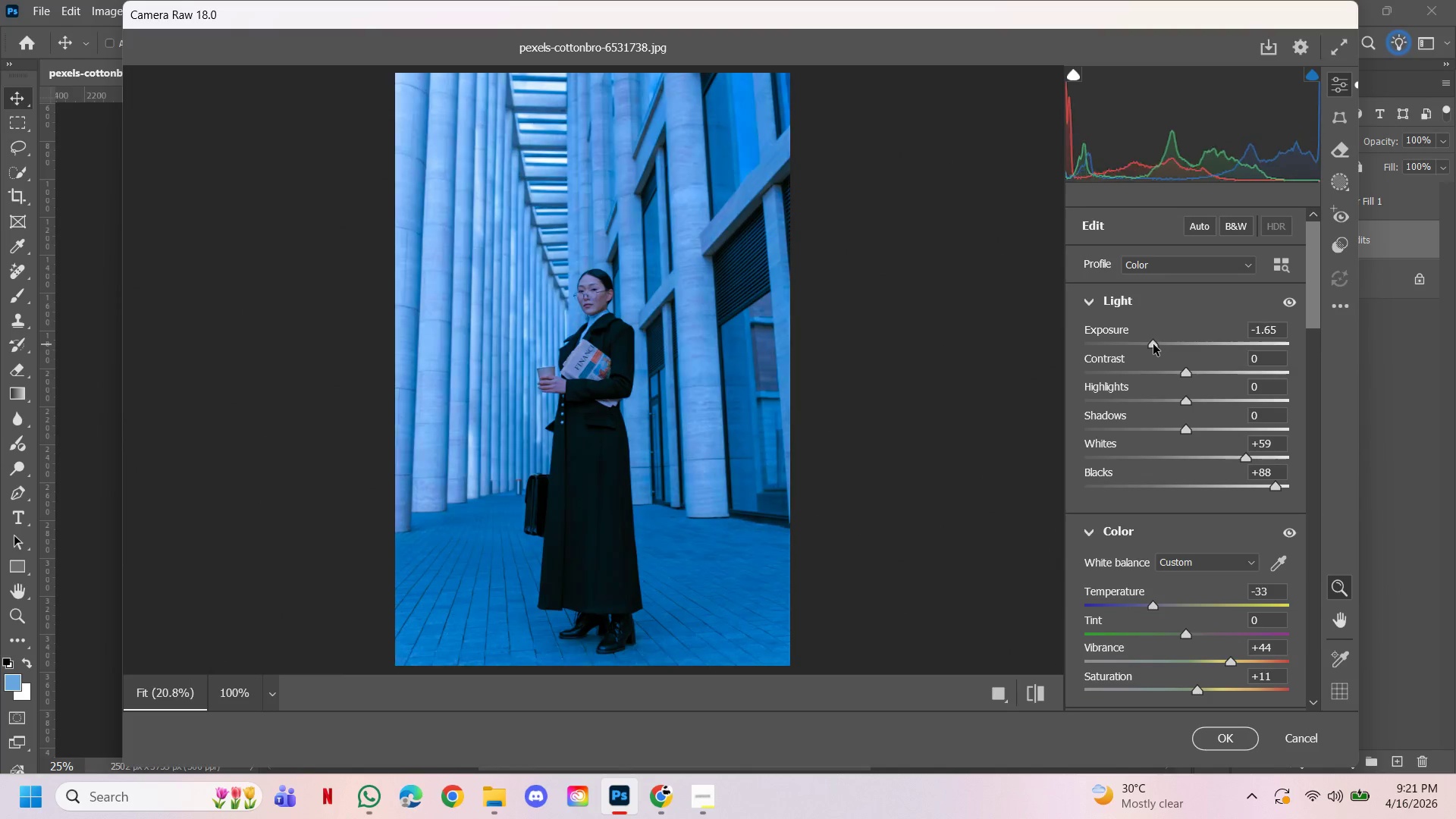 
left_click_drag(start_coordinate=[1184, 431], to_coordinate=[1232, 426])
 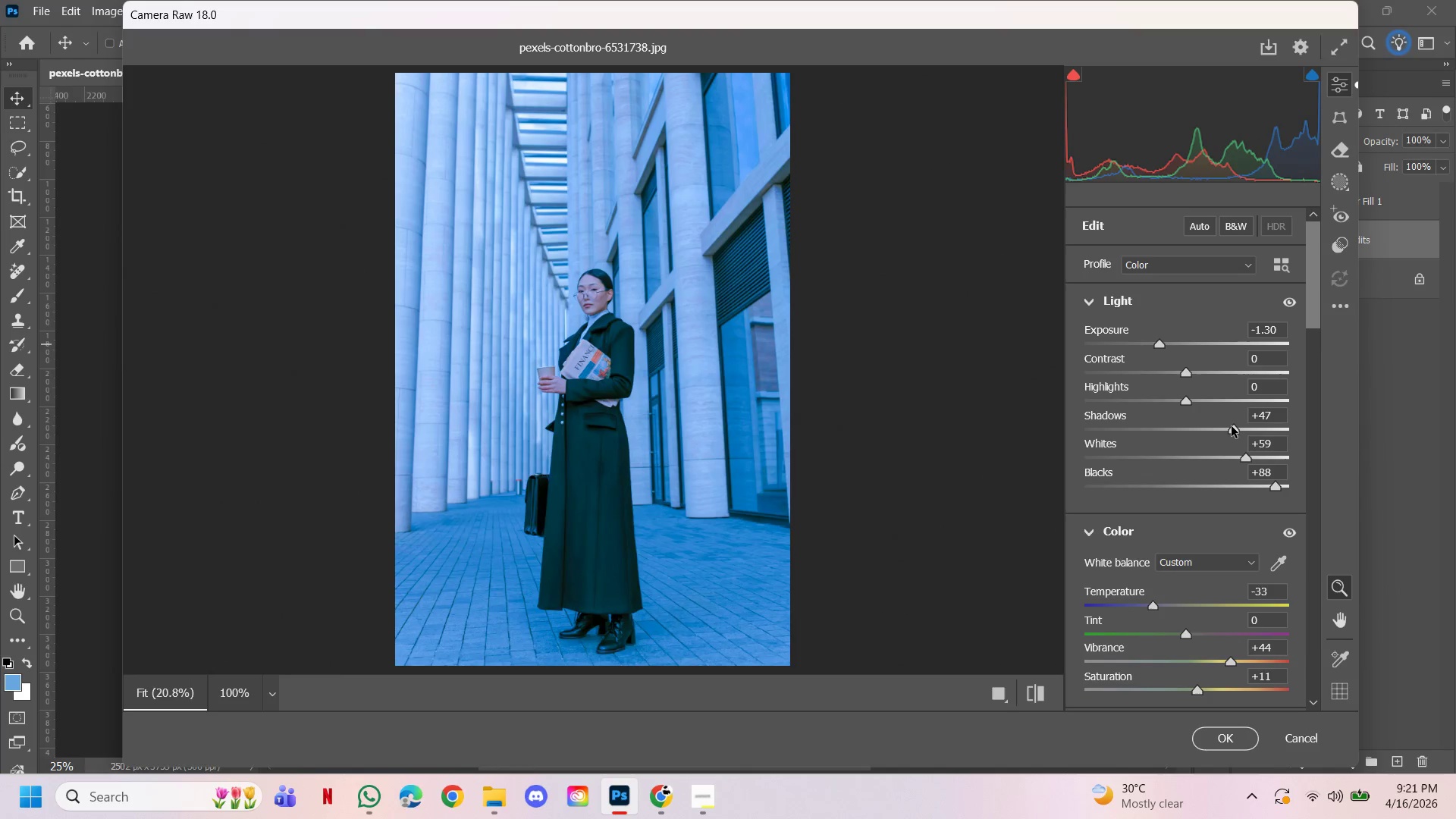 
left_click([1232, 426])
 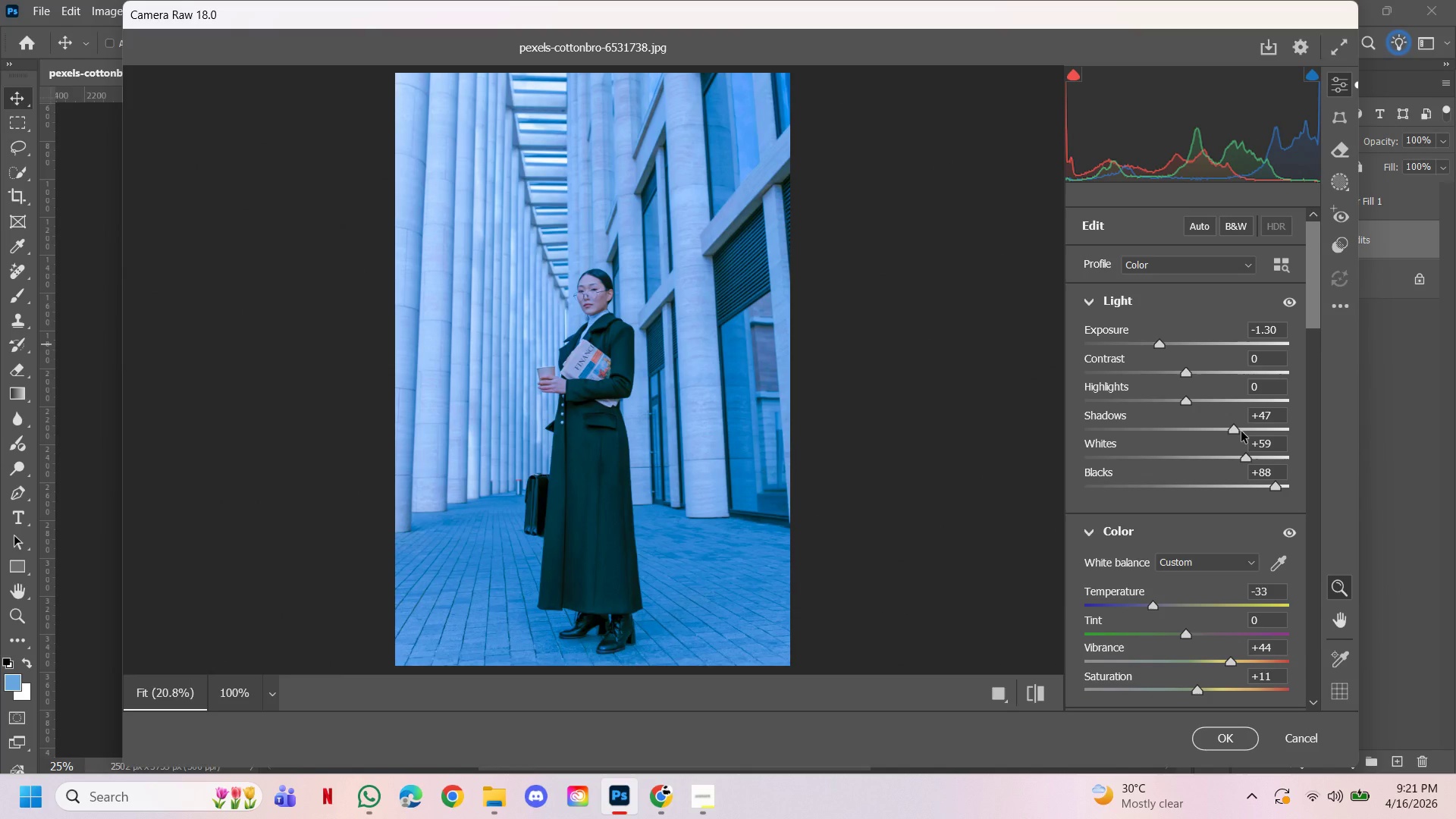 
left_click_drag(start_coordinate=[1241, 431], to_coordinate=[1197, 451])
 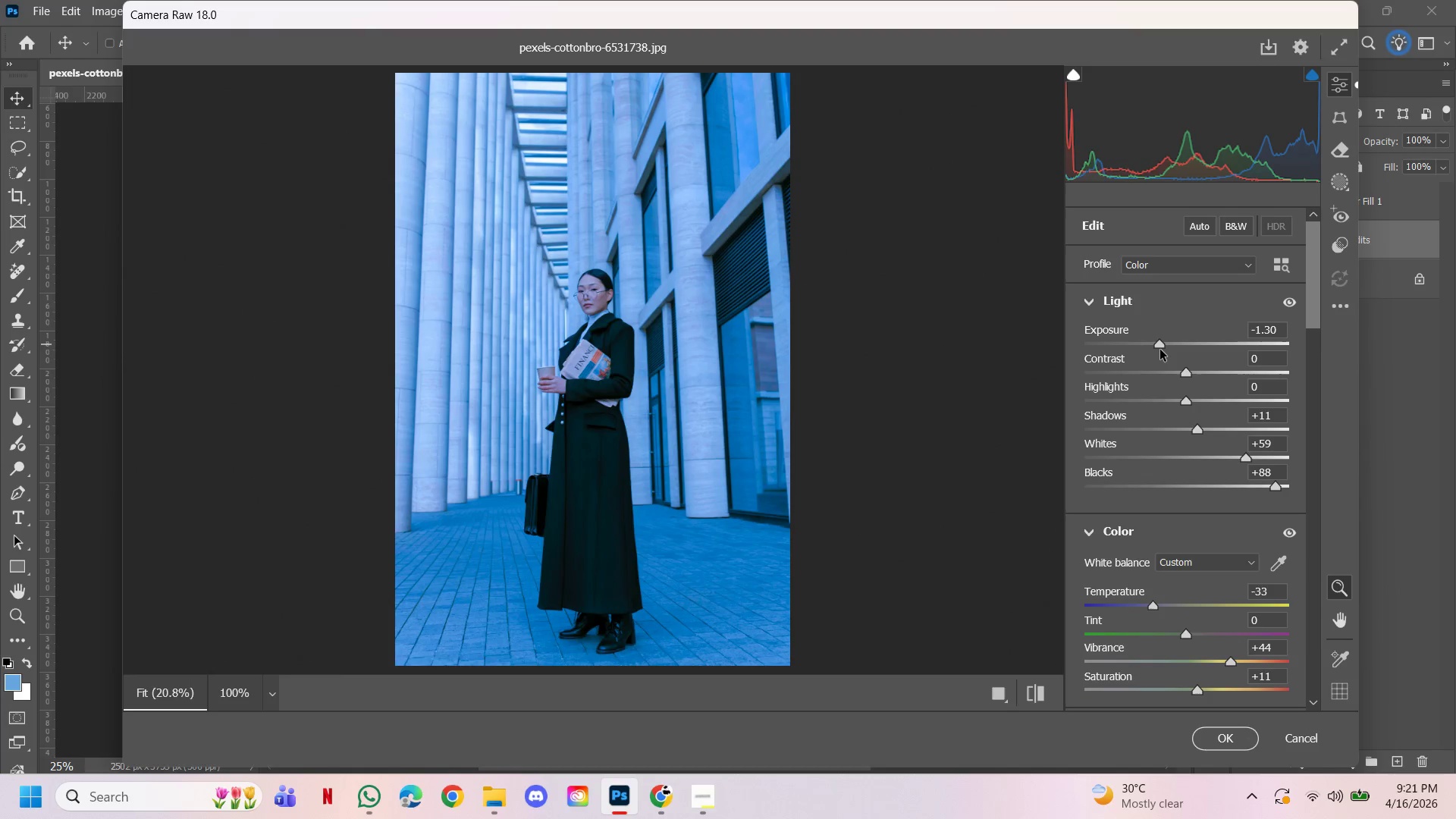 
left_click_drag(start_coordinate=[1156, 342], to_coordinate=[1152, 343])
 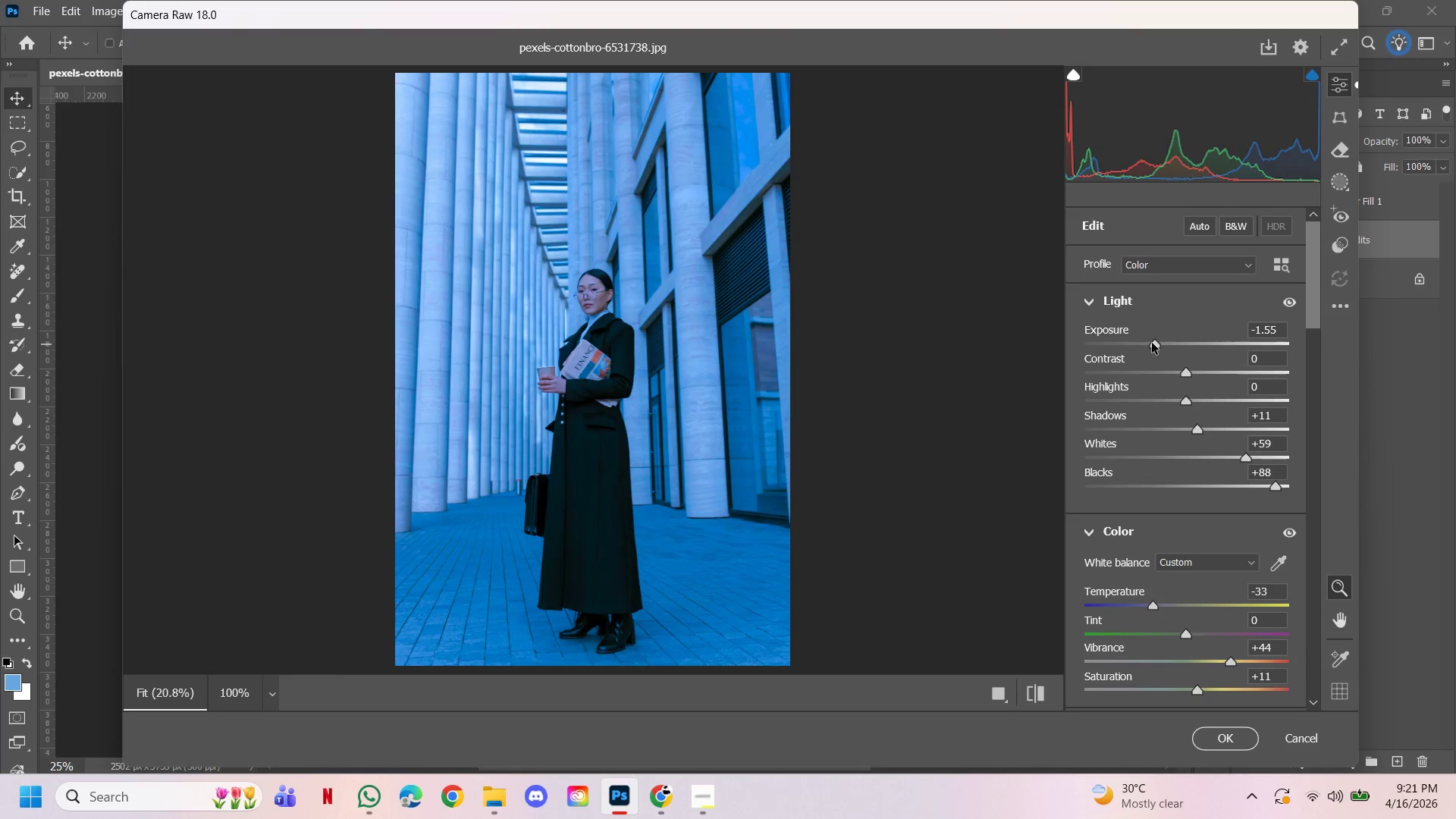 
left_click([1152, 343])
 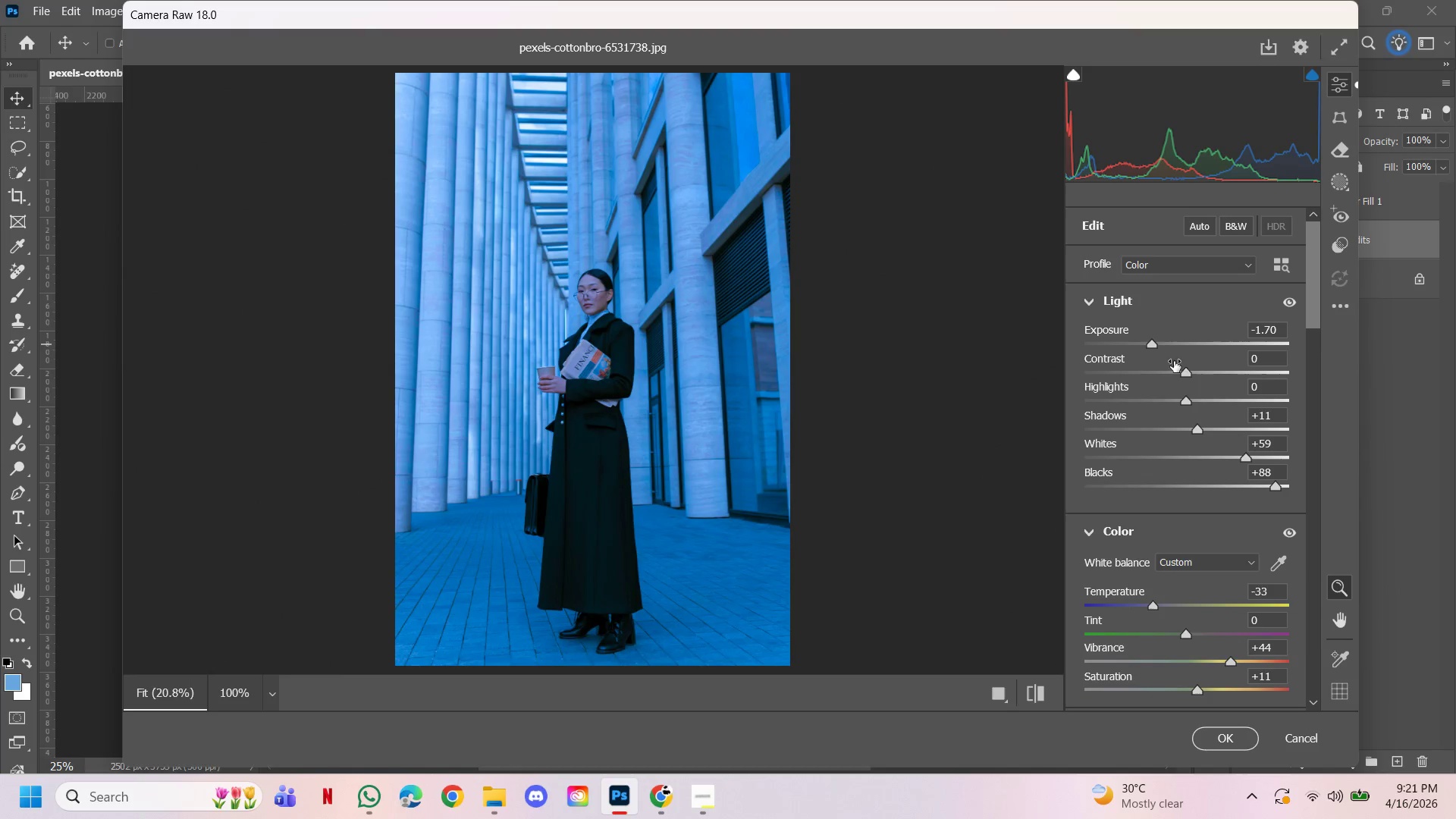 
wait(7.09)
 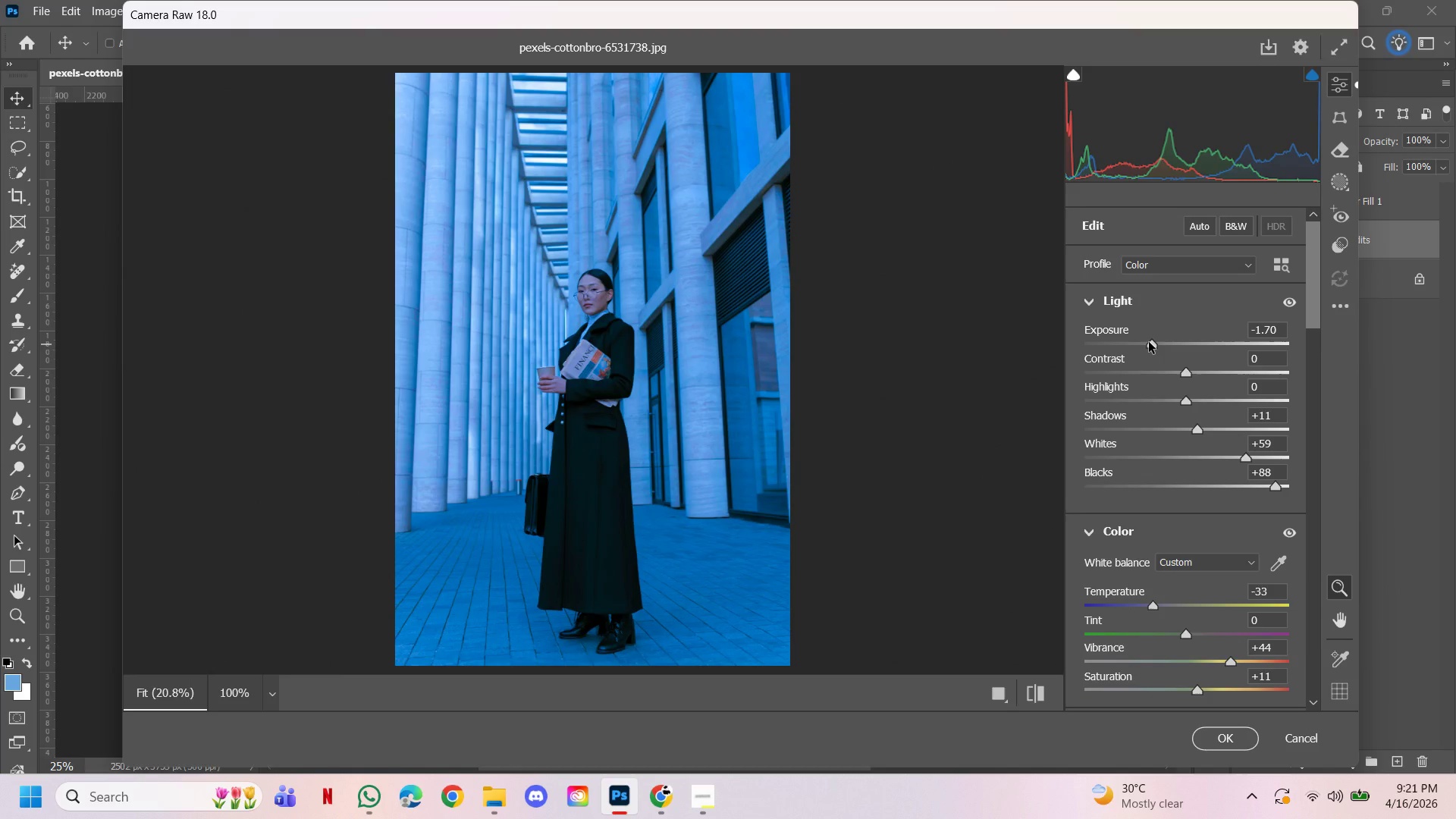 
left_click_drag(start_coordinate=[1196, 689], to_coordinate=[1254, 687])
 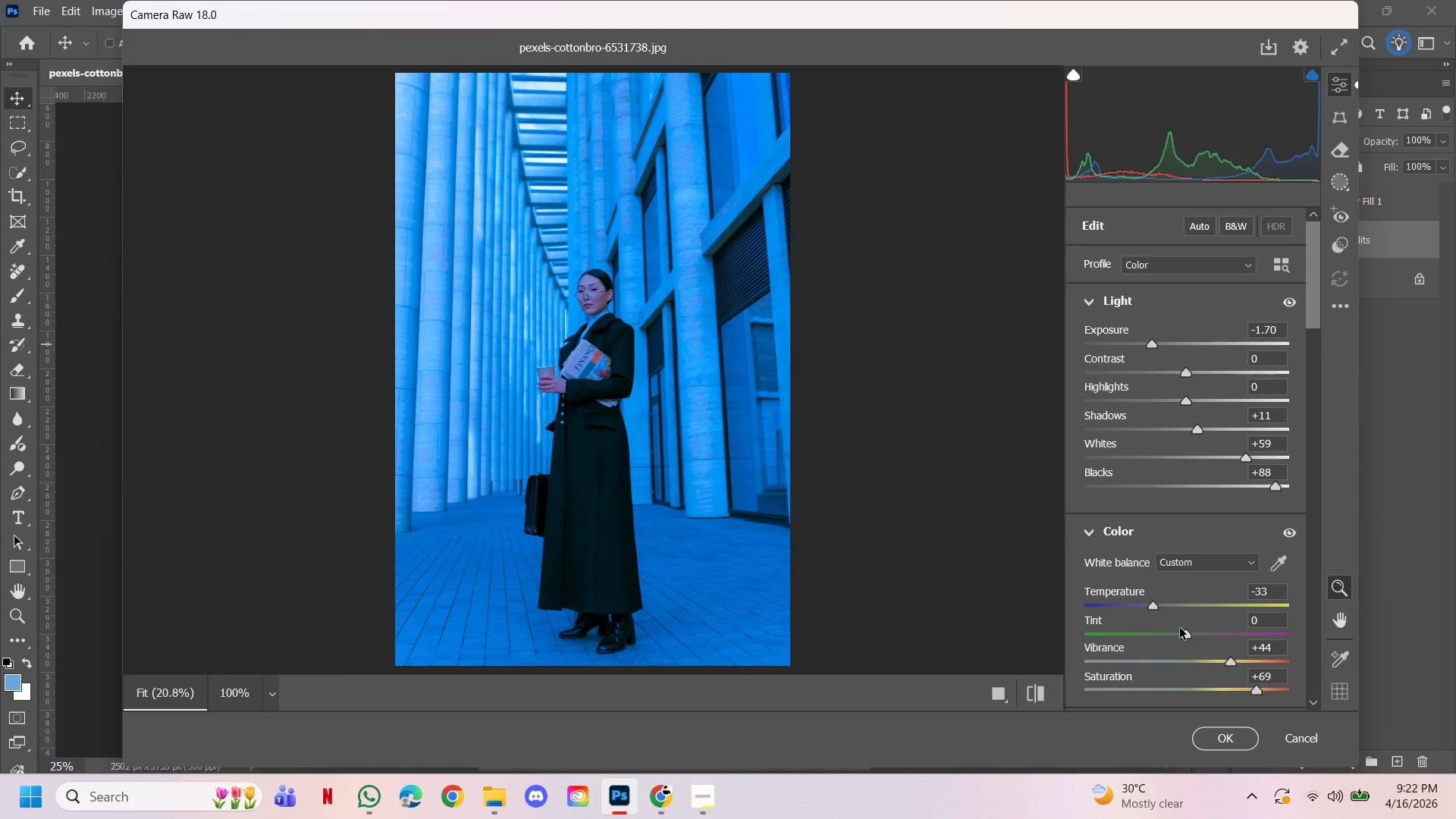 
wait(19.88)
 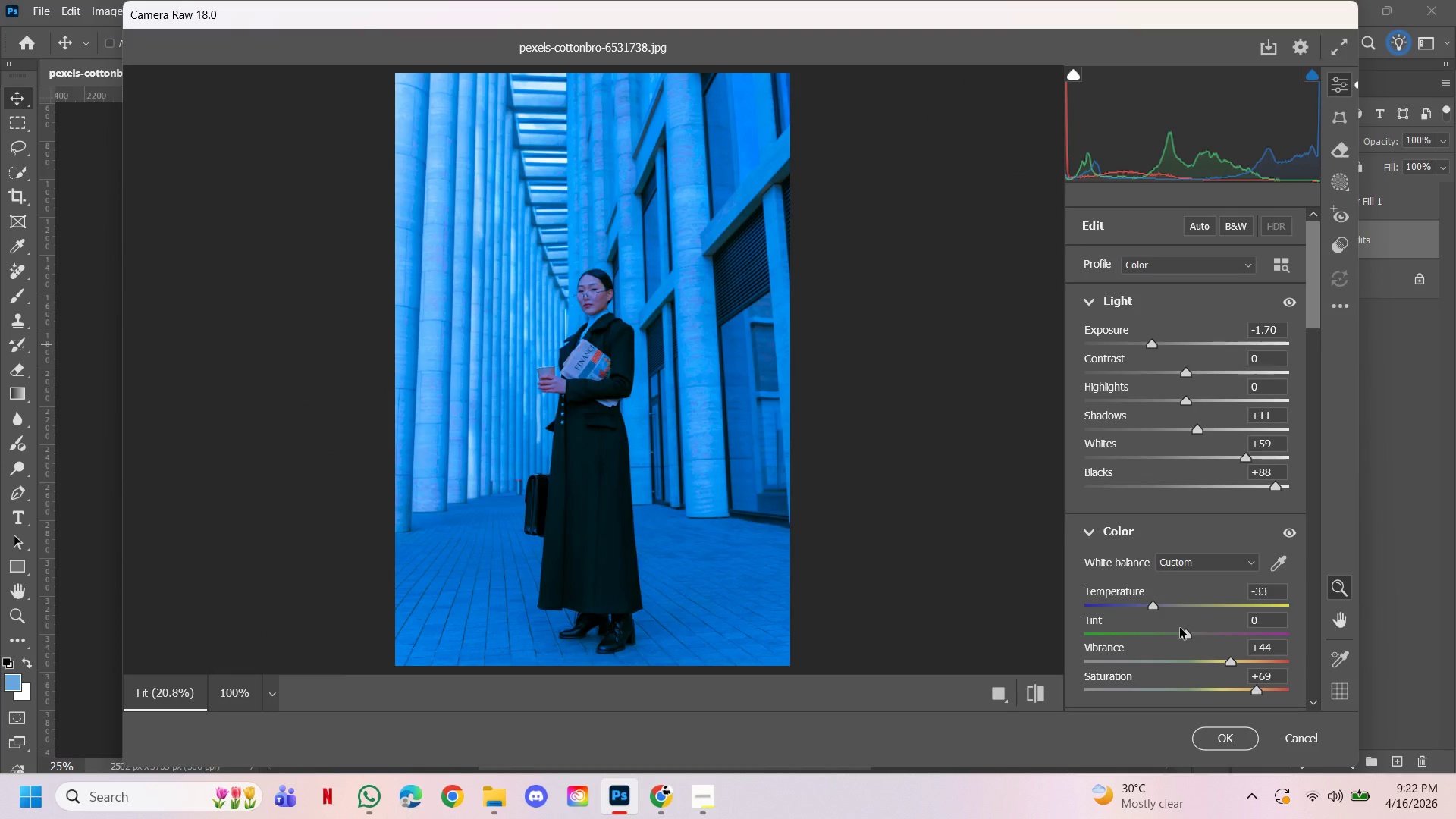 
left_click_drag(start_coordinate=[1180, 378], to_coordinate=[1119, 379])
 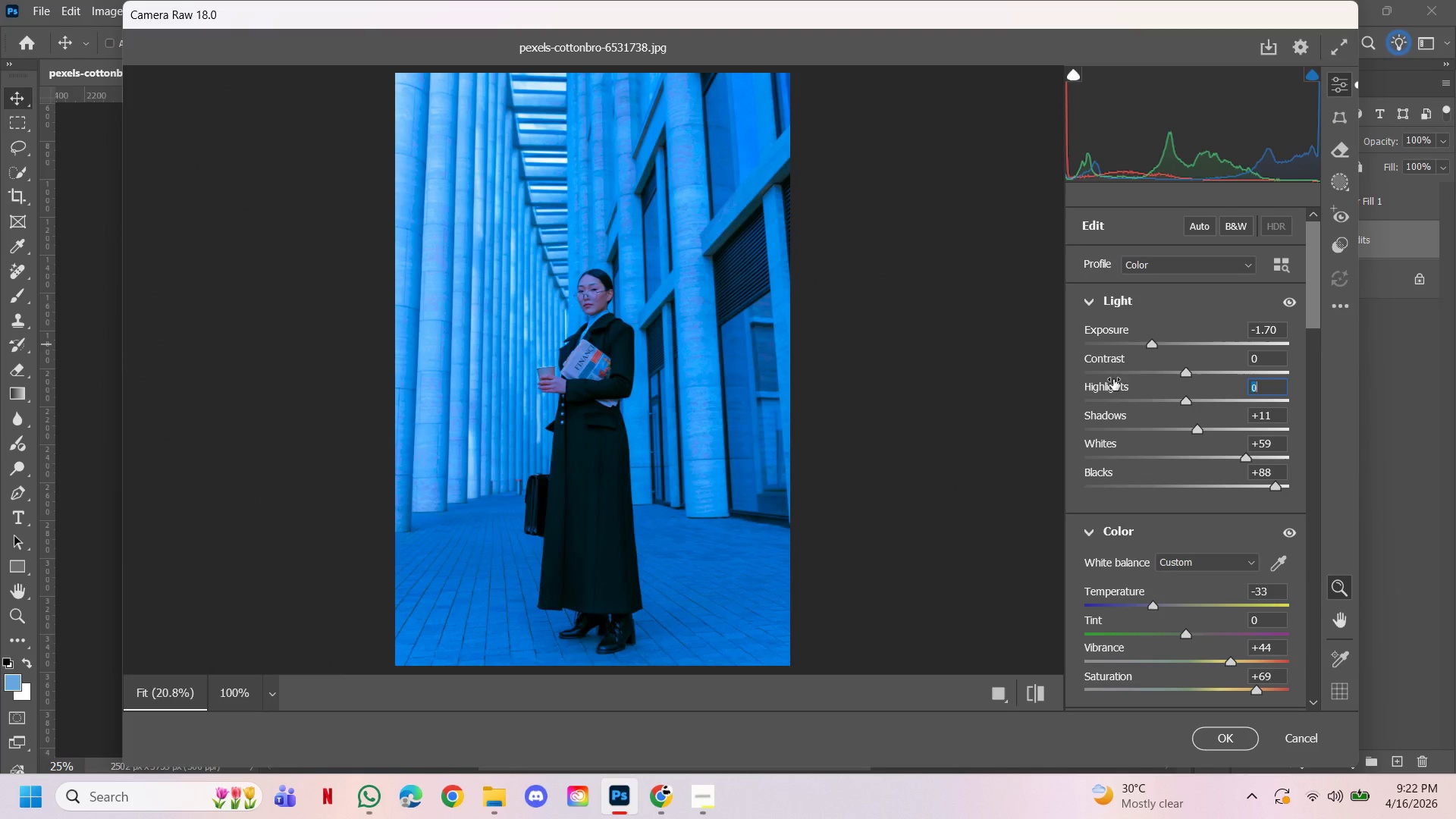 
double_click([1113, 379])
 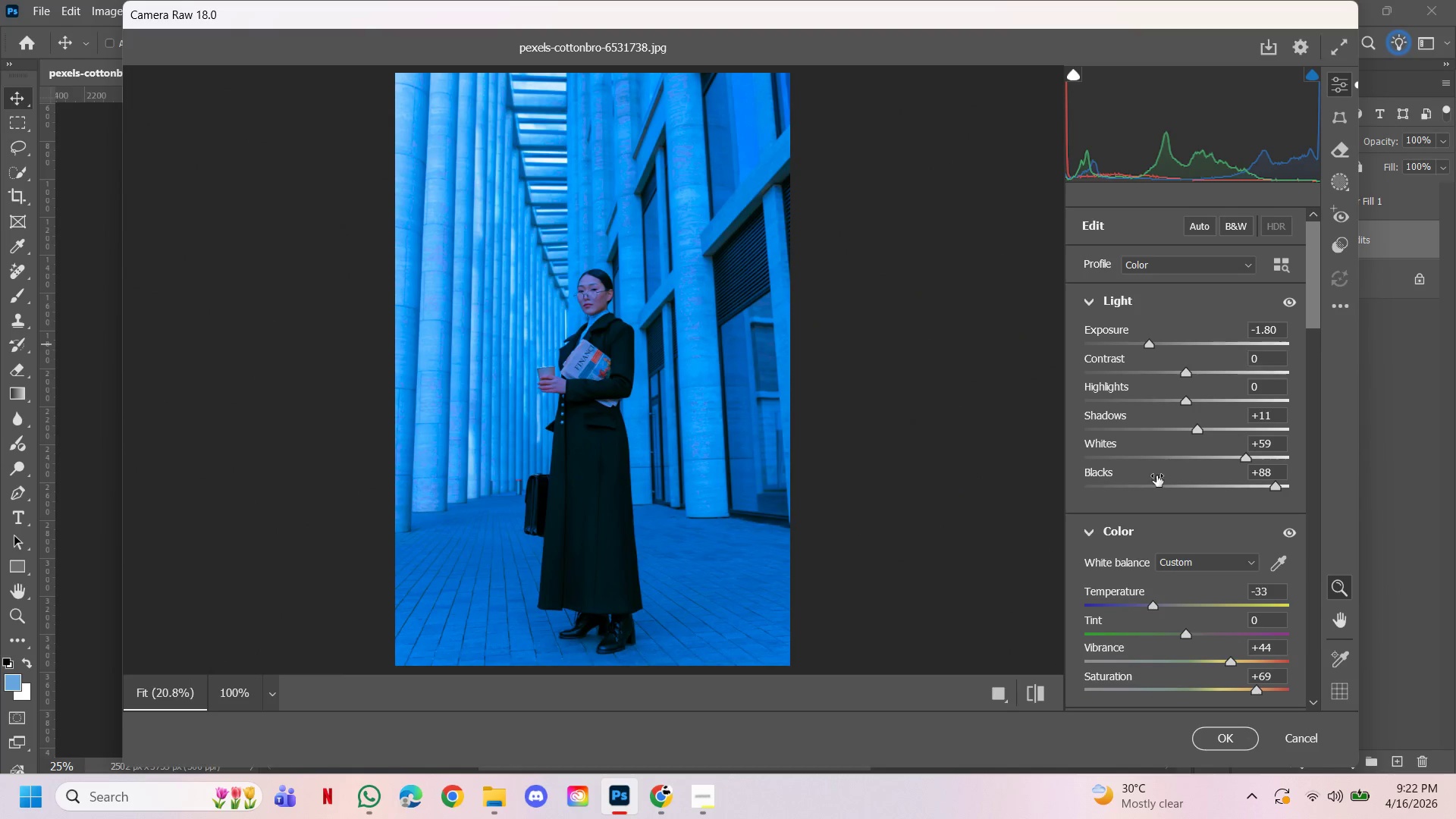 
wait(15.58)
 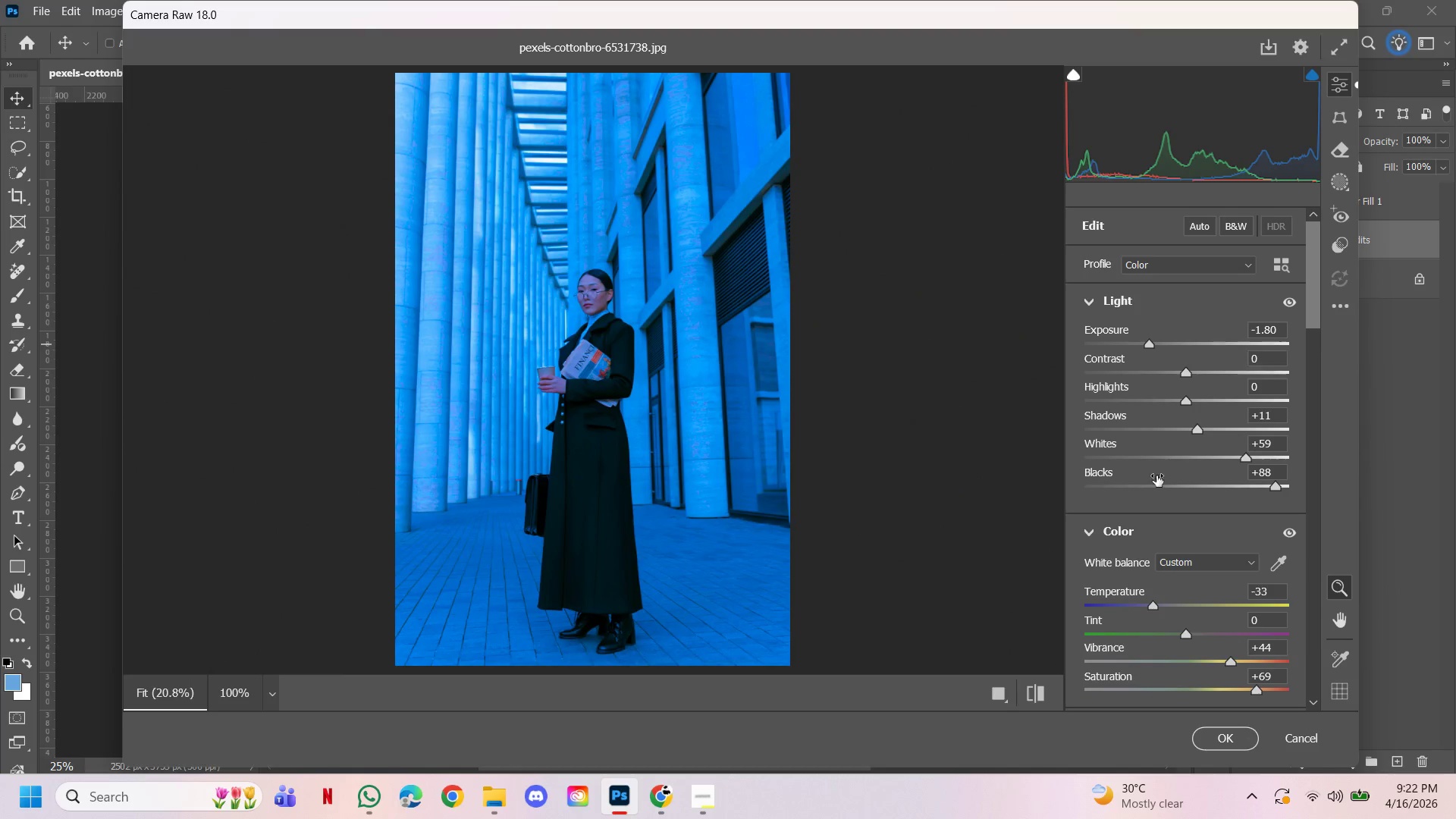 
left_click([1230, 745])
 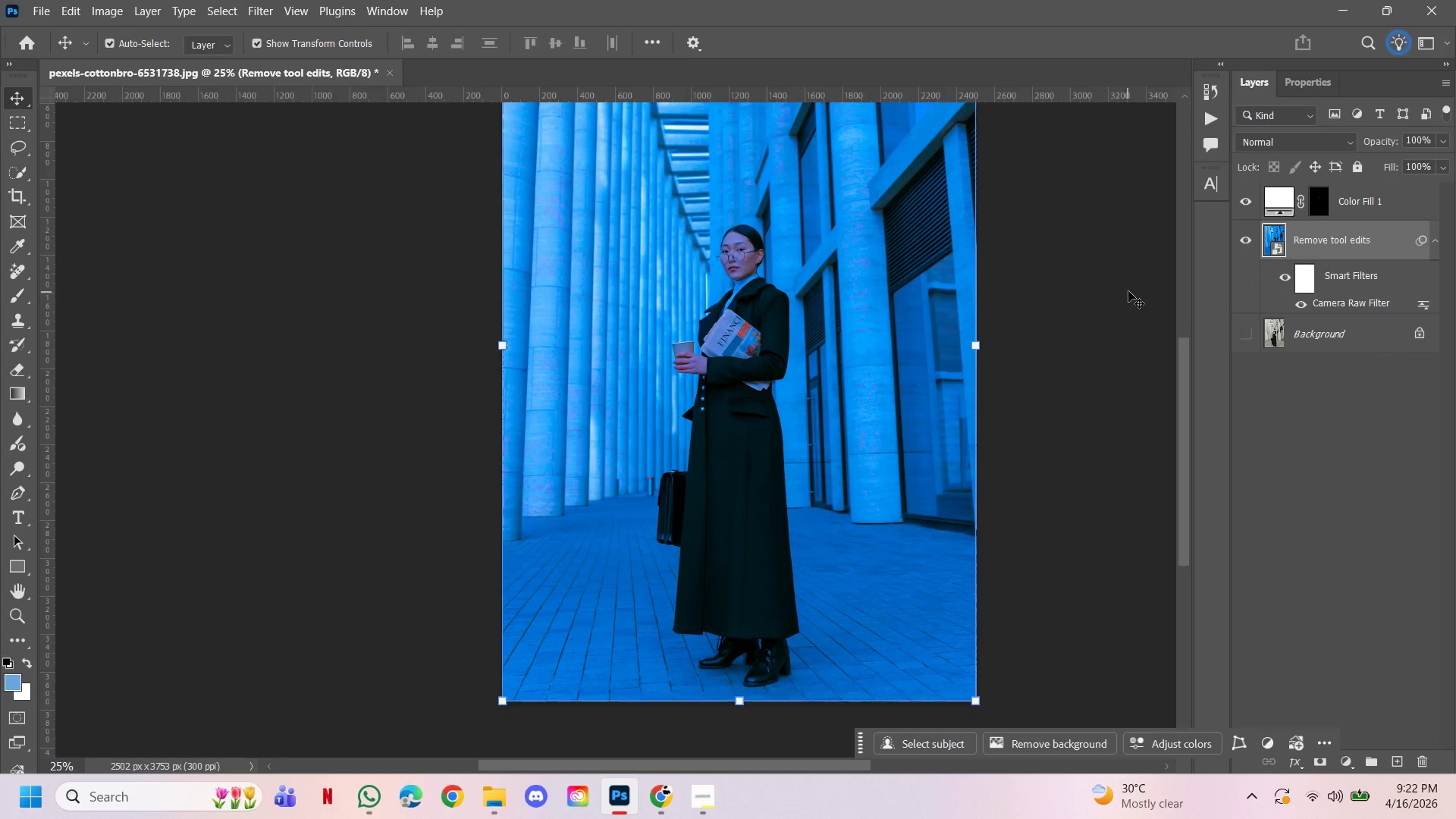 
left_click([1100, 339])
 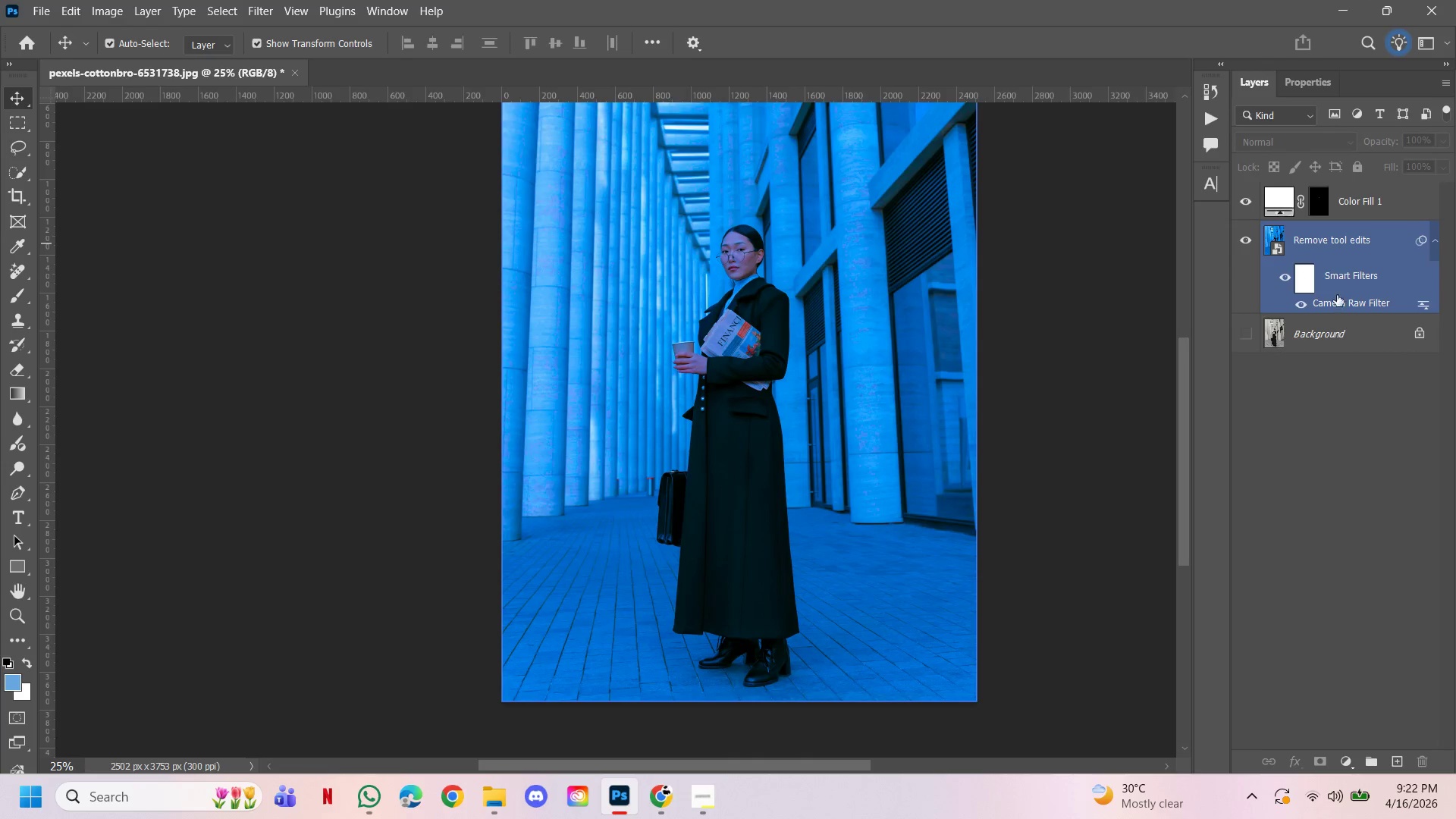 
double_click([1340, 306])
 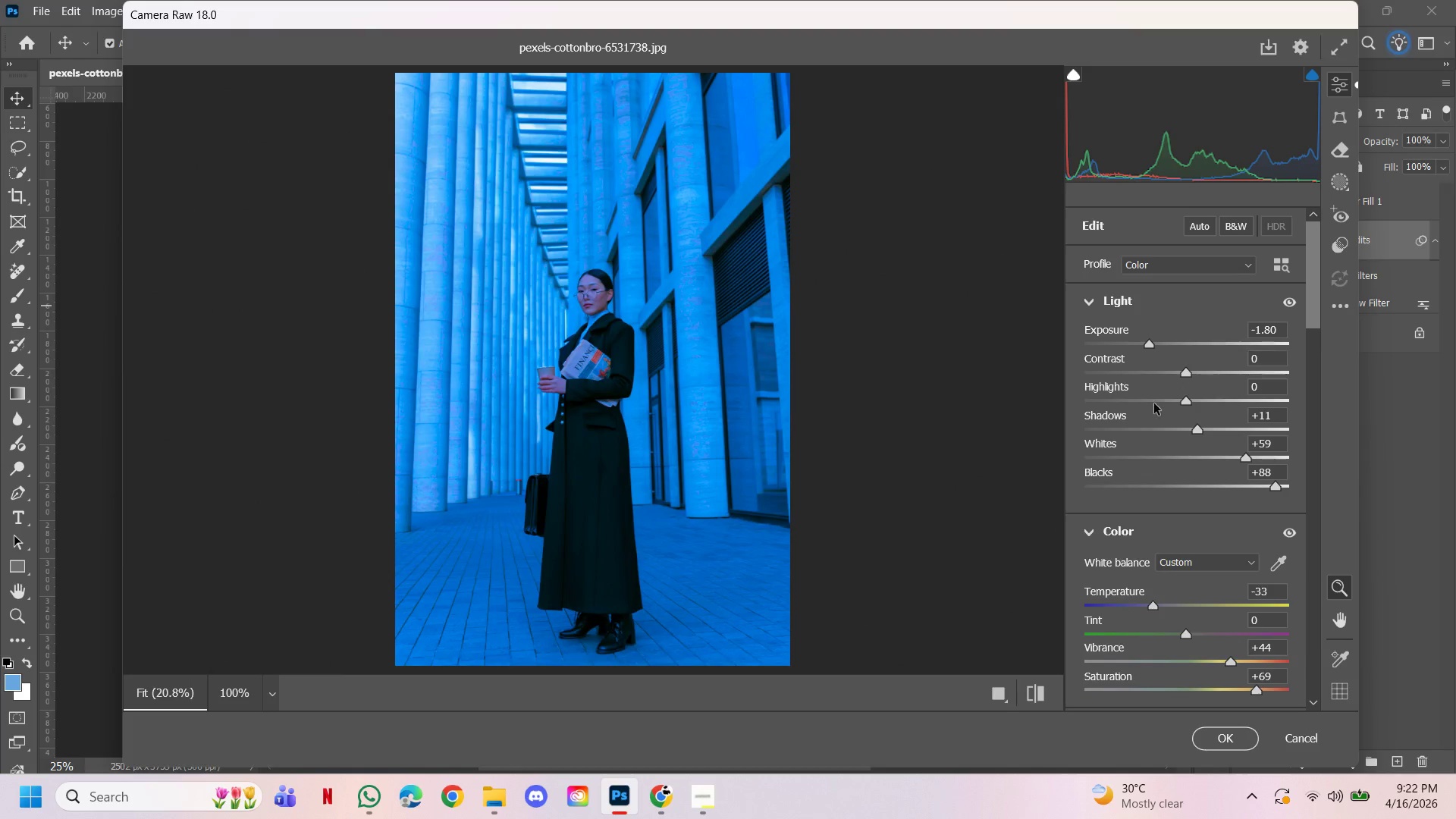 
scroll: coordinate [1178, 369], scroll_direction: up, amount: 2.0
 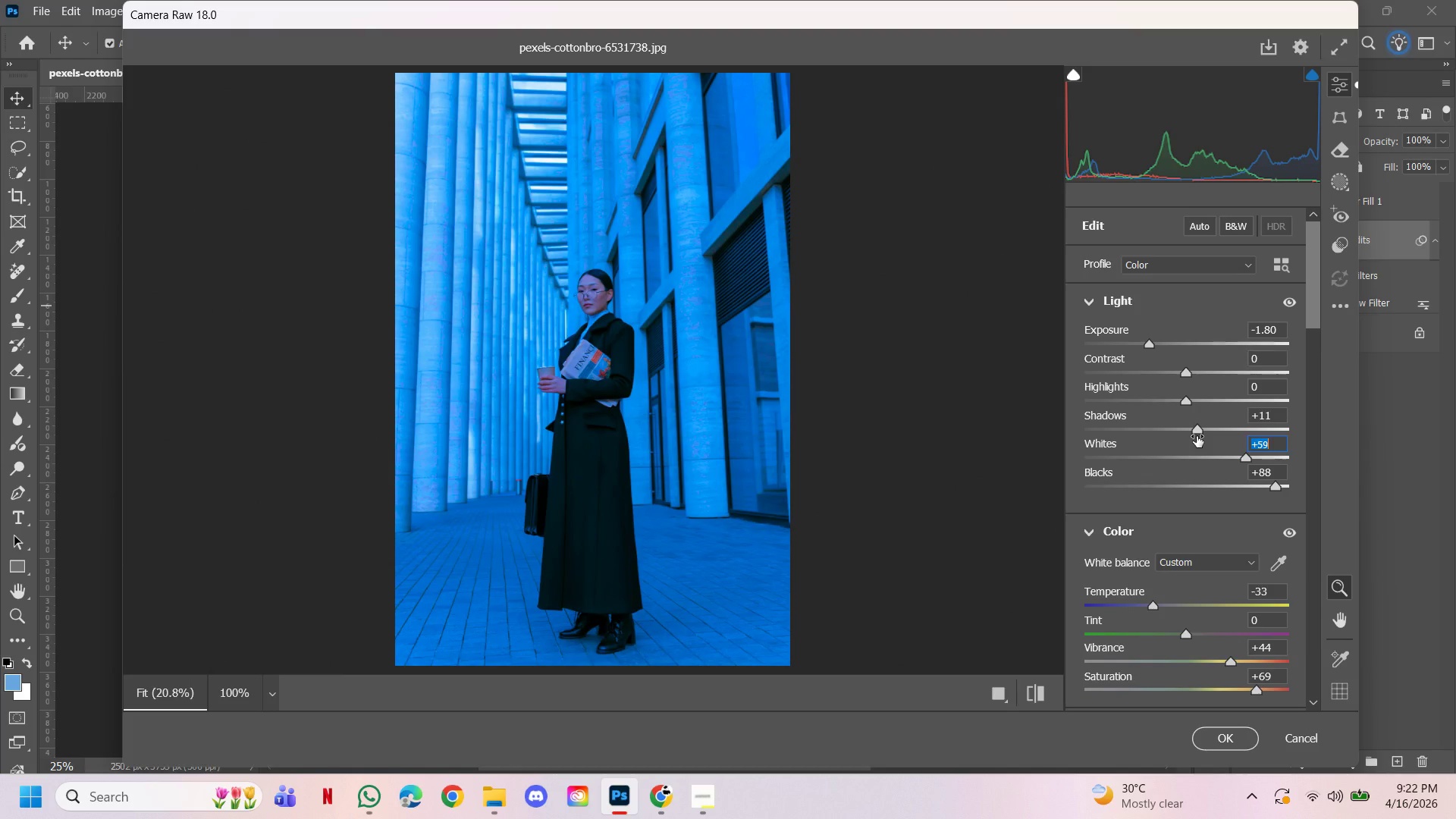 
left_click([1197, 436])
 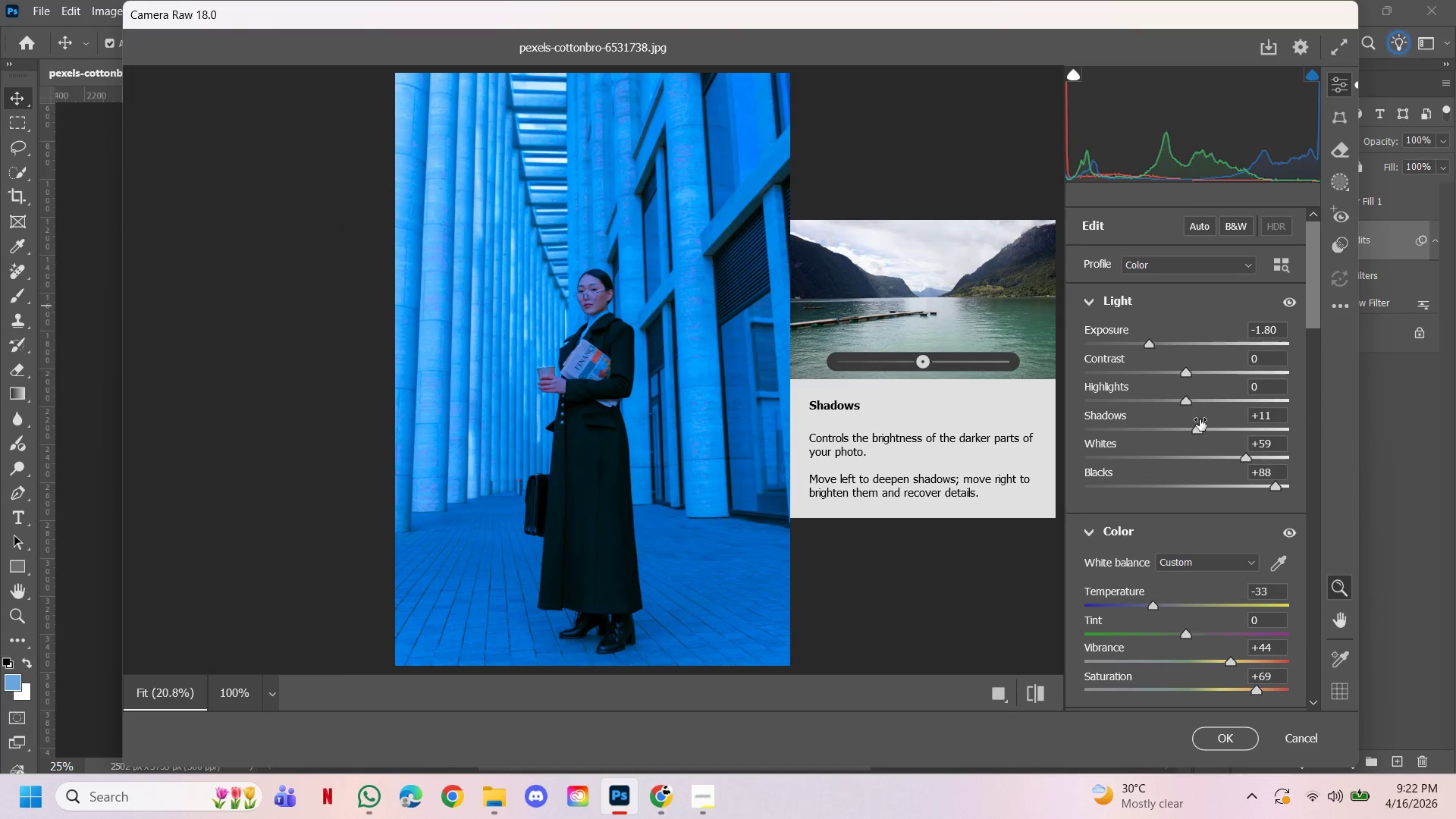 
wait(12.83)
 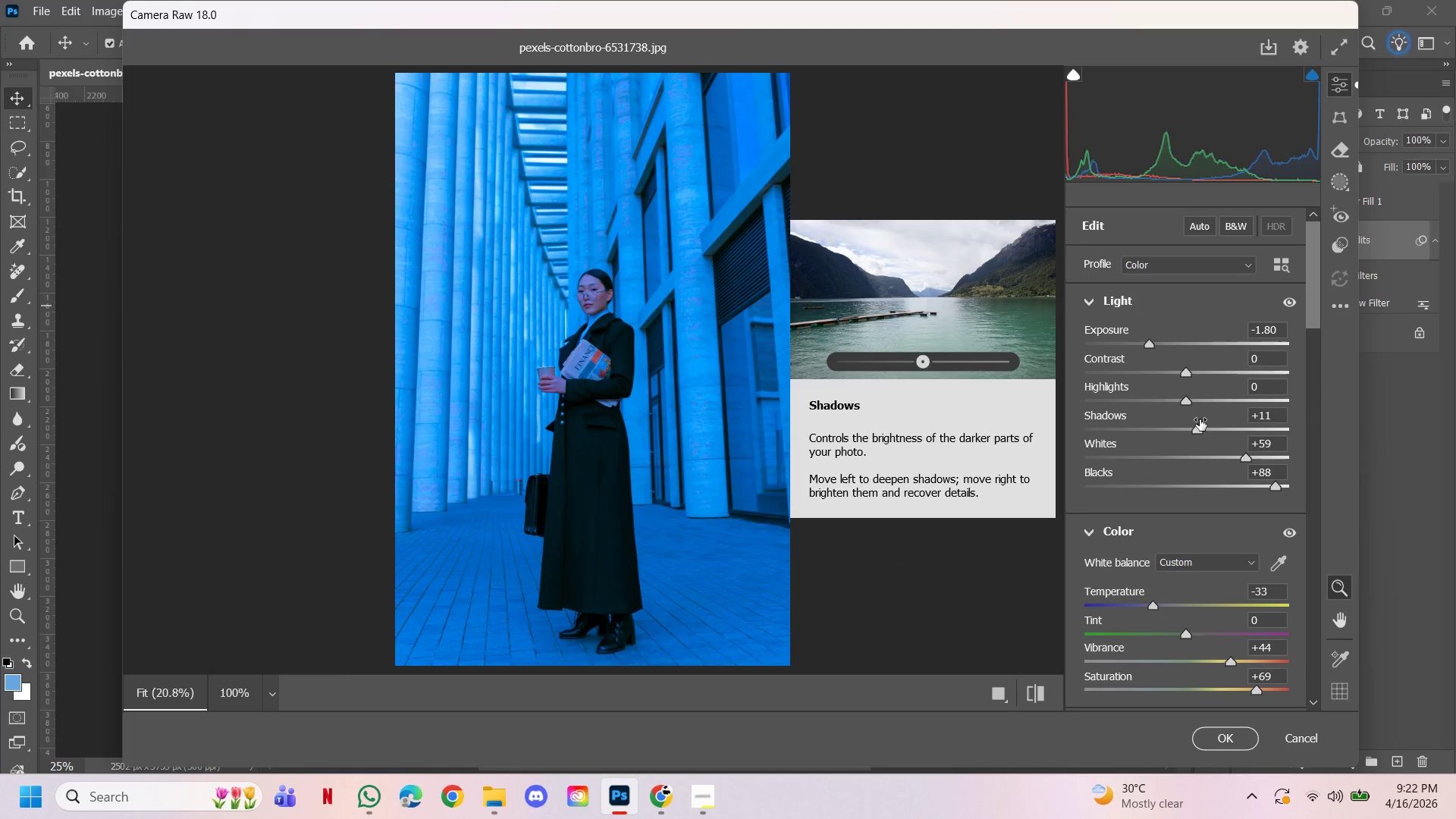 
left_click_drag(start_coordinate=[1153, 609], to_coordinate=[1165, 597])
 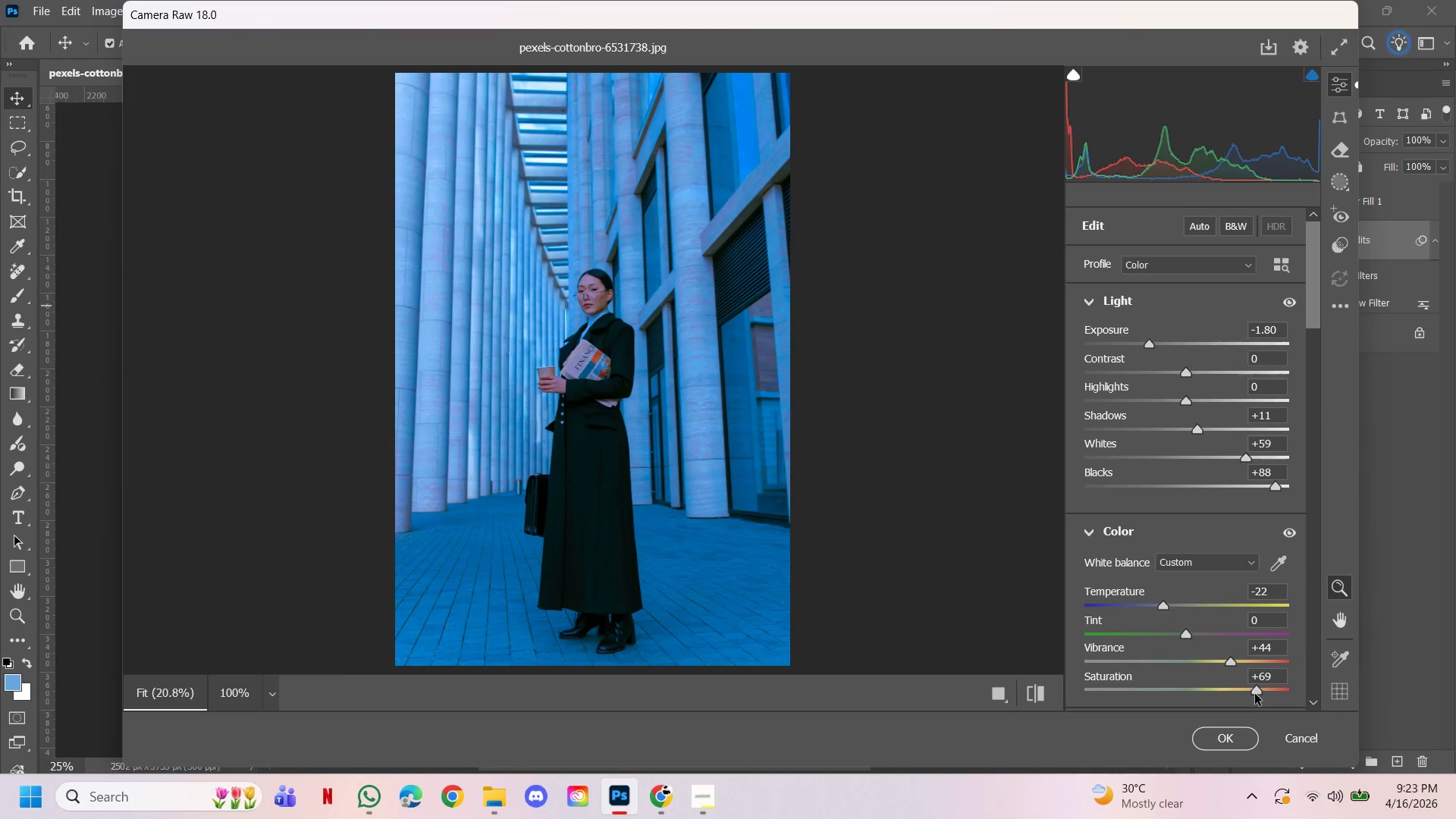 
left_click_drag(start_coordinate=[1234, 667], to_coordinate=[1246, 648])
 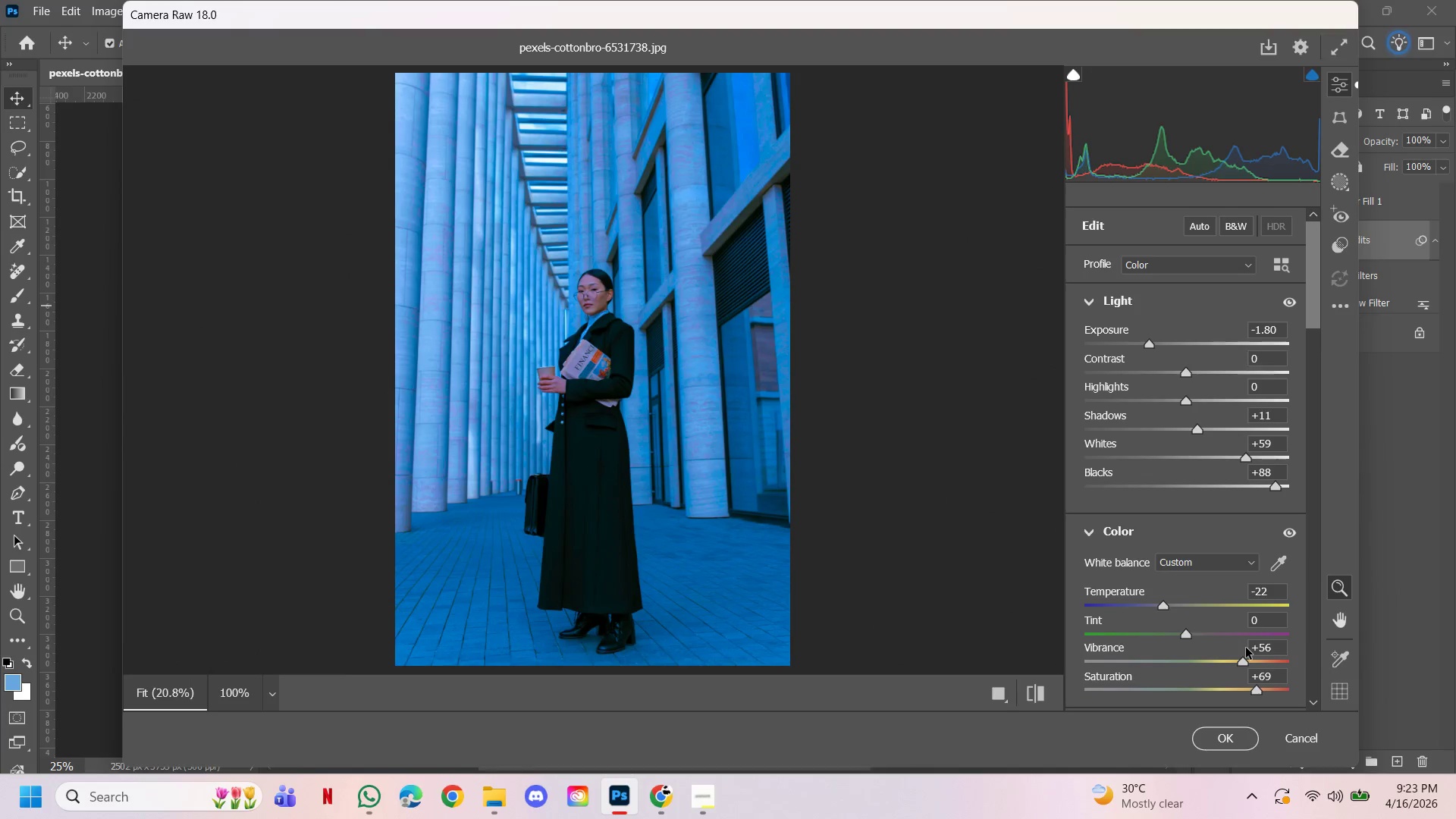 
double_click([1246, 648])
 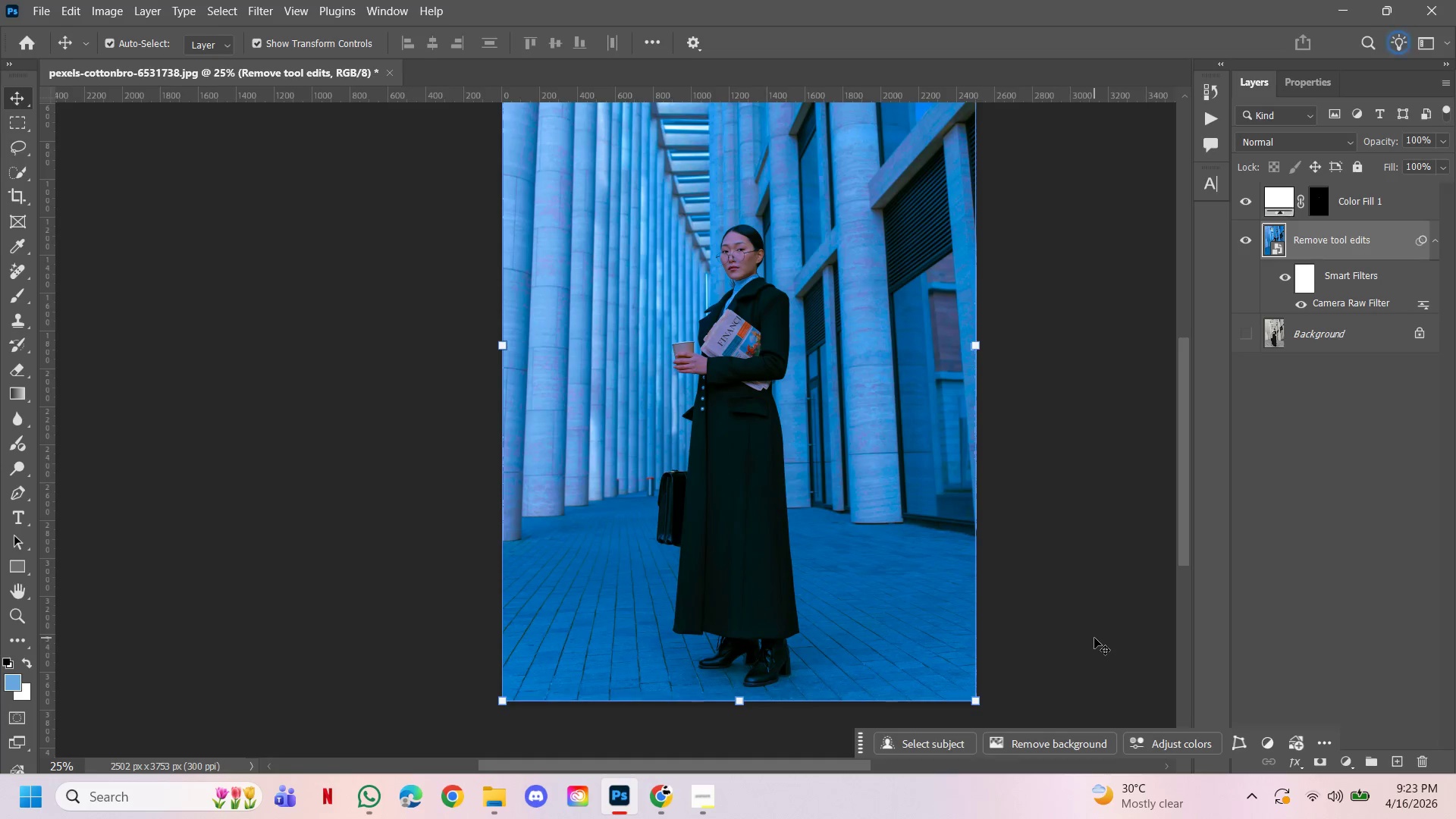 
wait(7.97)
 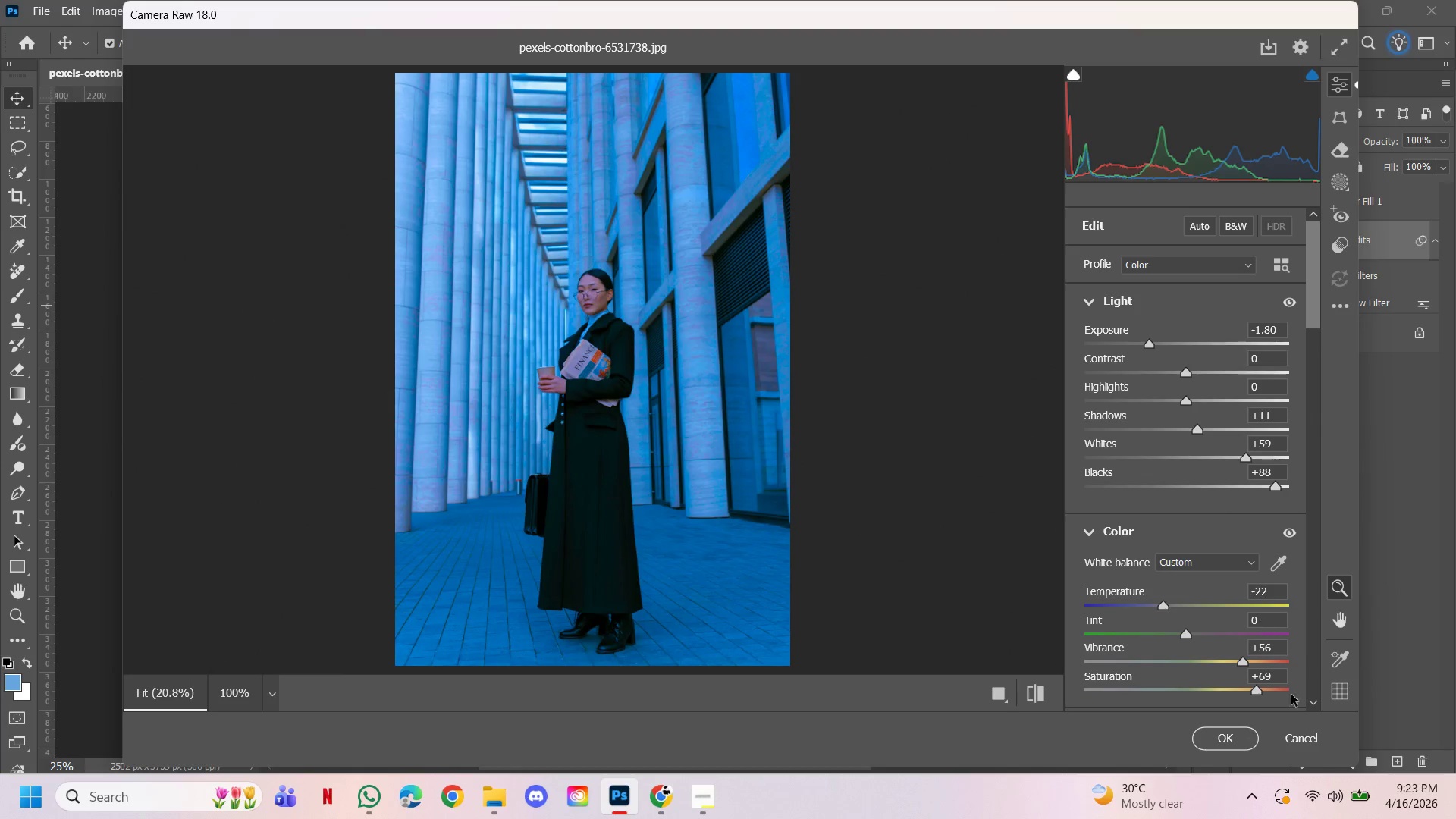 
left_click([1082, 387])
 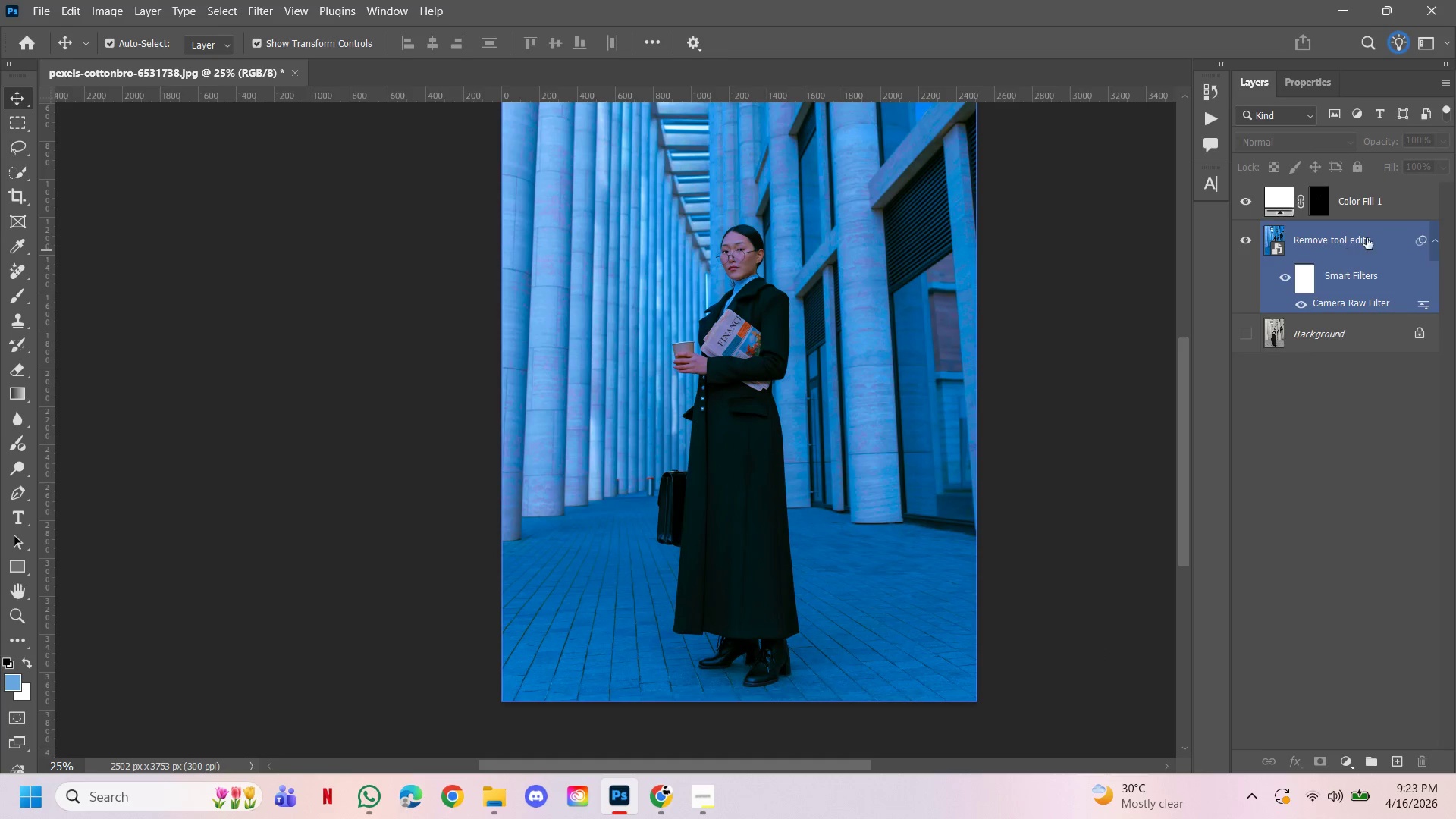 
left_click([1373, 205])
 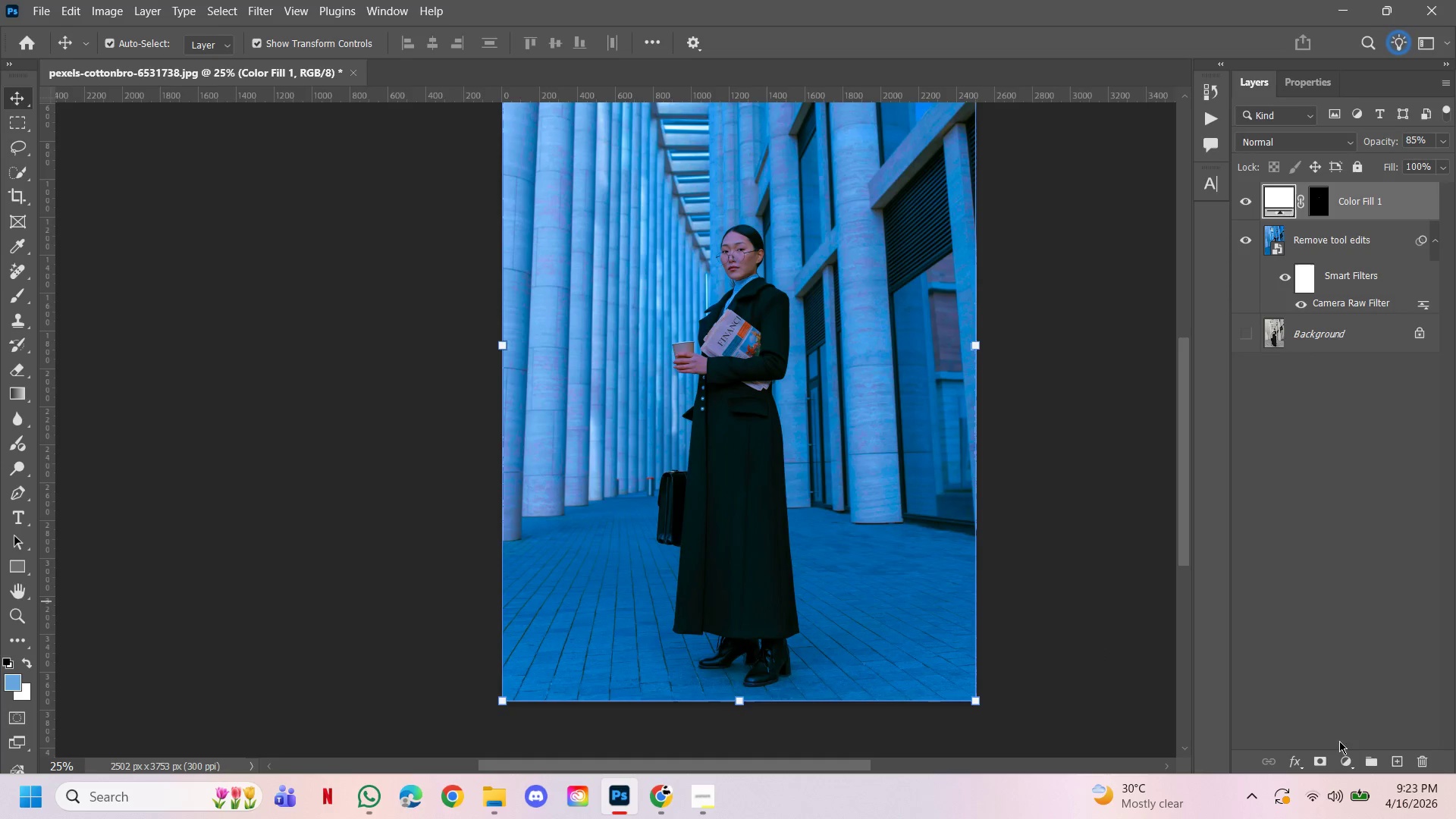 
left_click([1343, 758])
 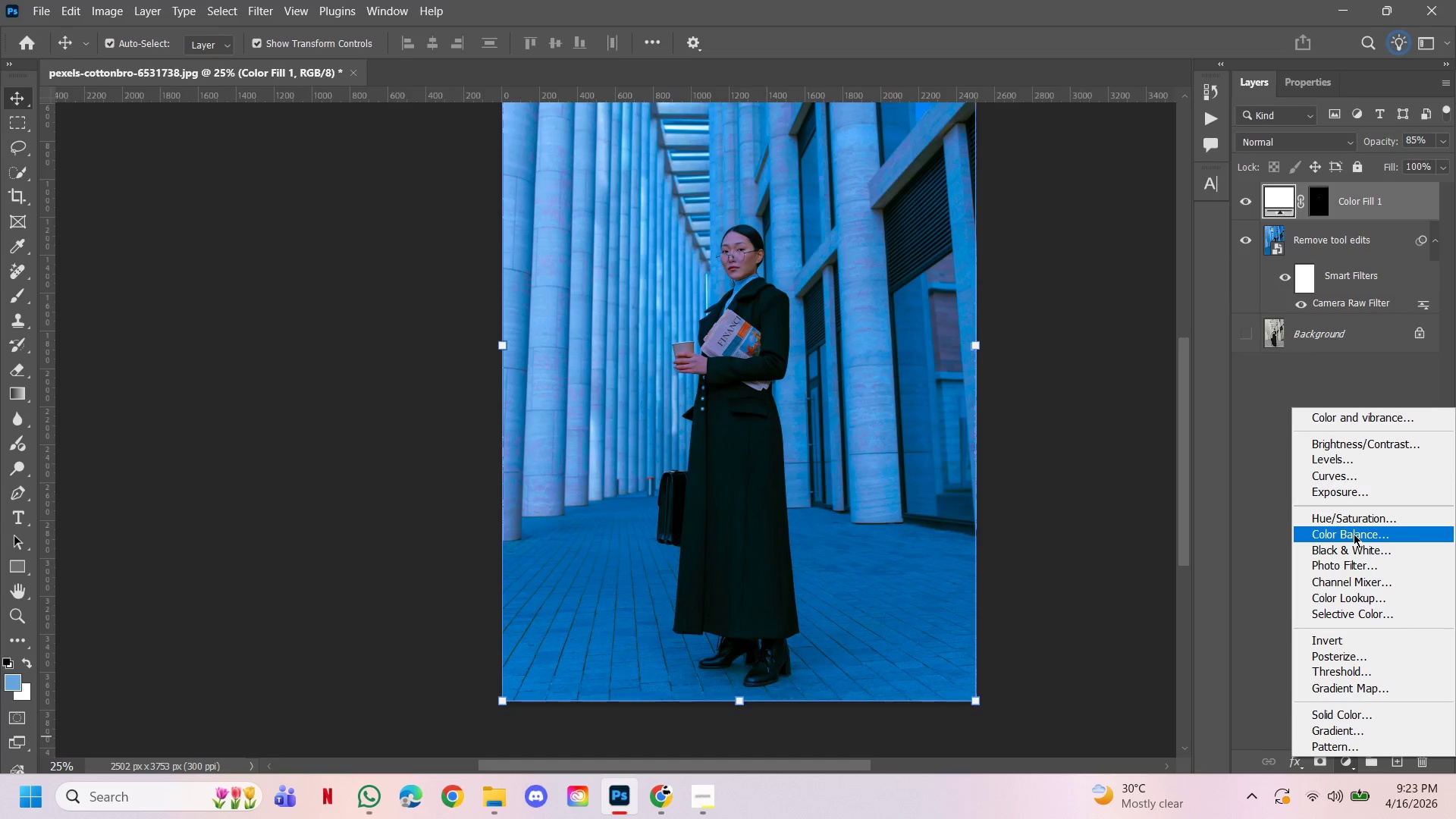 
left_click([1350, 473])
 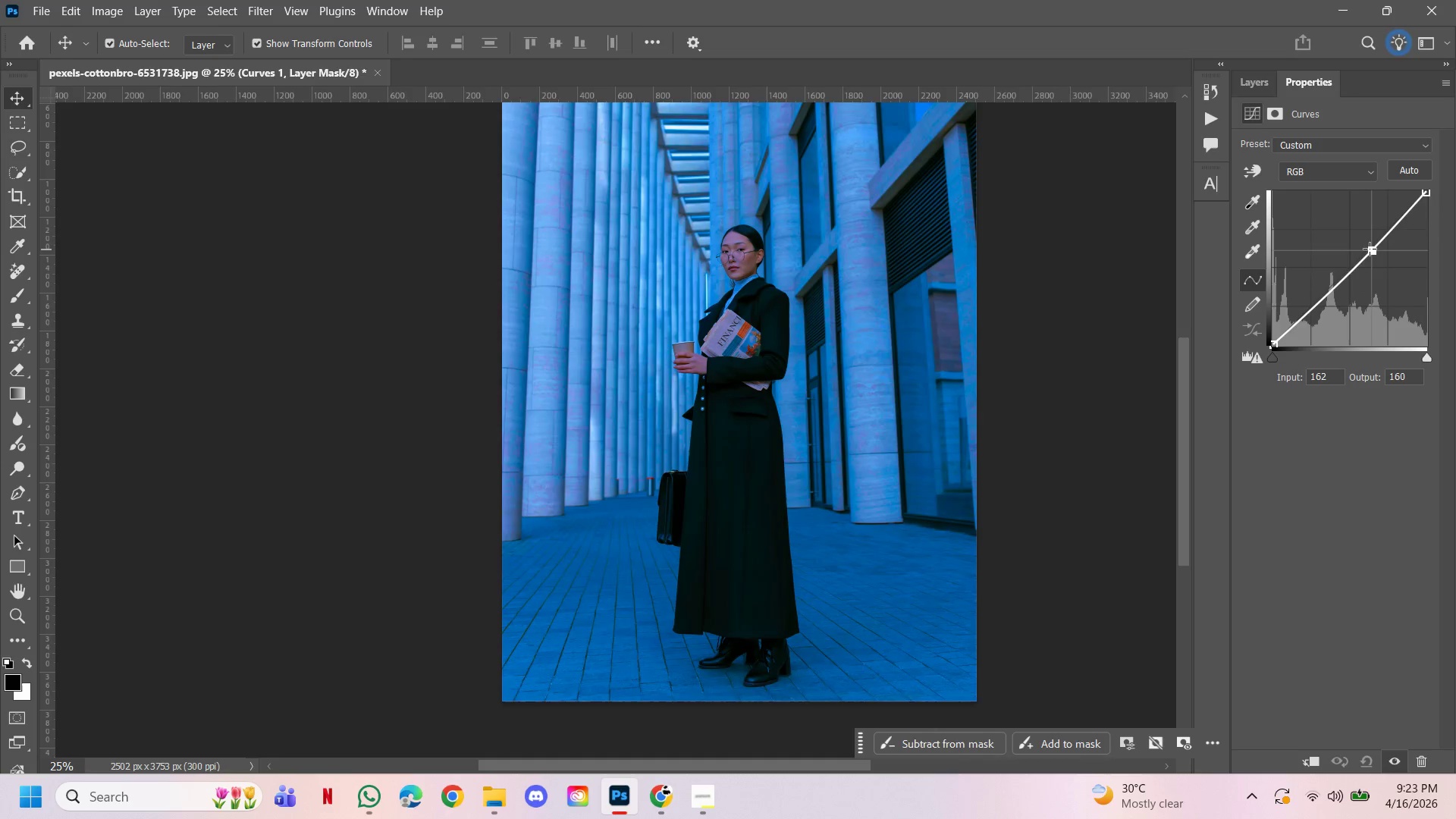 
wait(6.09)
 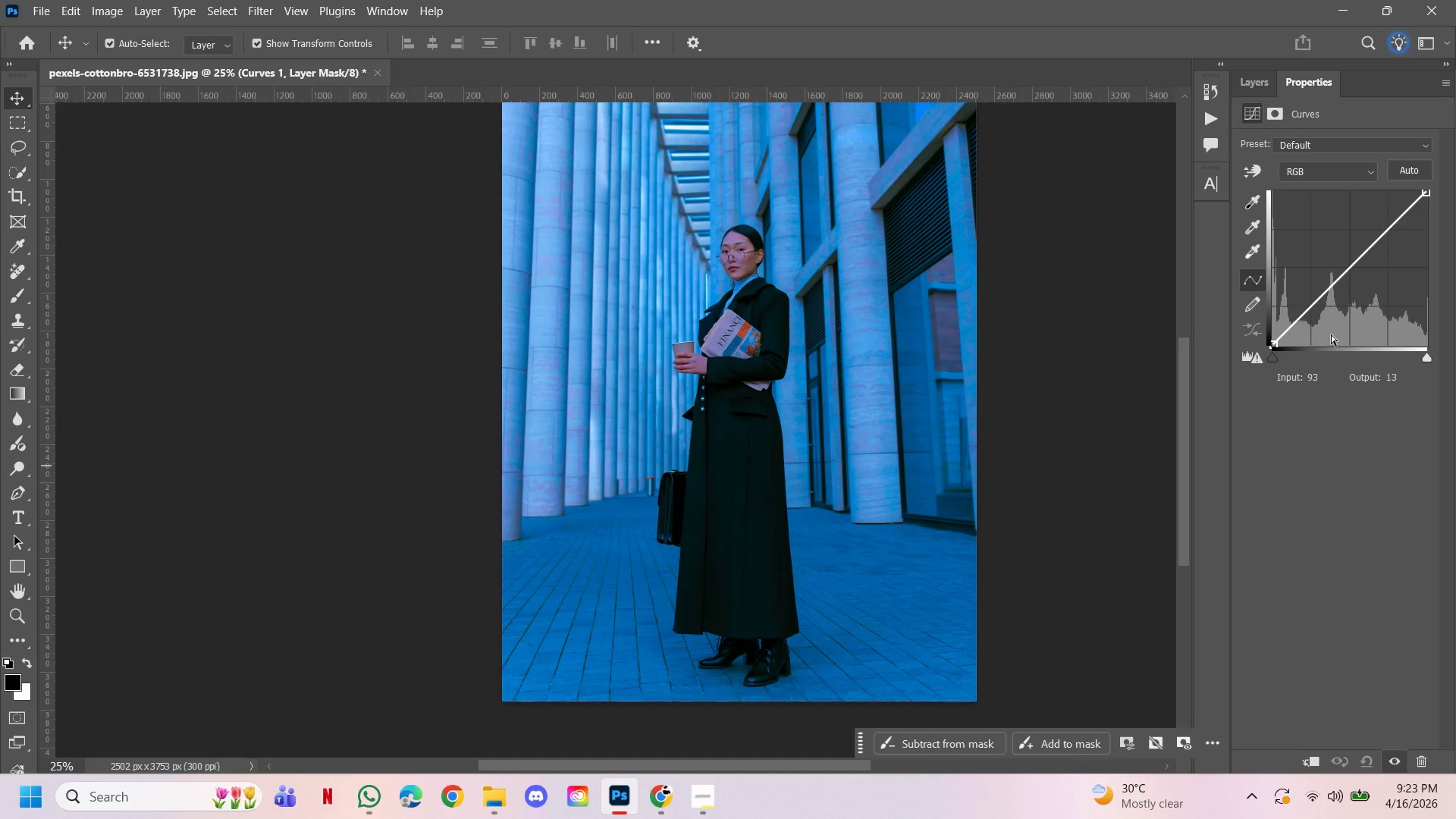 
left_click_drag(start_coordinate=[1370, 252], to_coordinate=[1339, 271])
 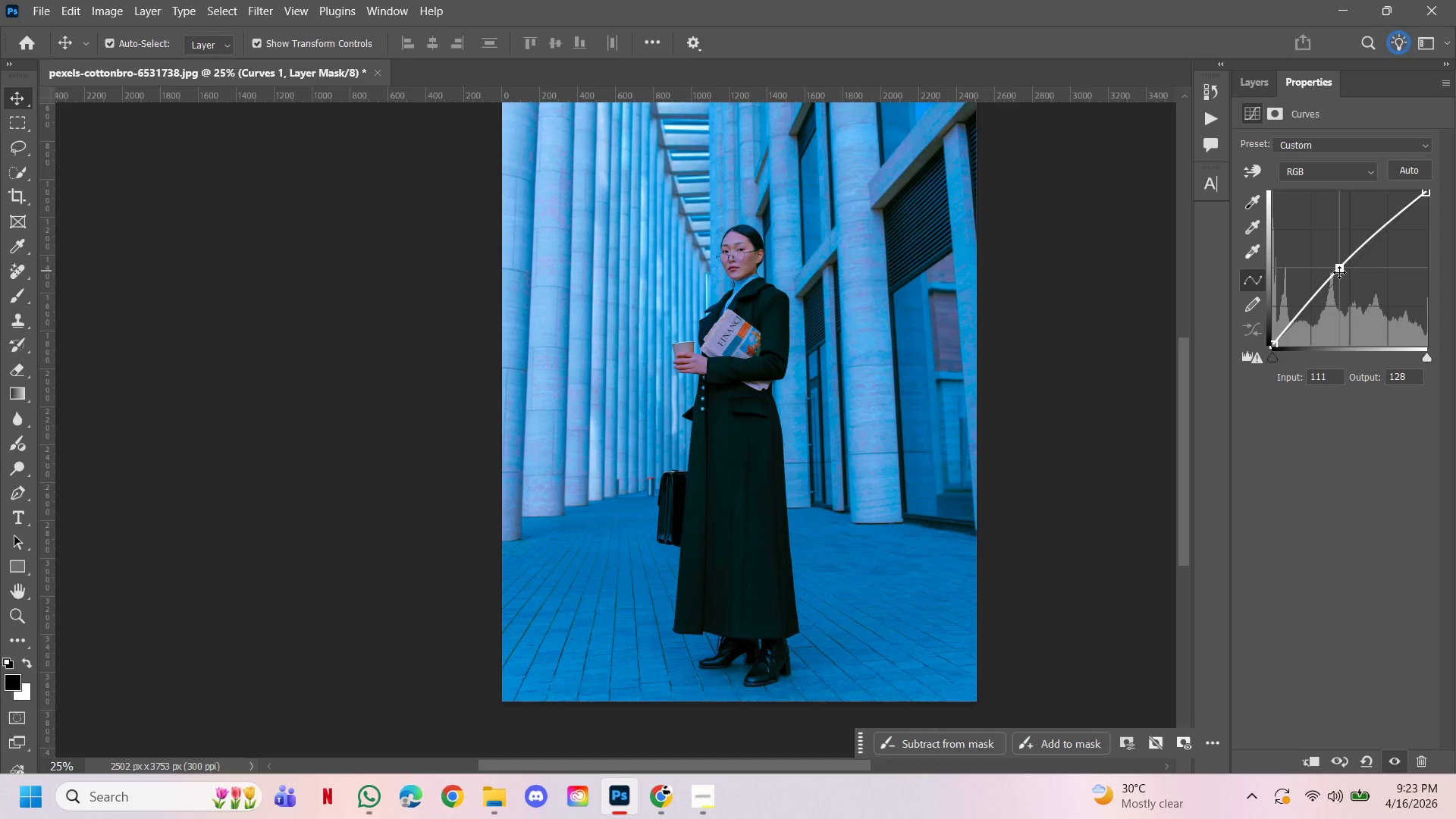 
left_click_drag(start_coordinate=[1337, 274], to_coordinate=[1334, 268])
 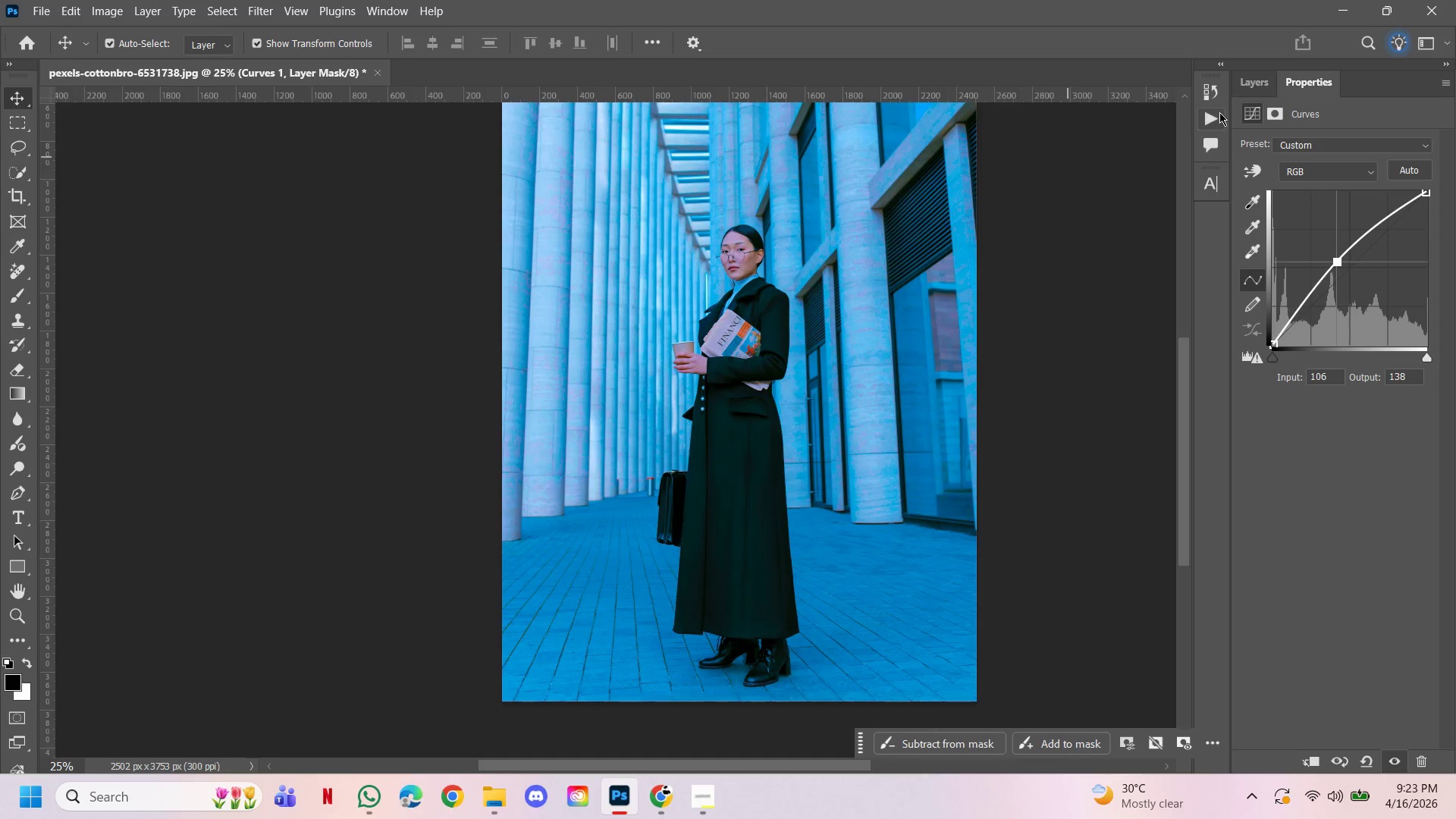 
left_click([1260, 88])
 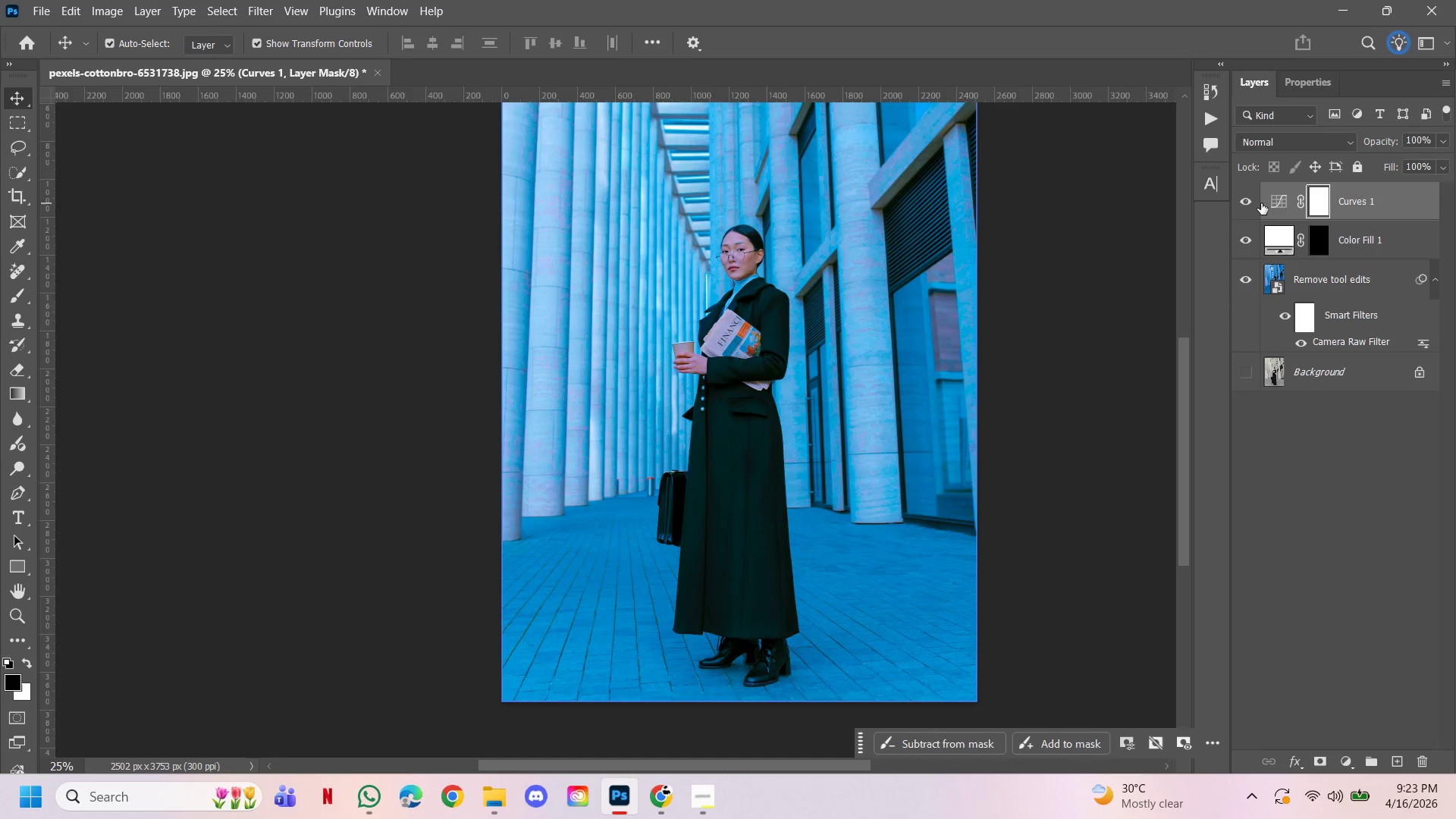 
left_click([1261, 203])
 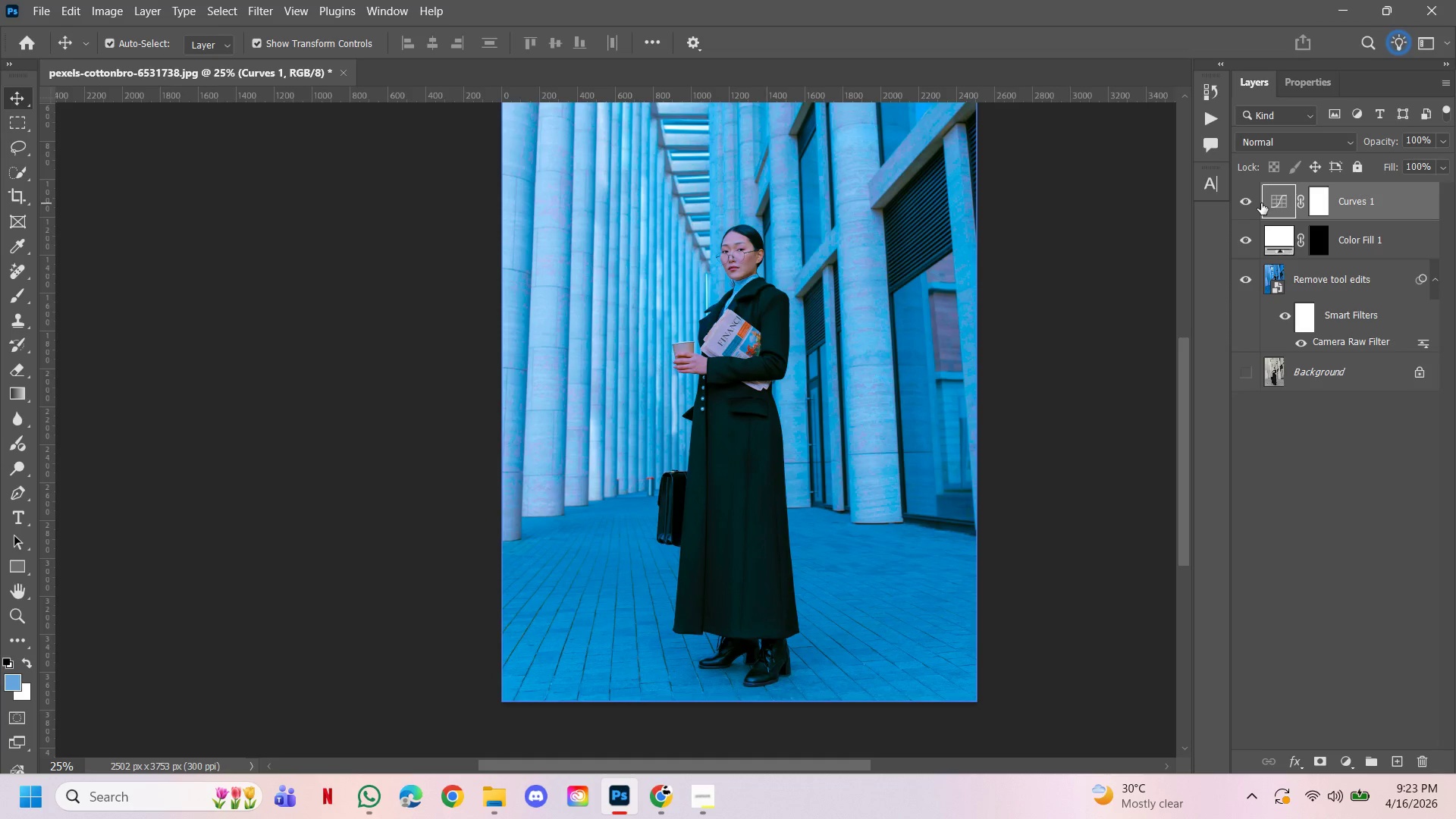 
left_click([1250, 200])
 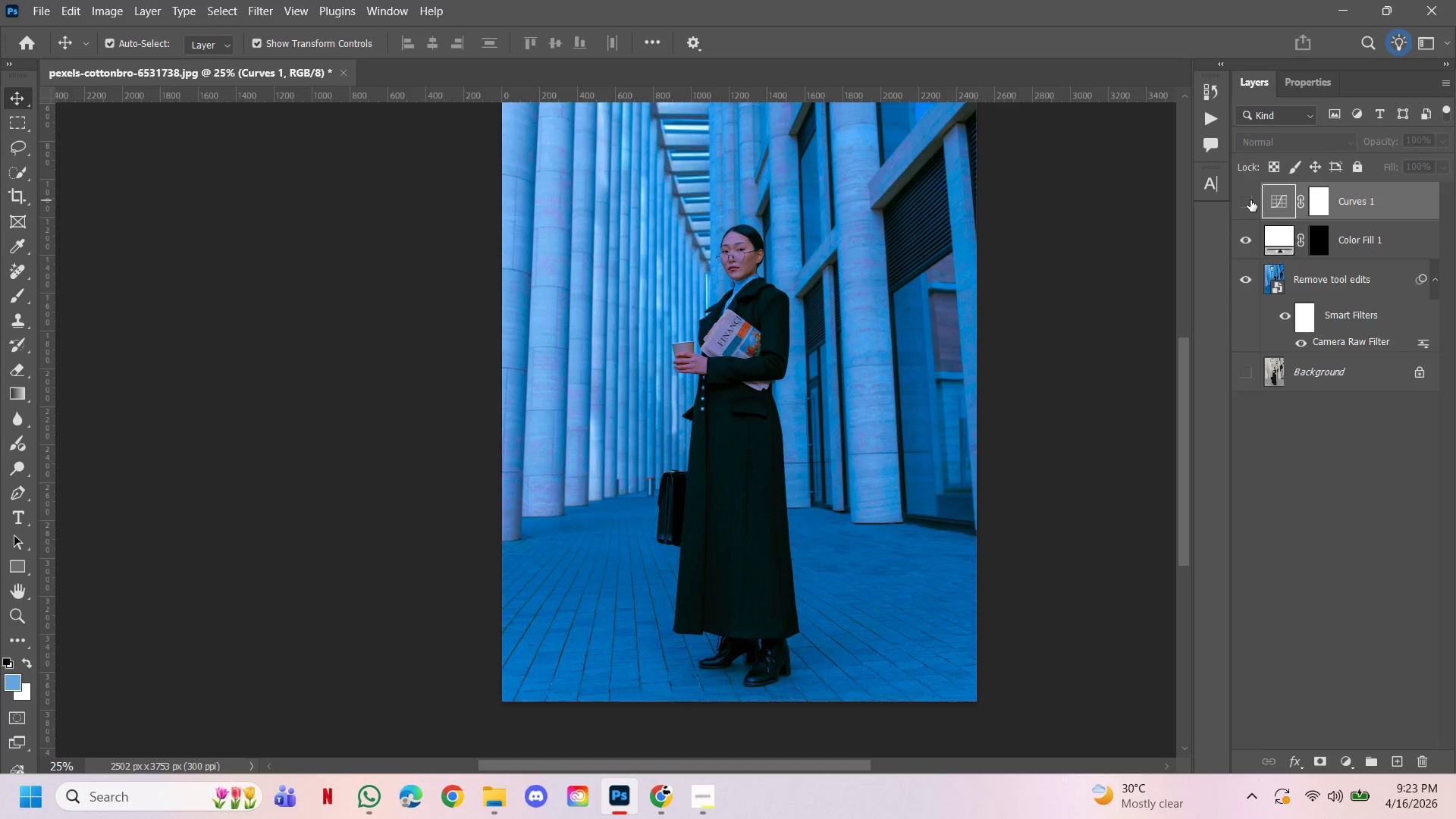 
left_click([1250, 200])
 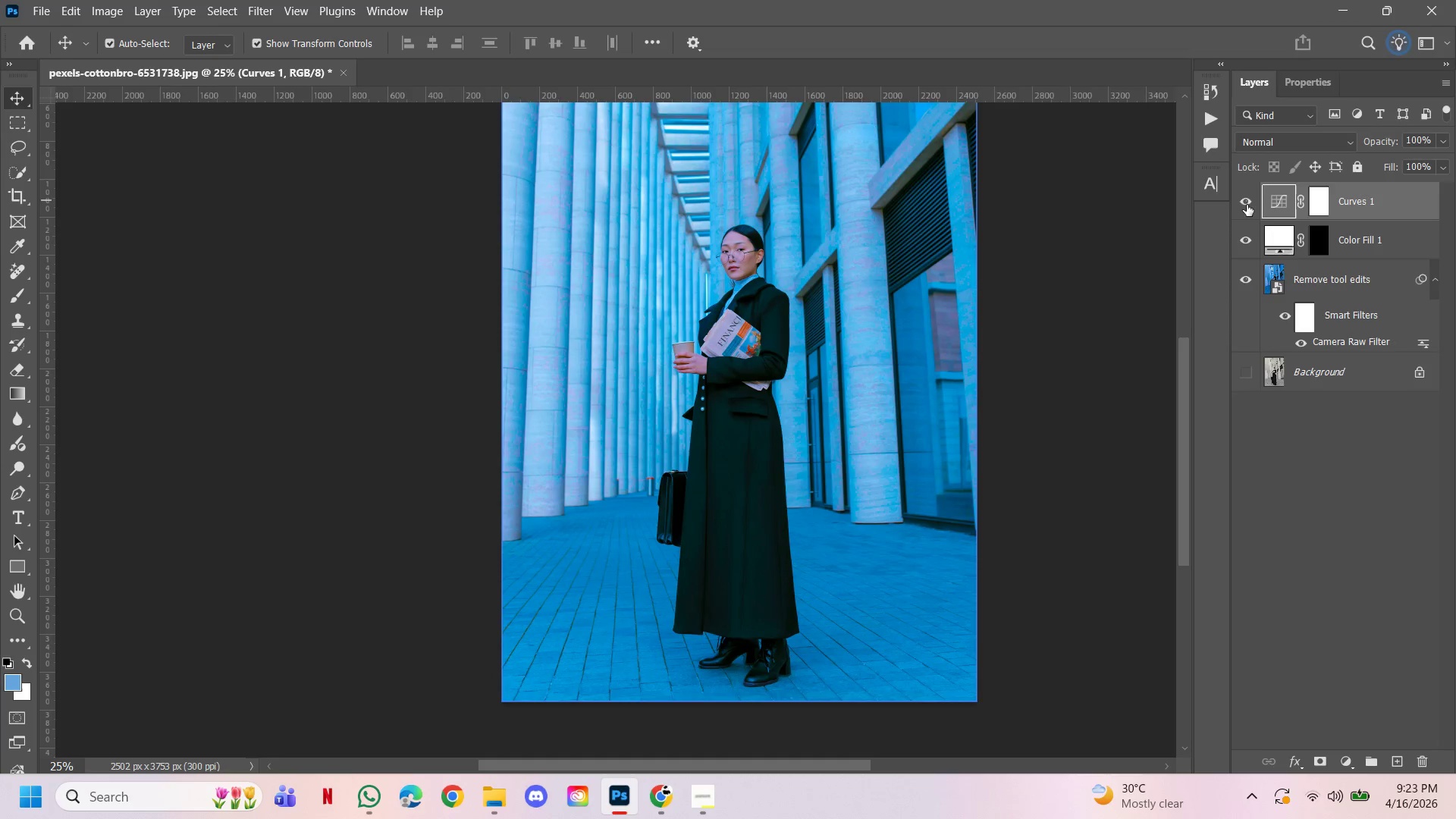 
hold_key(key=ControlLeft, duration=0.86)
 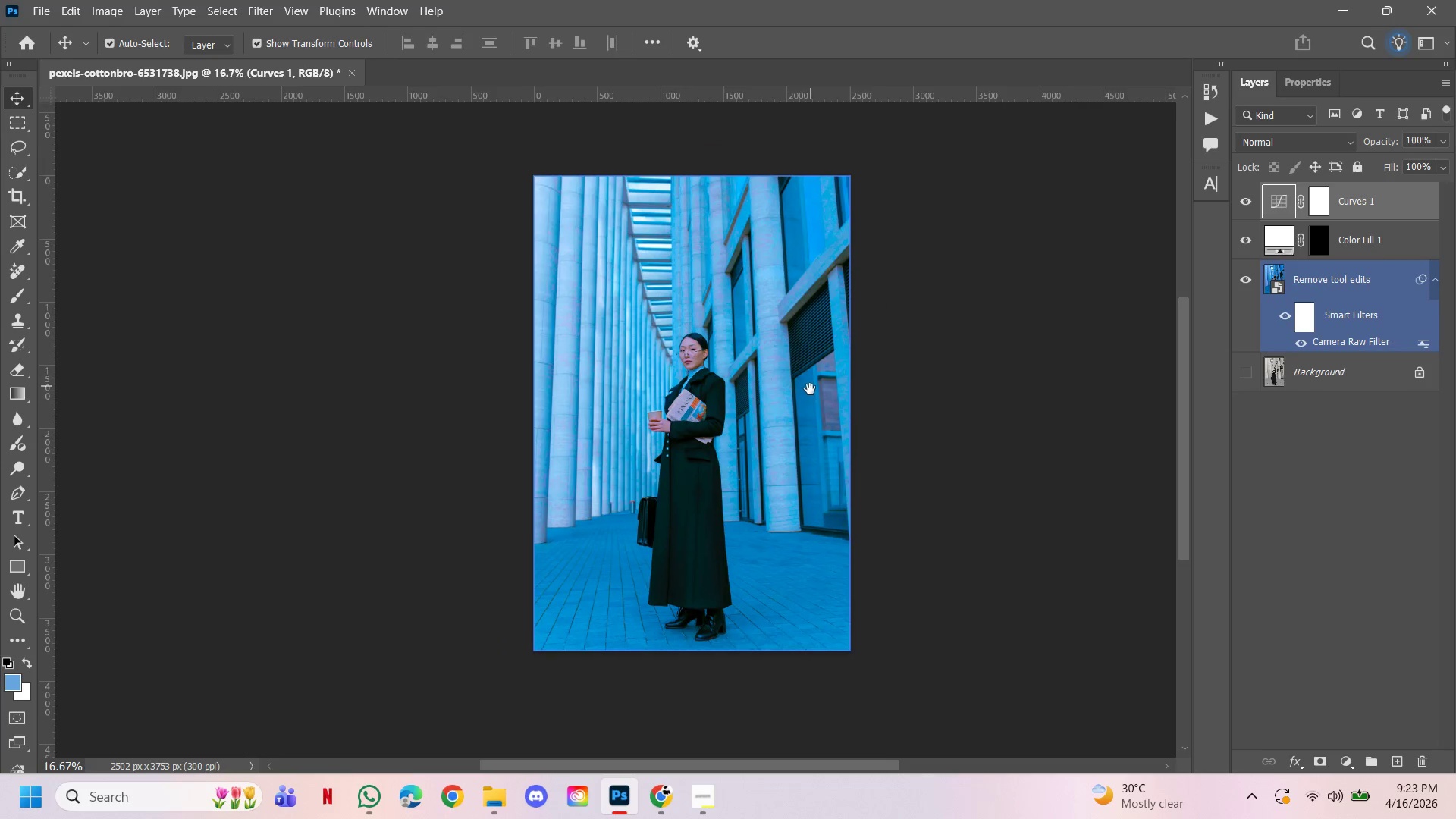 
hold_key(key=AltLeft, duration=0.81)
 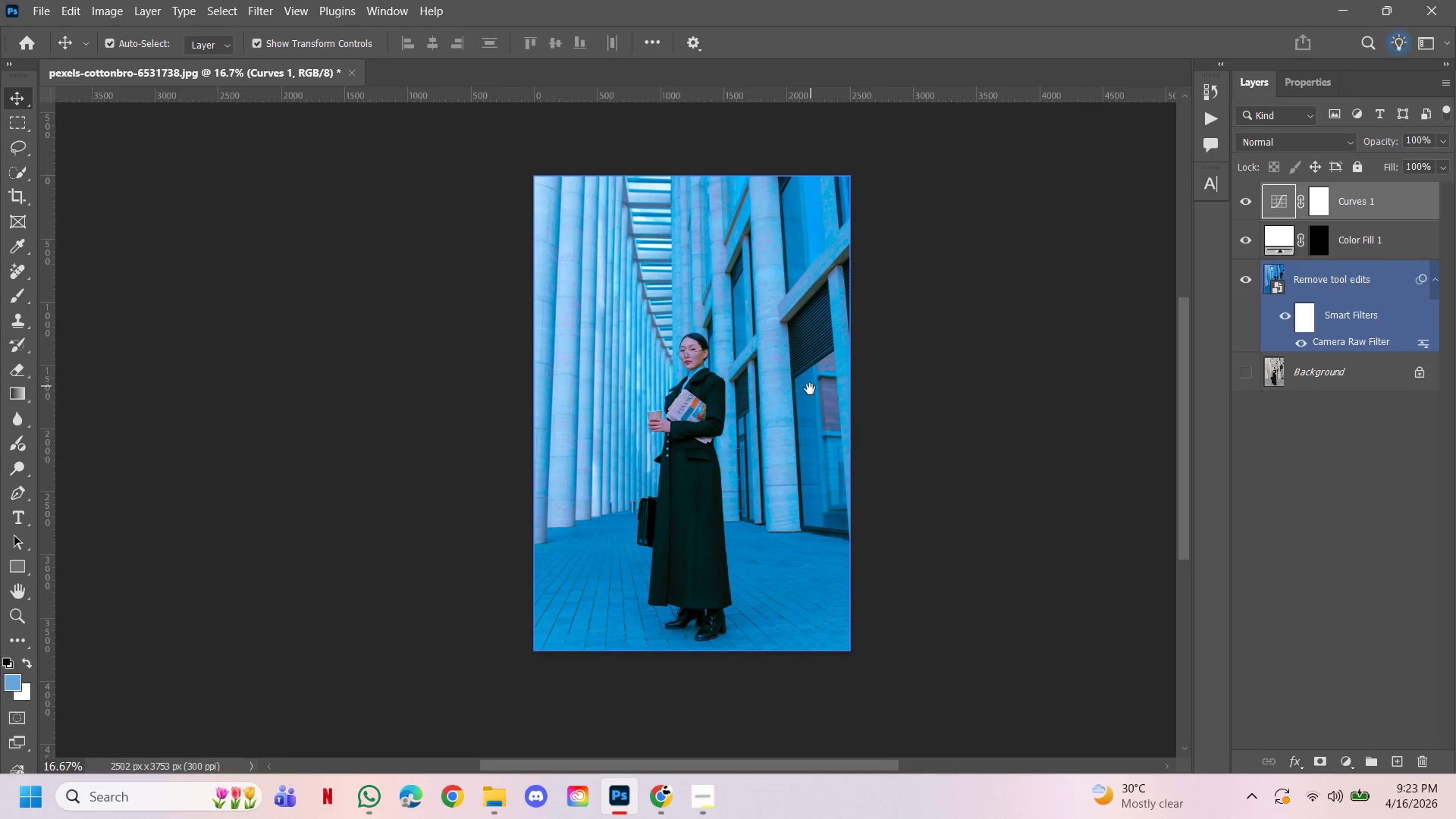 
hold_key(key=Space, duration=1.52)
 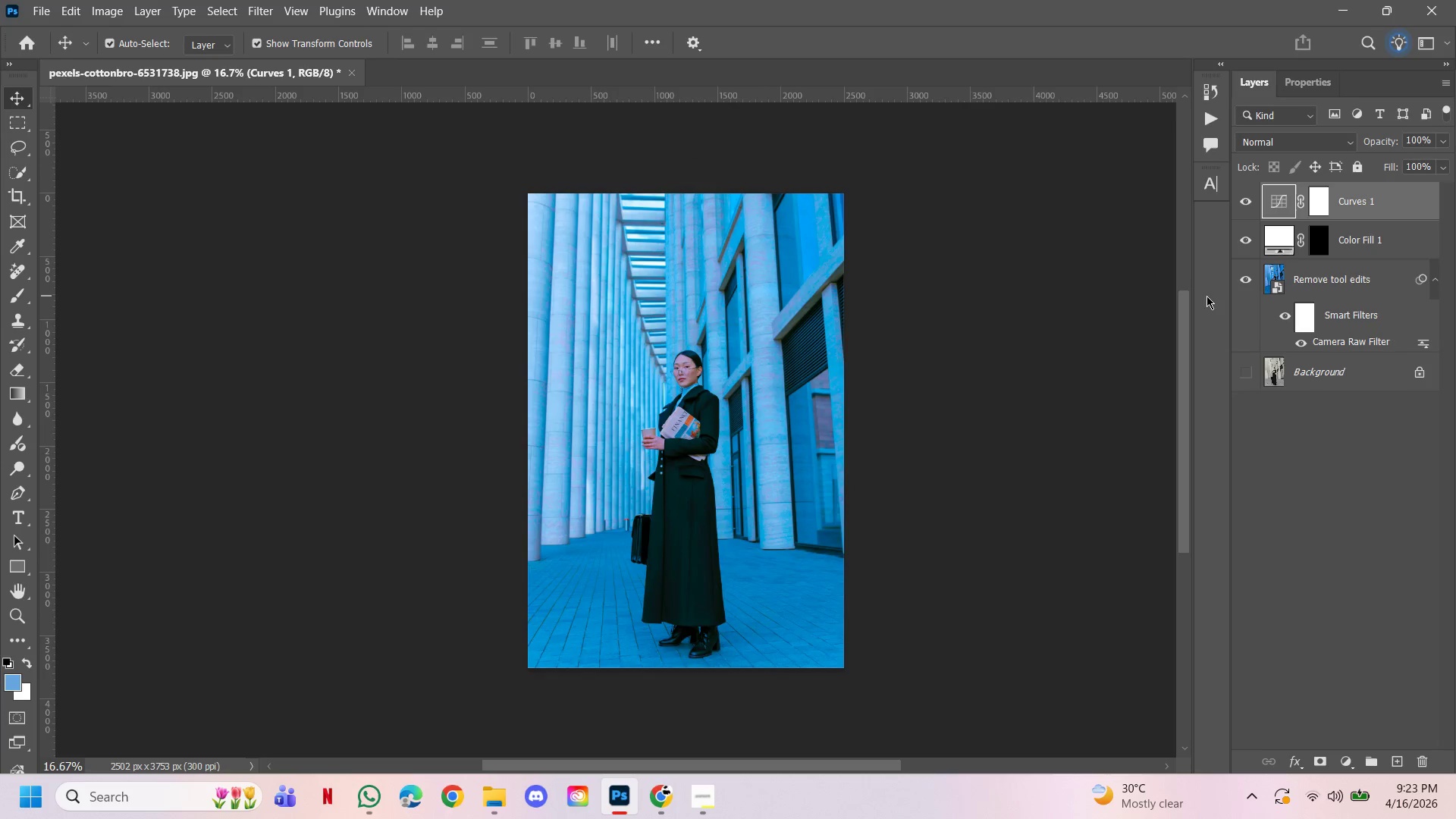 
left_click([603, 330])
 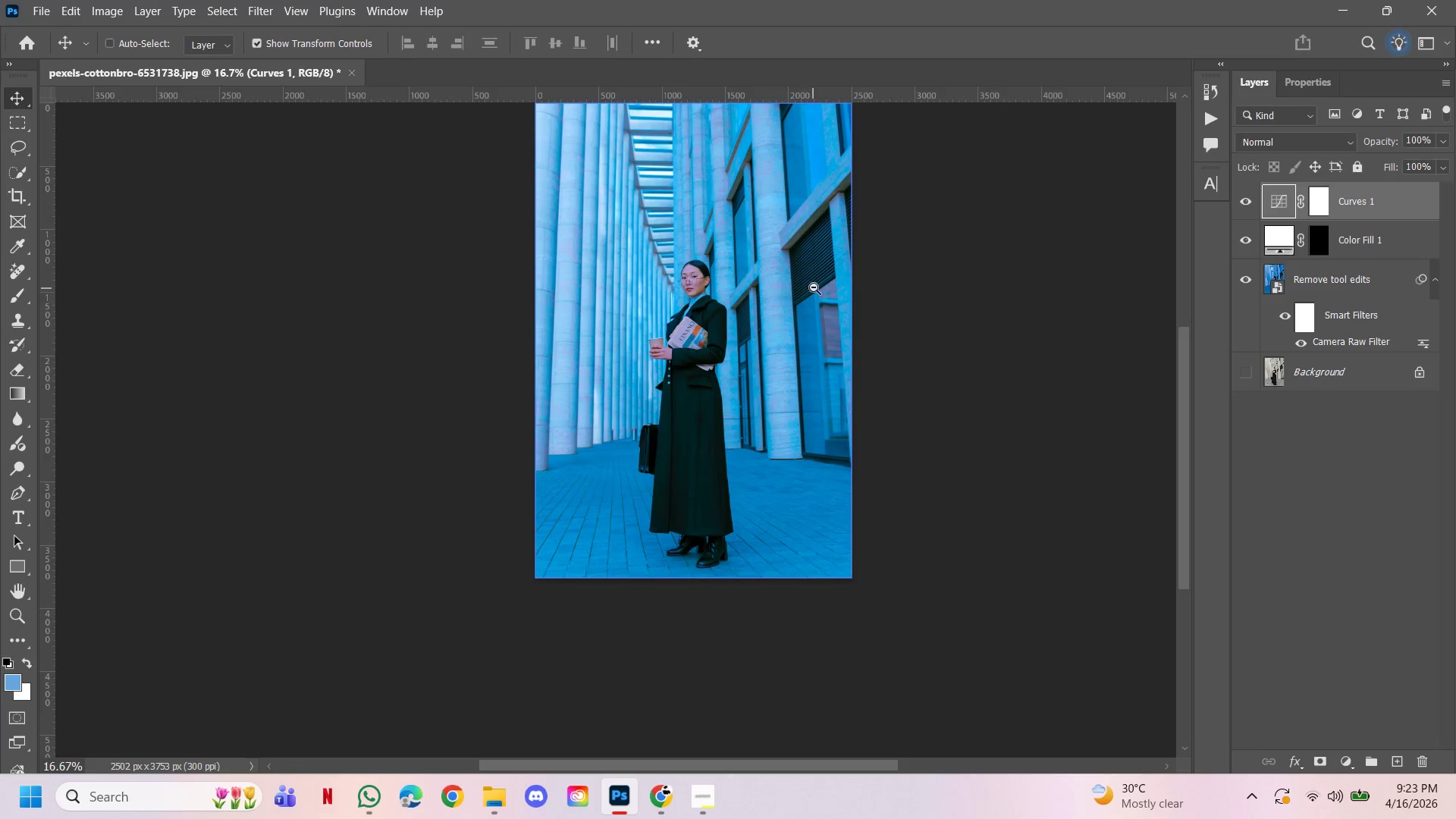 
left_click_drag(start_coordinate=[817, 299], to_coordinate=[810, 389])
 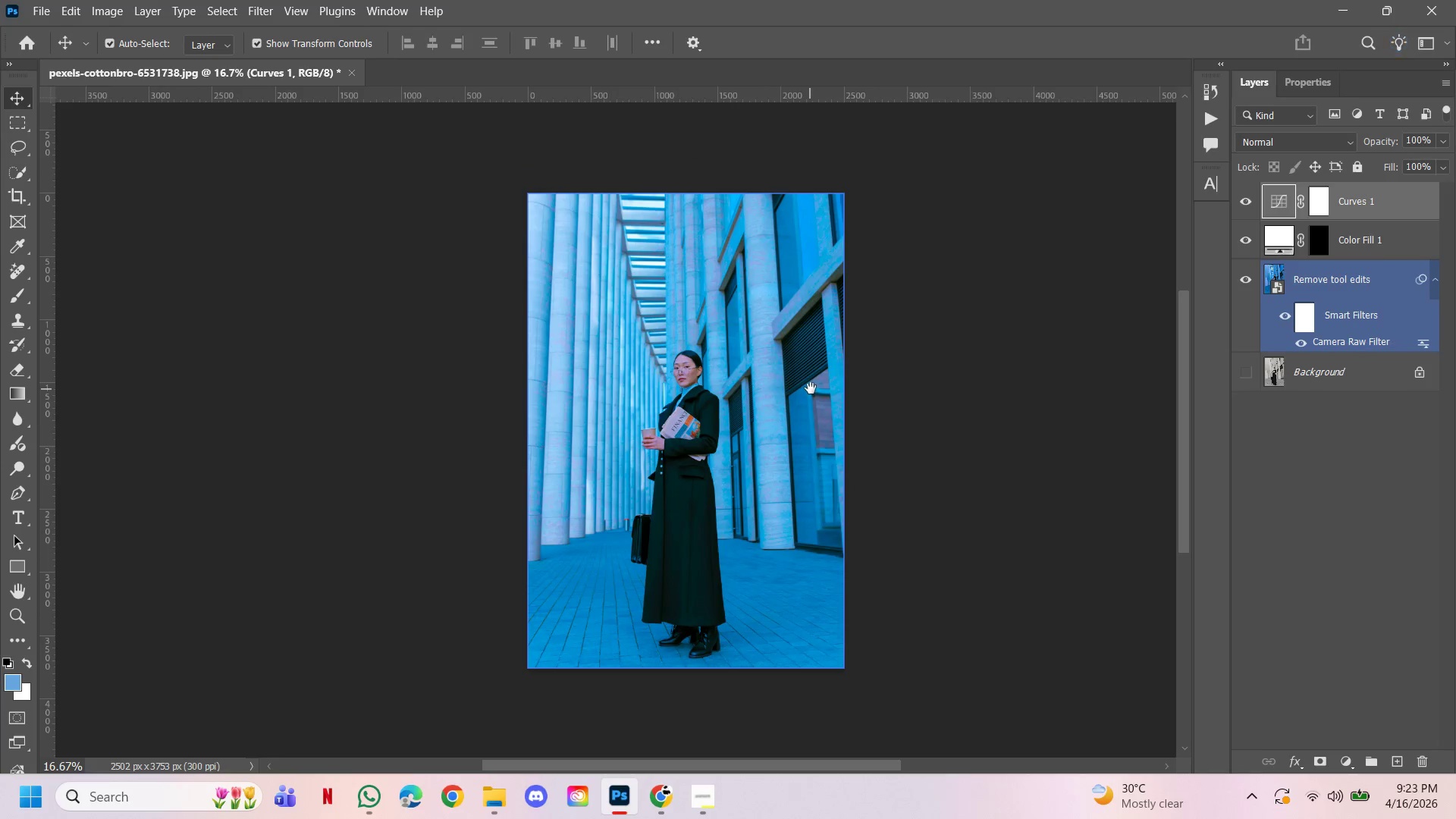 
key(Space)
 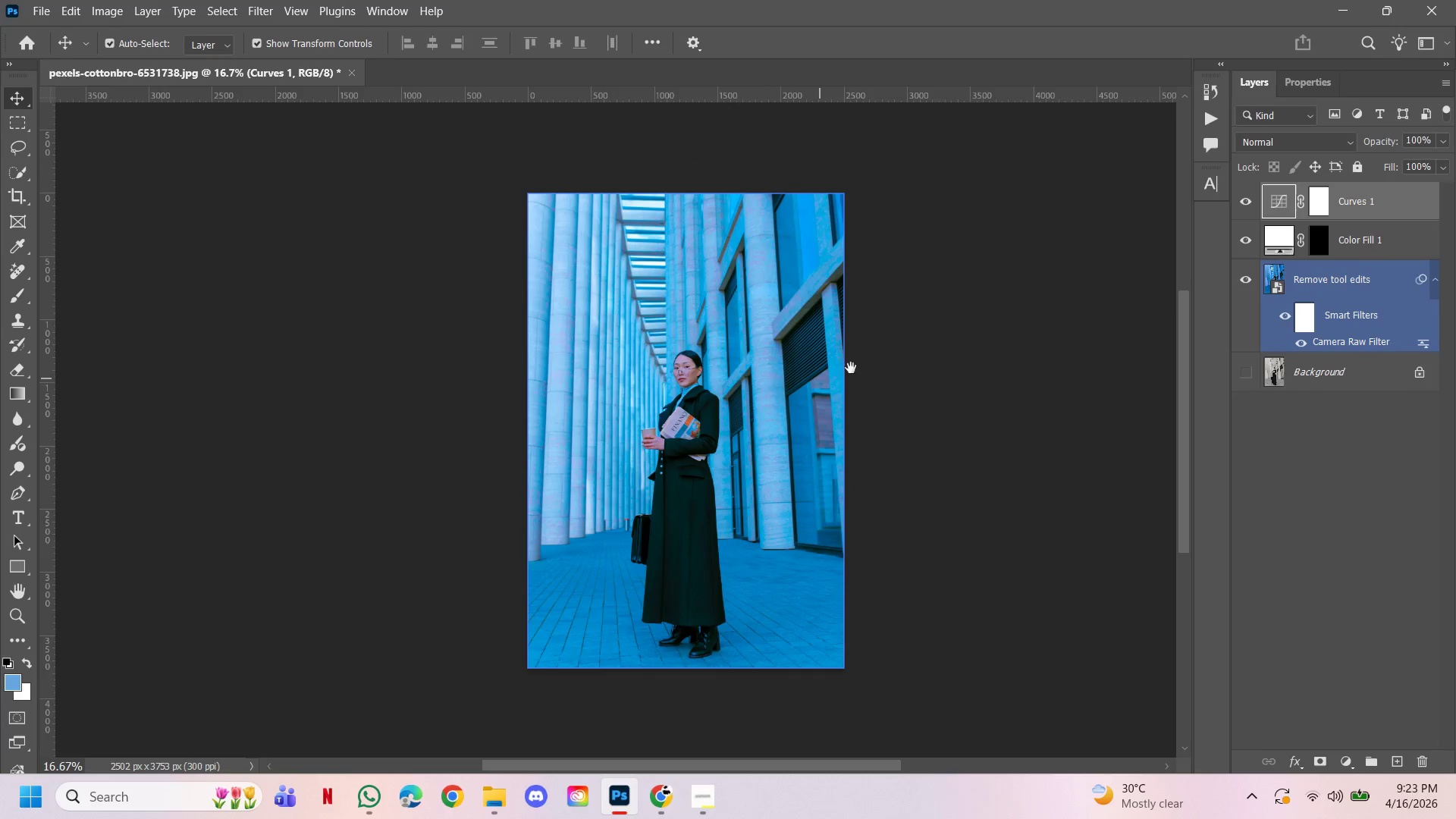 
key(Space)
 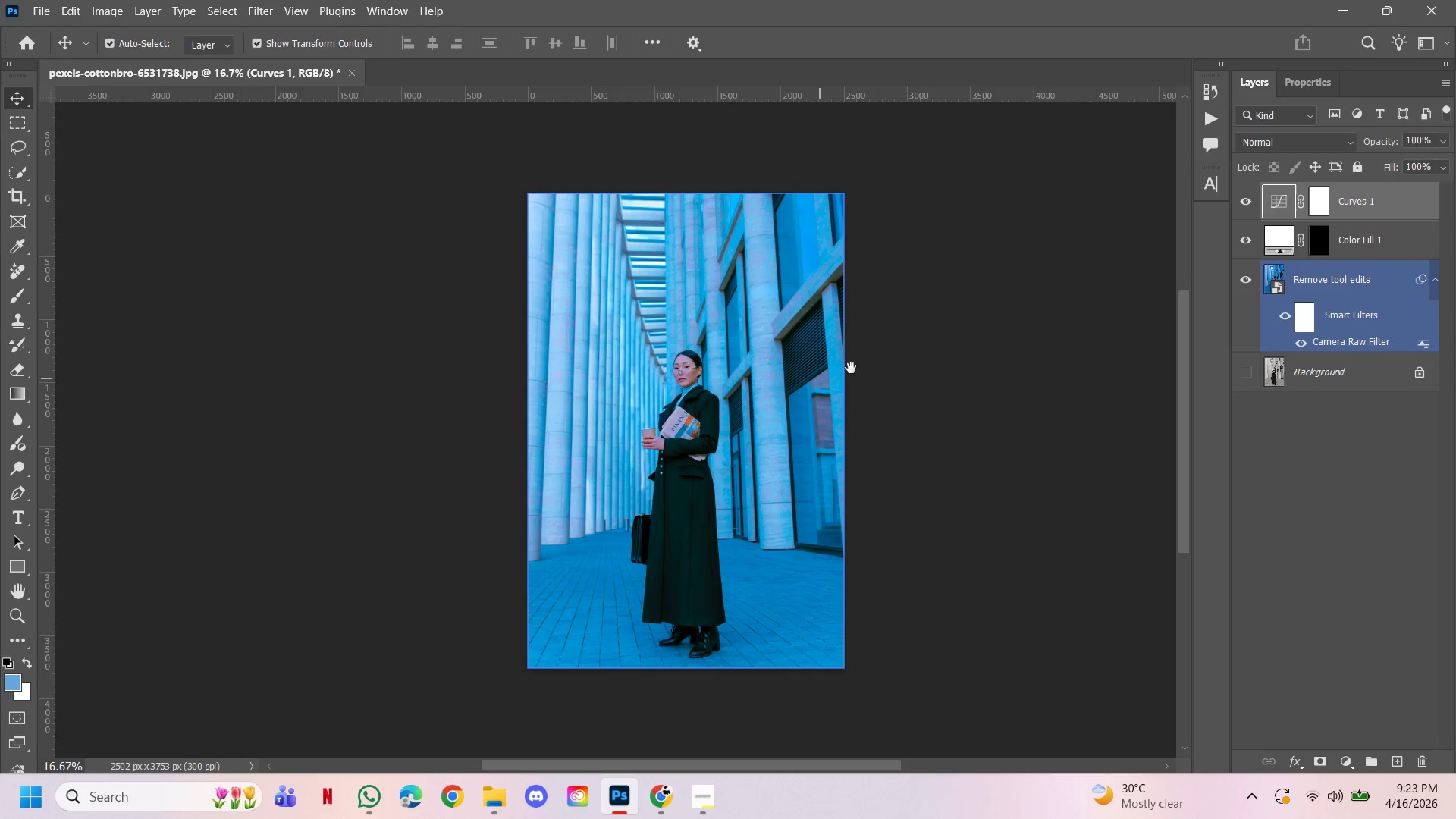 
key(Space)
 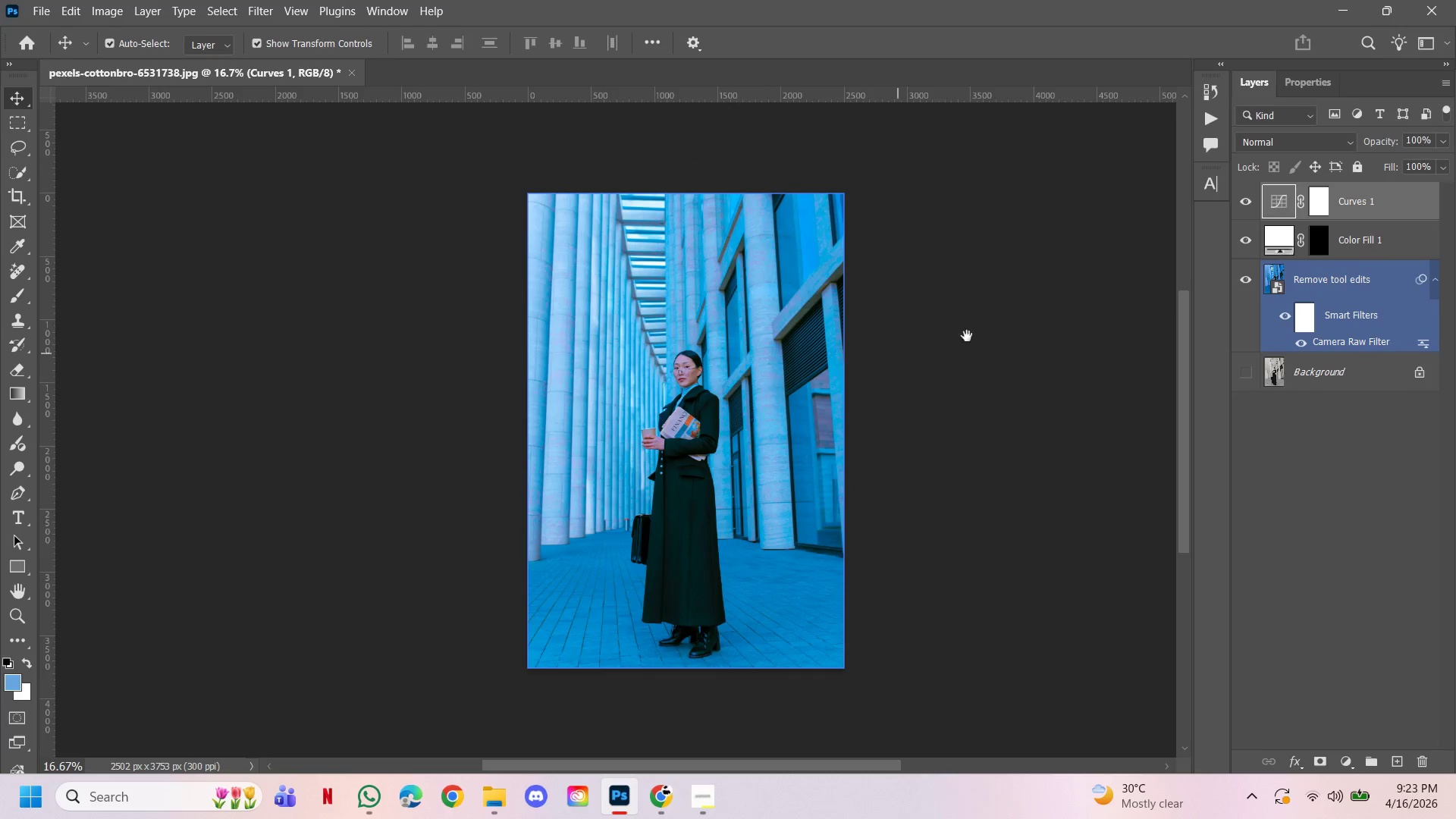 
key(Space)
 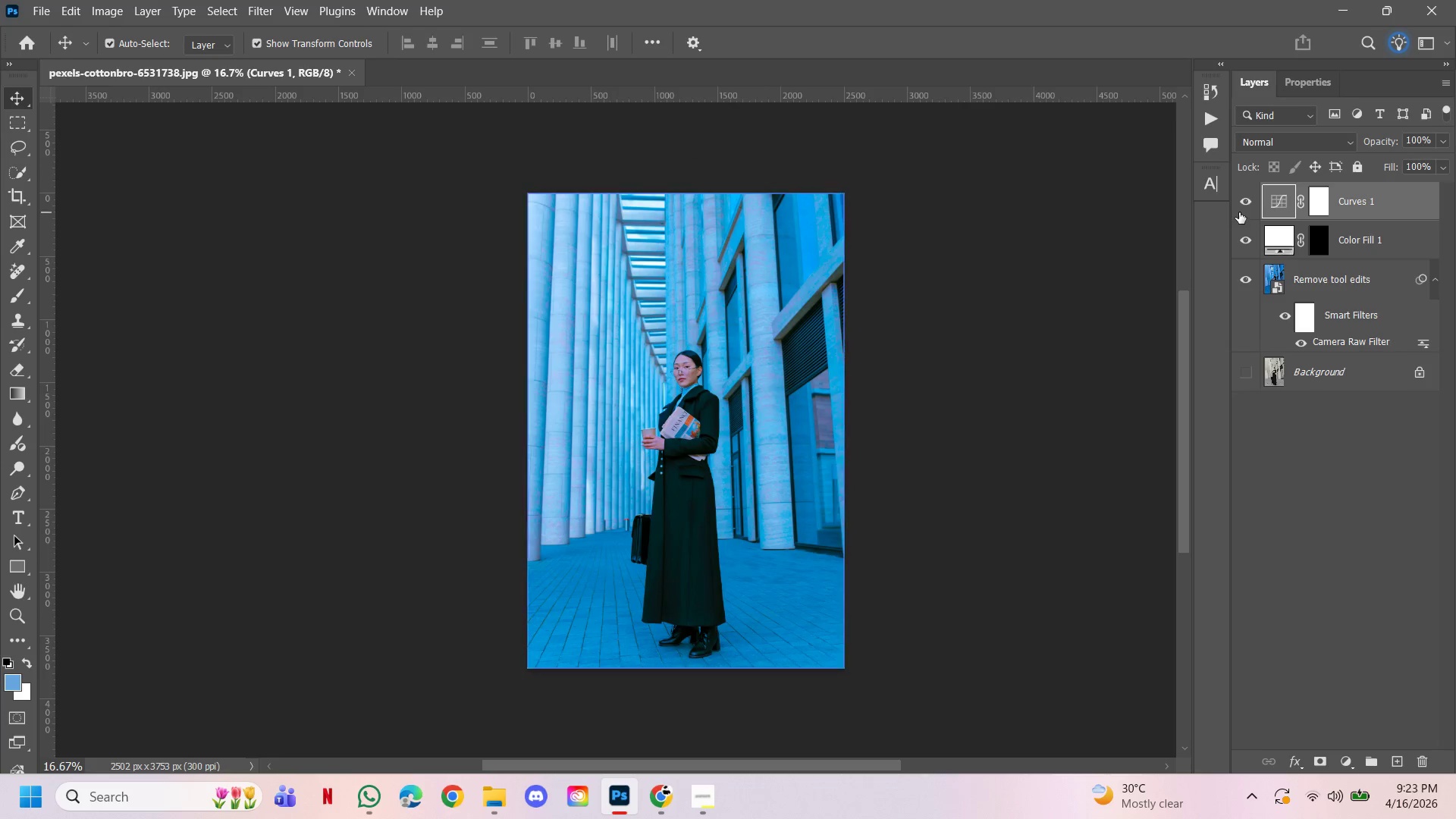 
left_click([1245, 196])
 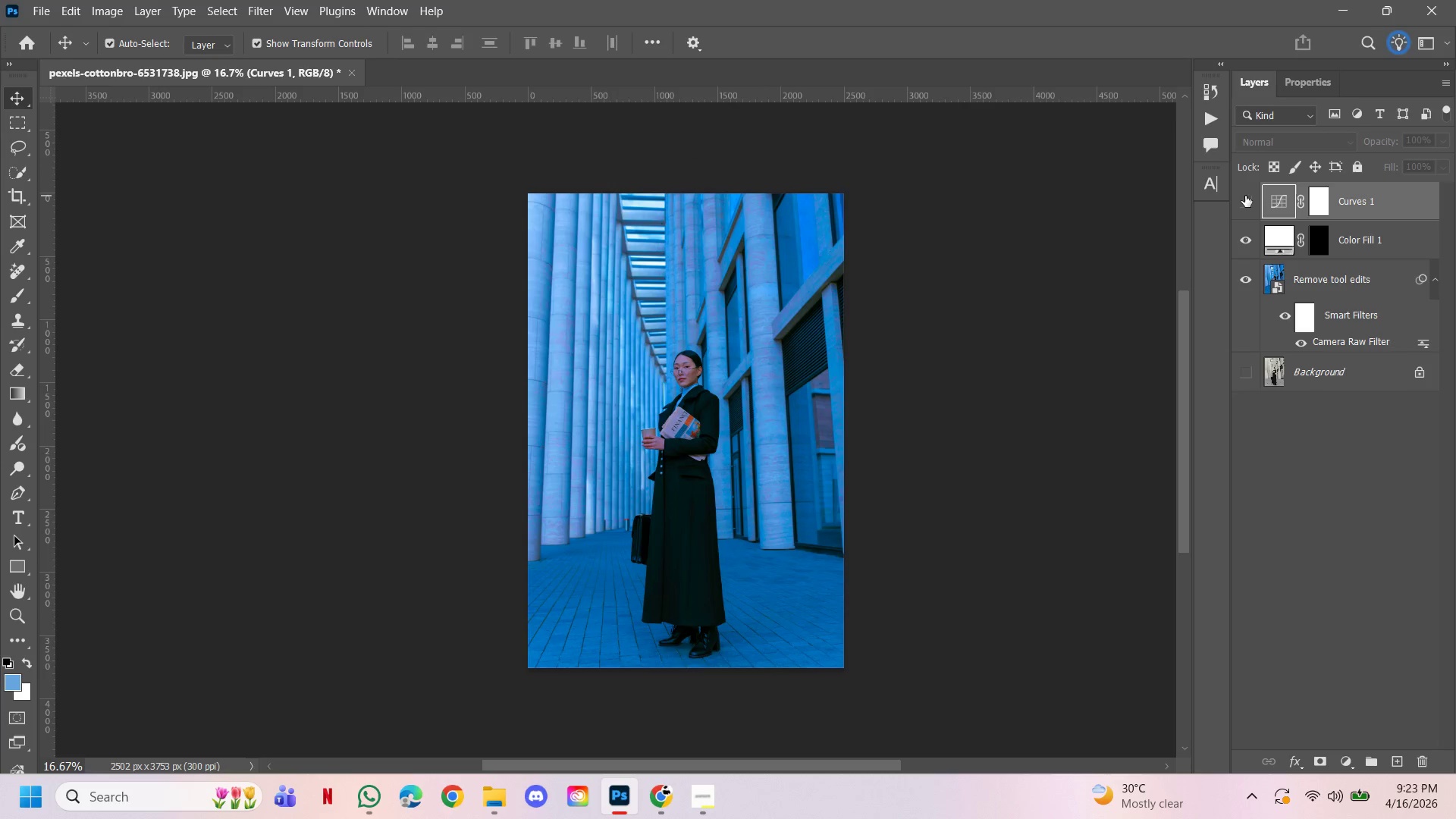 
left_click([1245, 196])
 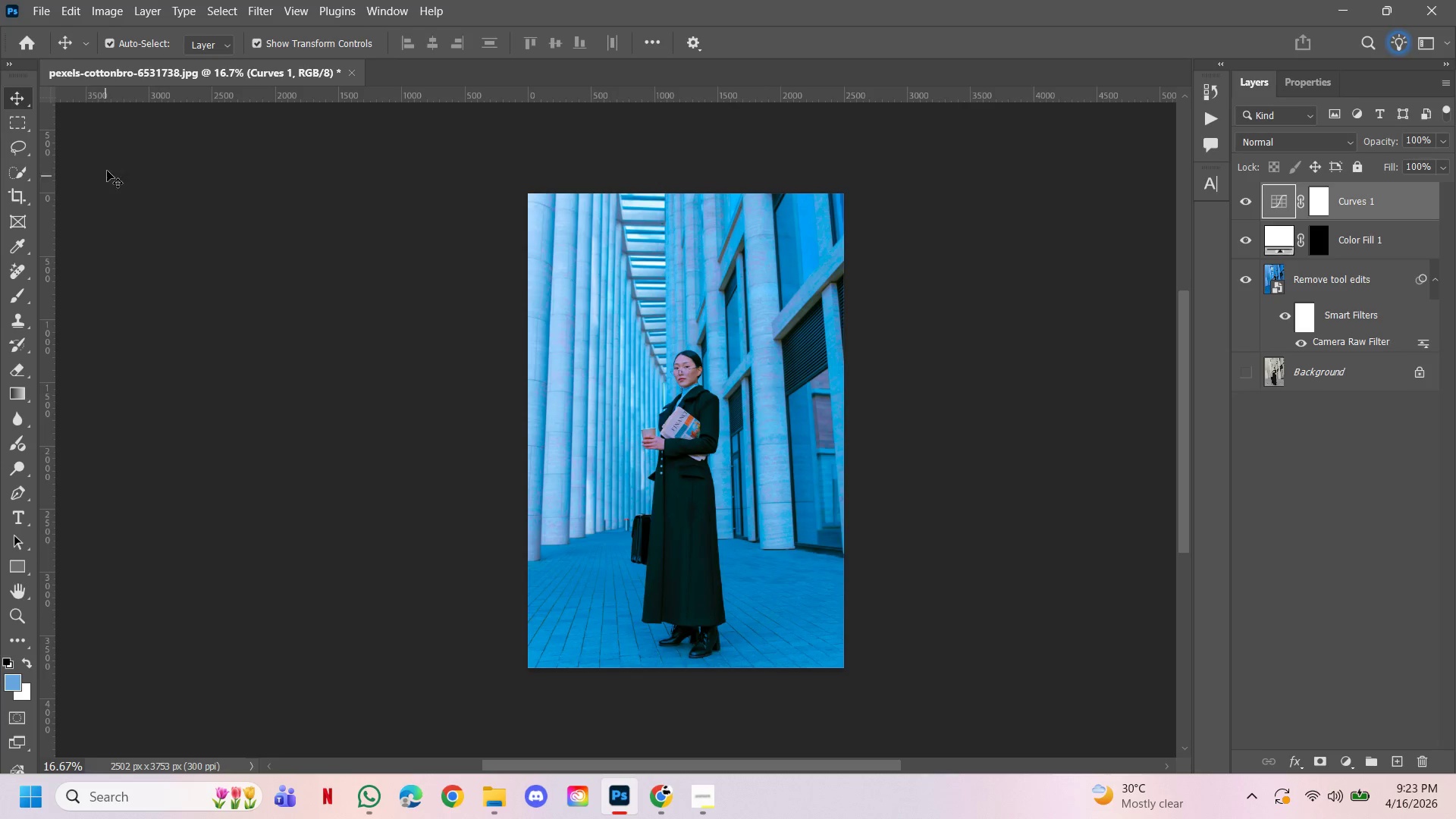 
left_click([218, 202])
 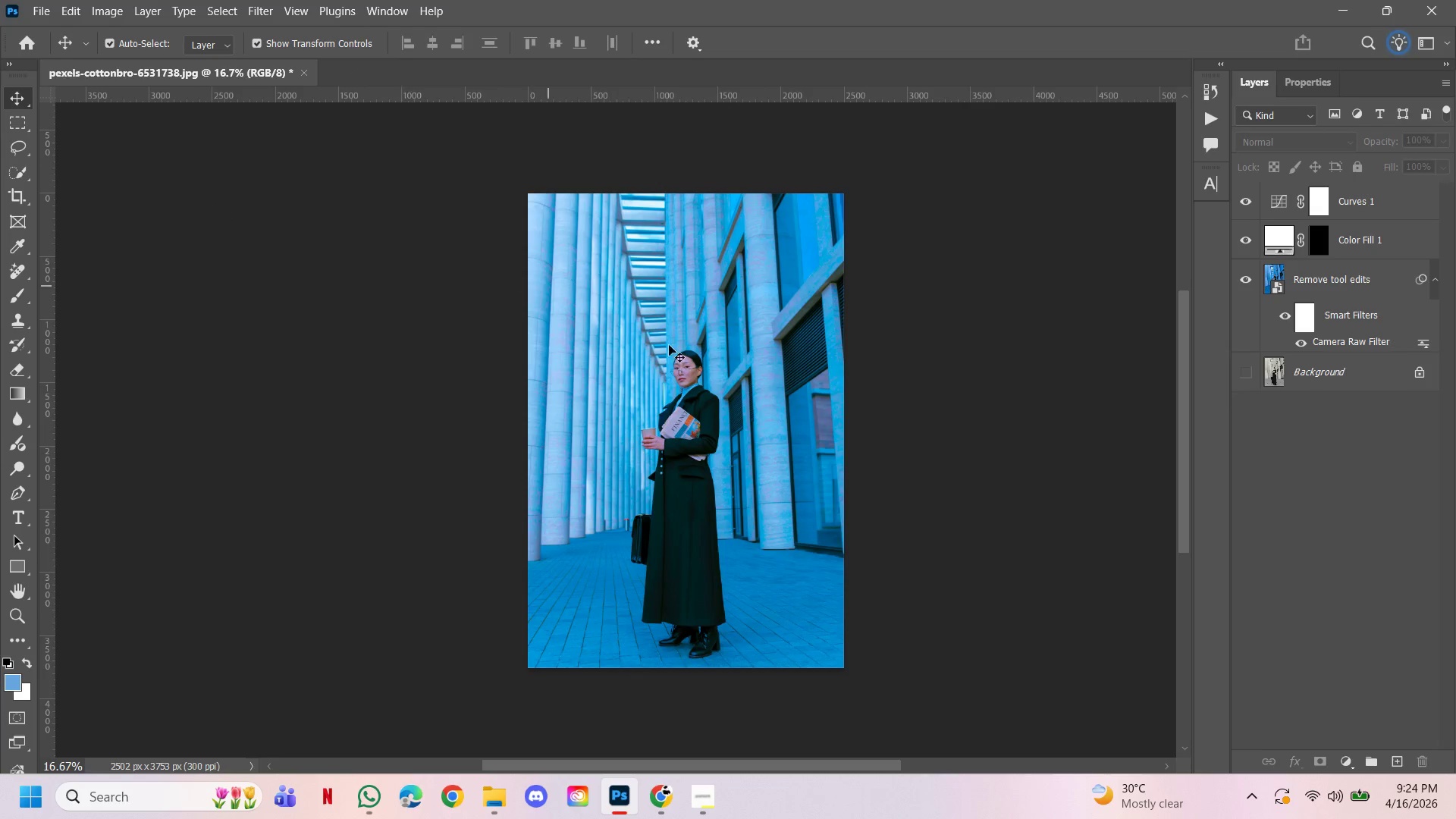 
hold_key(key=ControlLeft, duration=3.45)
 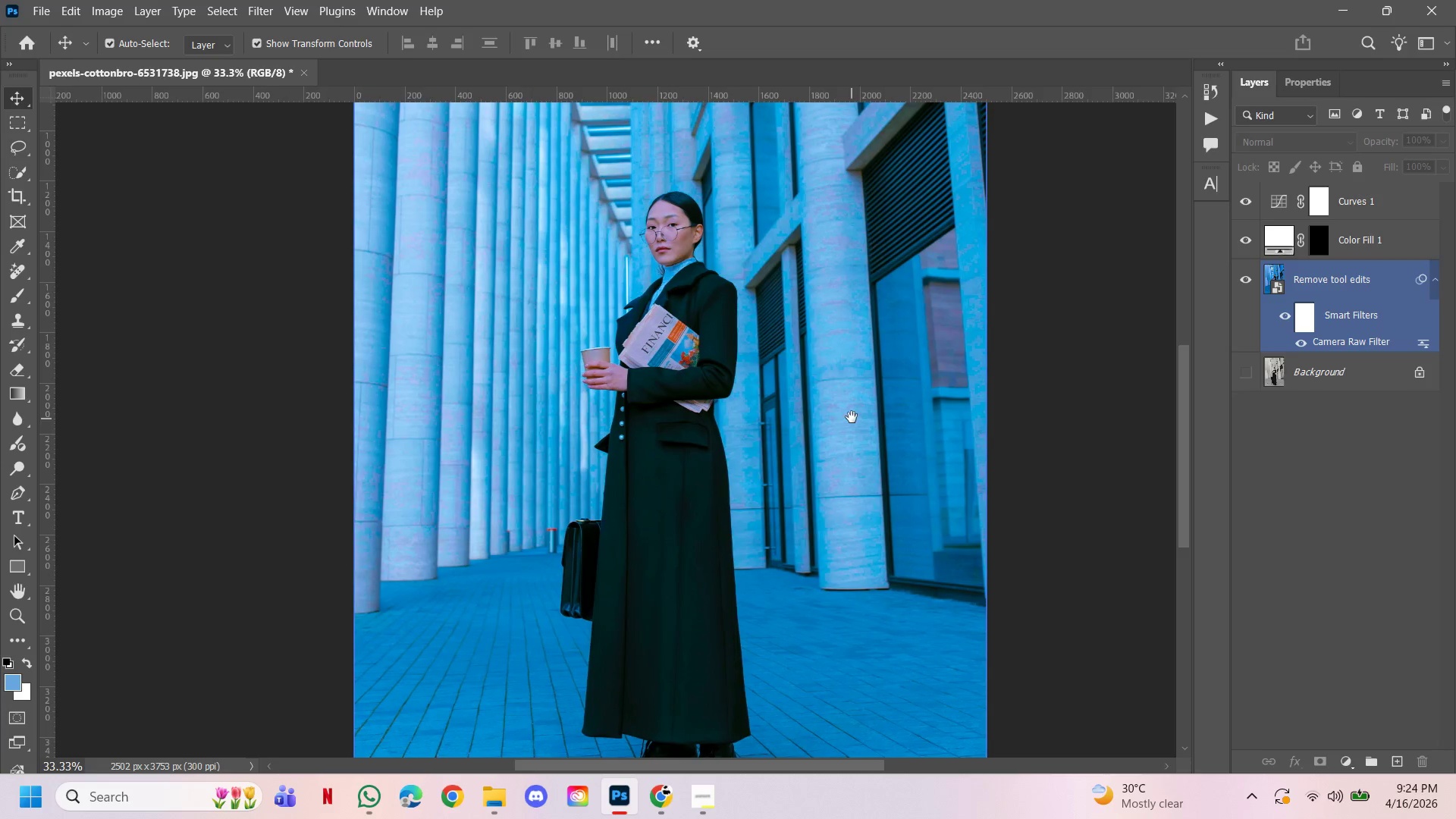 
hold_key(key=Space, duration=1.5)
 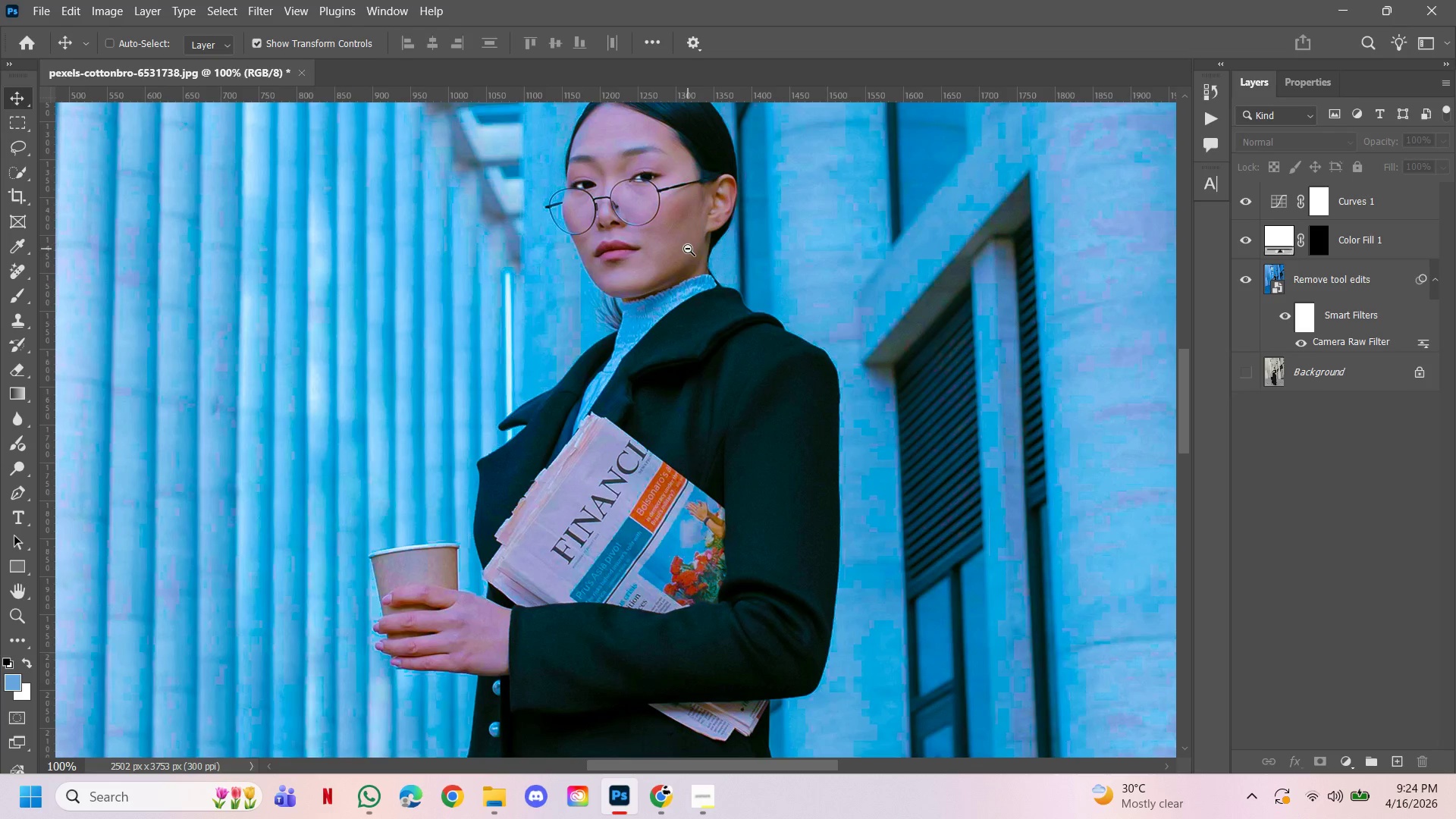 
double_click([713, 457])
 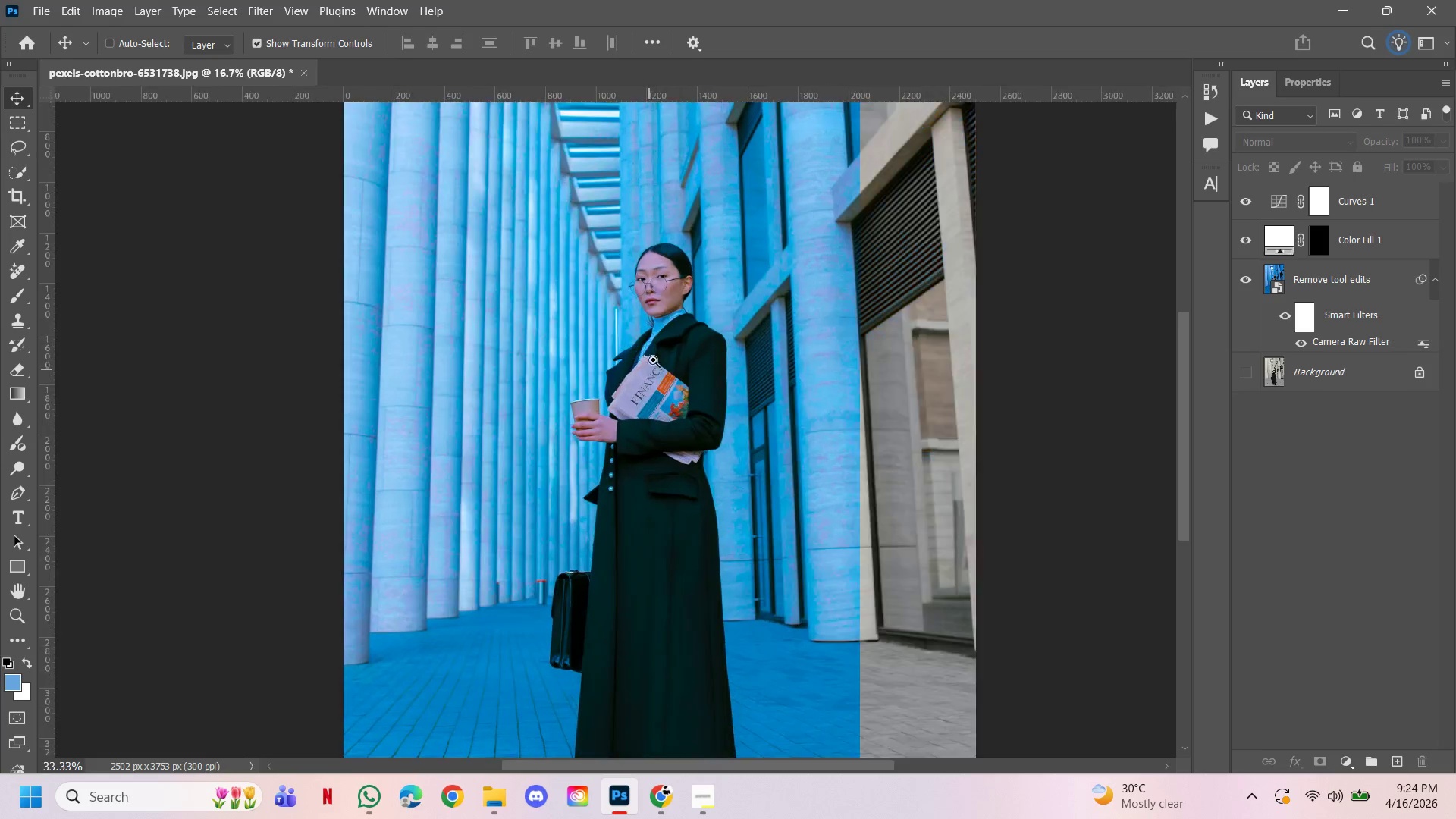 
left_click_drag(start_coordinate=[711, 322], to_coordinate=[711, 318])
 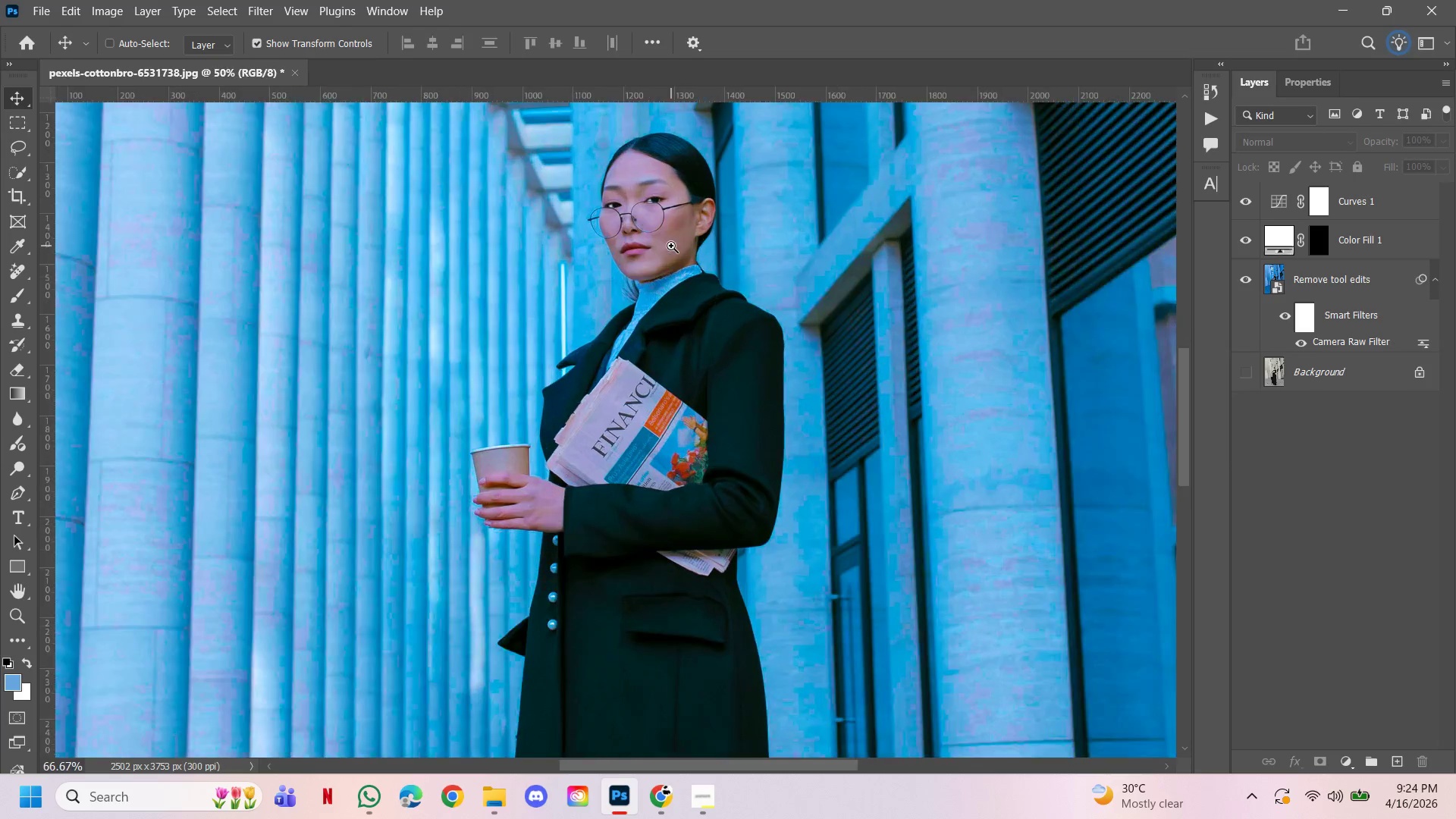 
hold_key(key=Space, duration=2.56)
 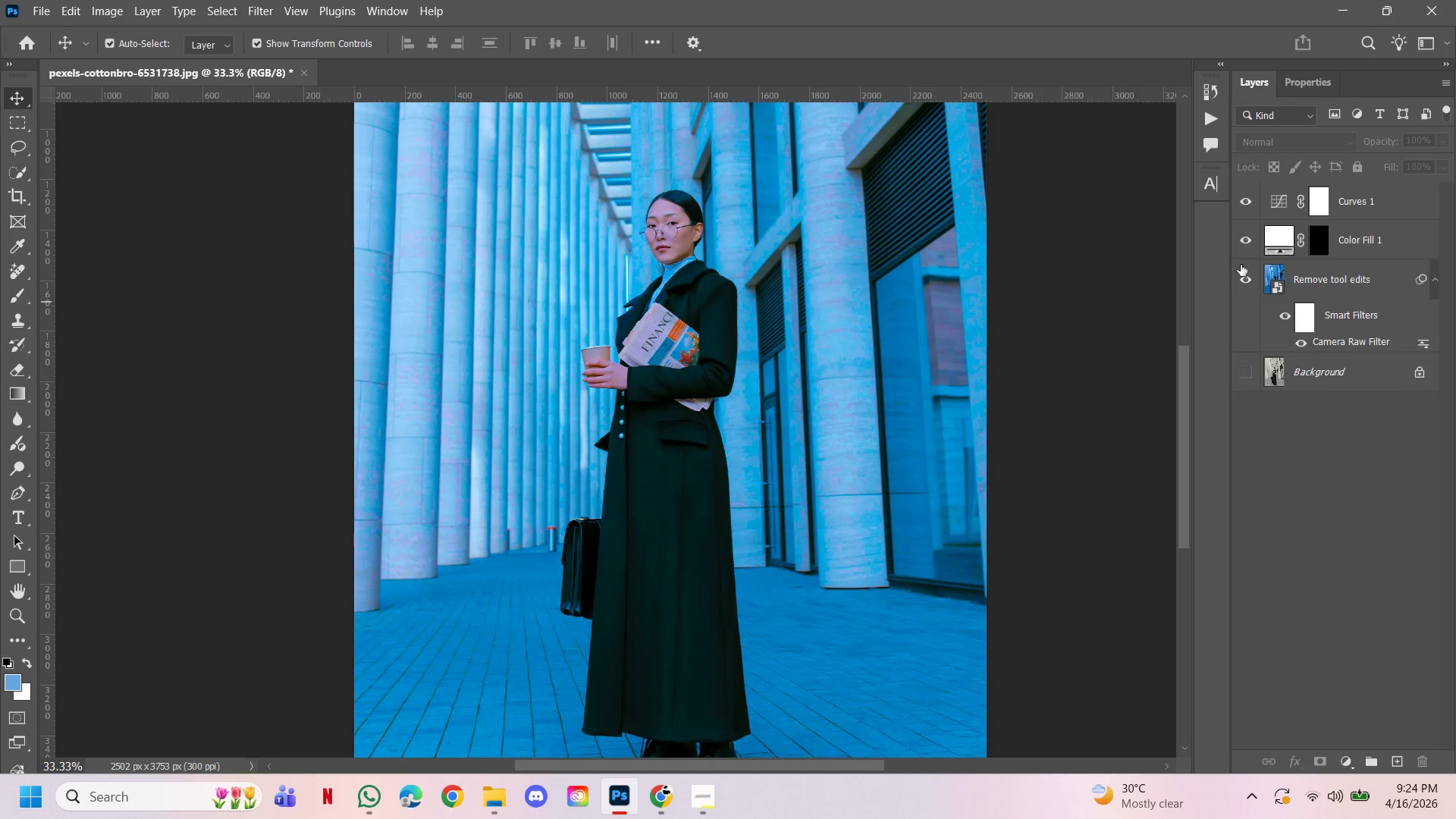 
triple_click([671, 246])
 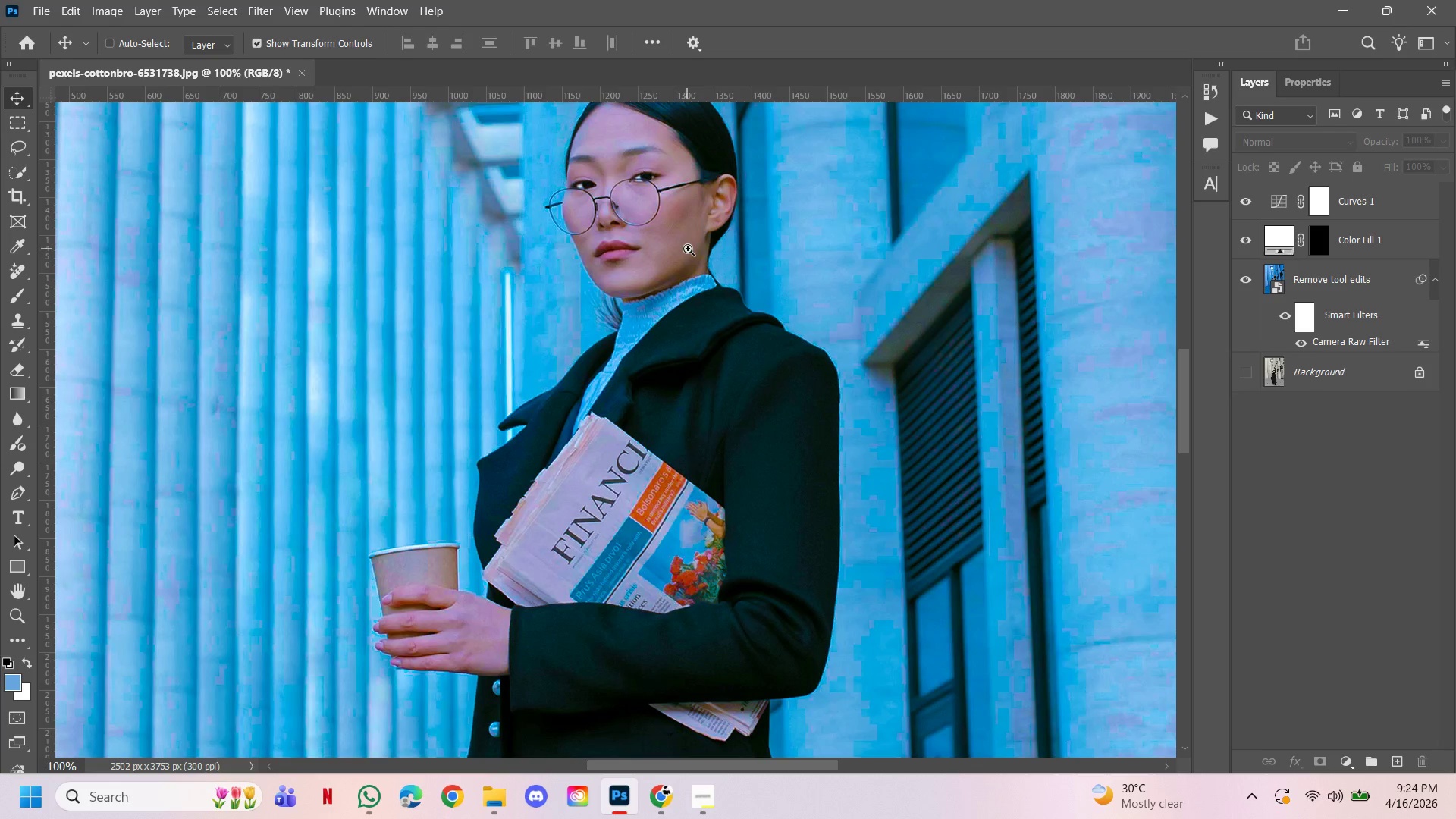 
hold_key(key=AltLeft, duration=1.25)
double_click([688, 249])
 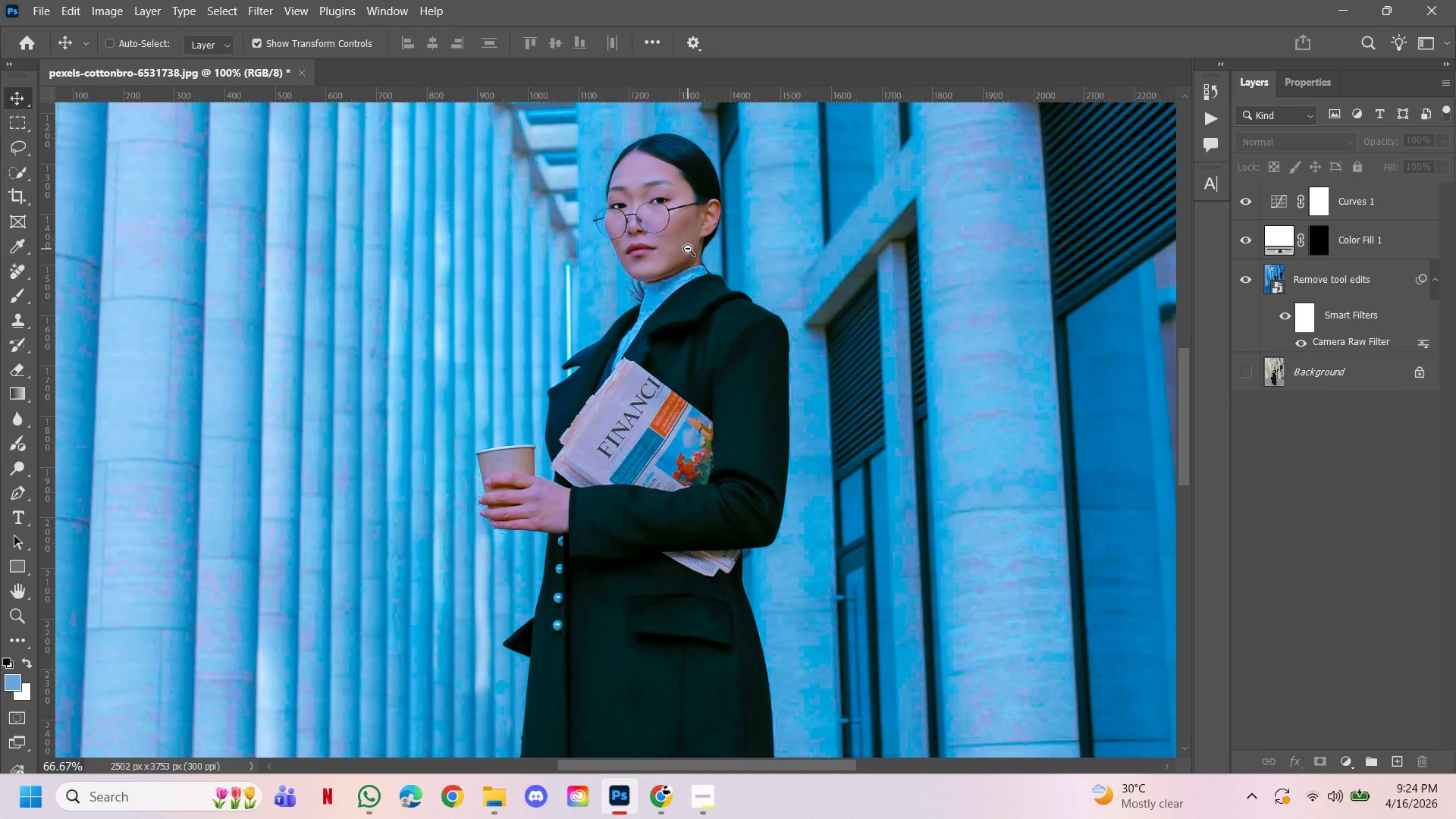 
triple_click([688, 249])
 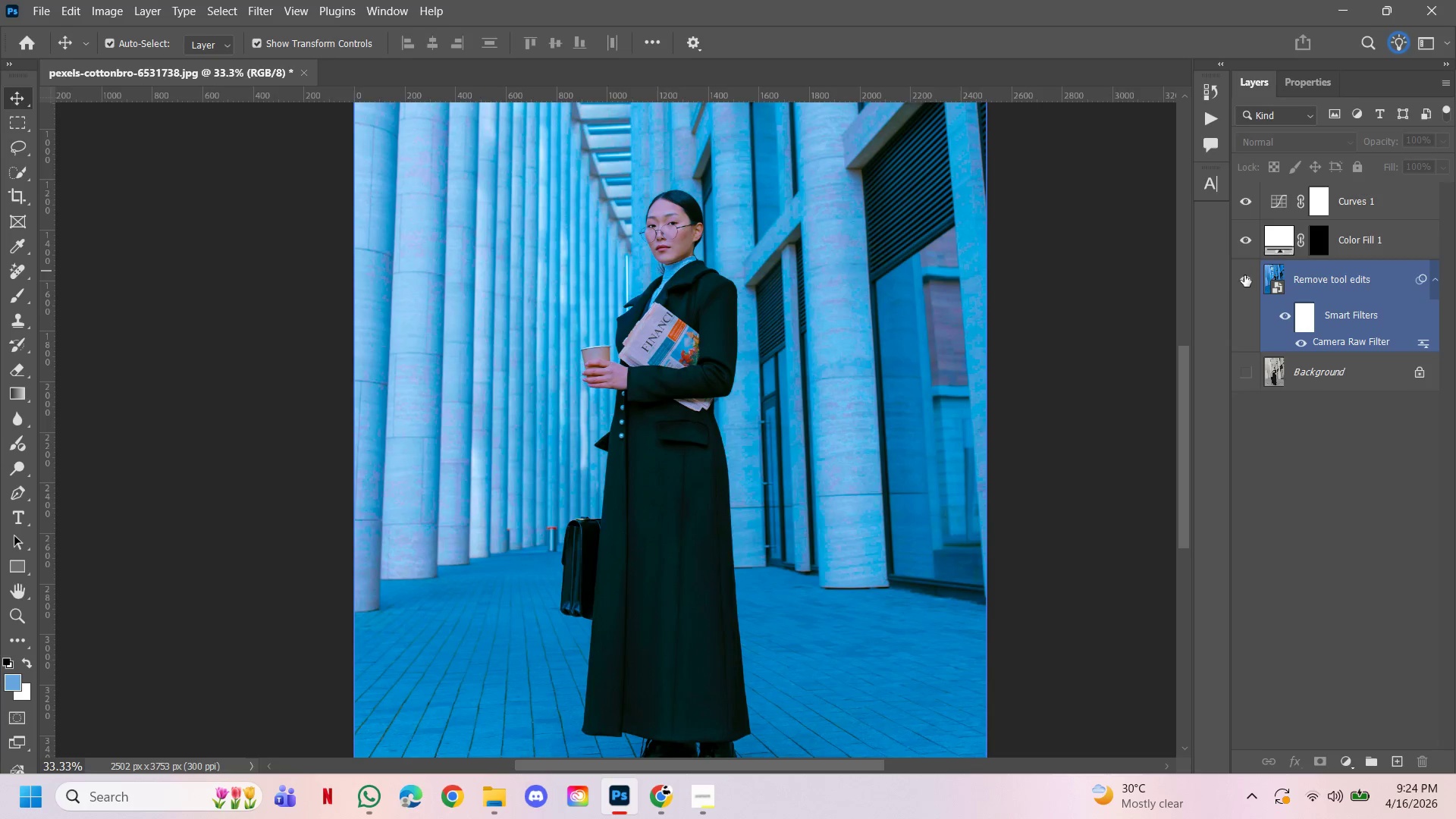 
wait(5.02)
 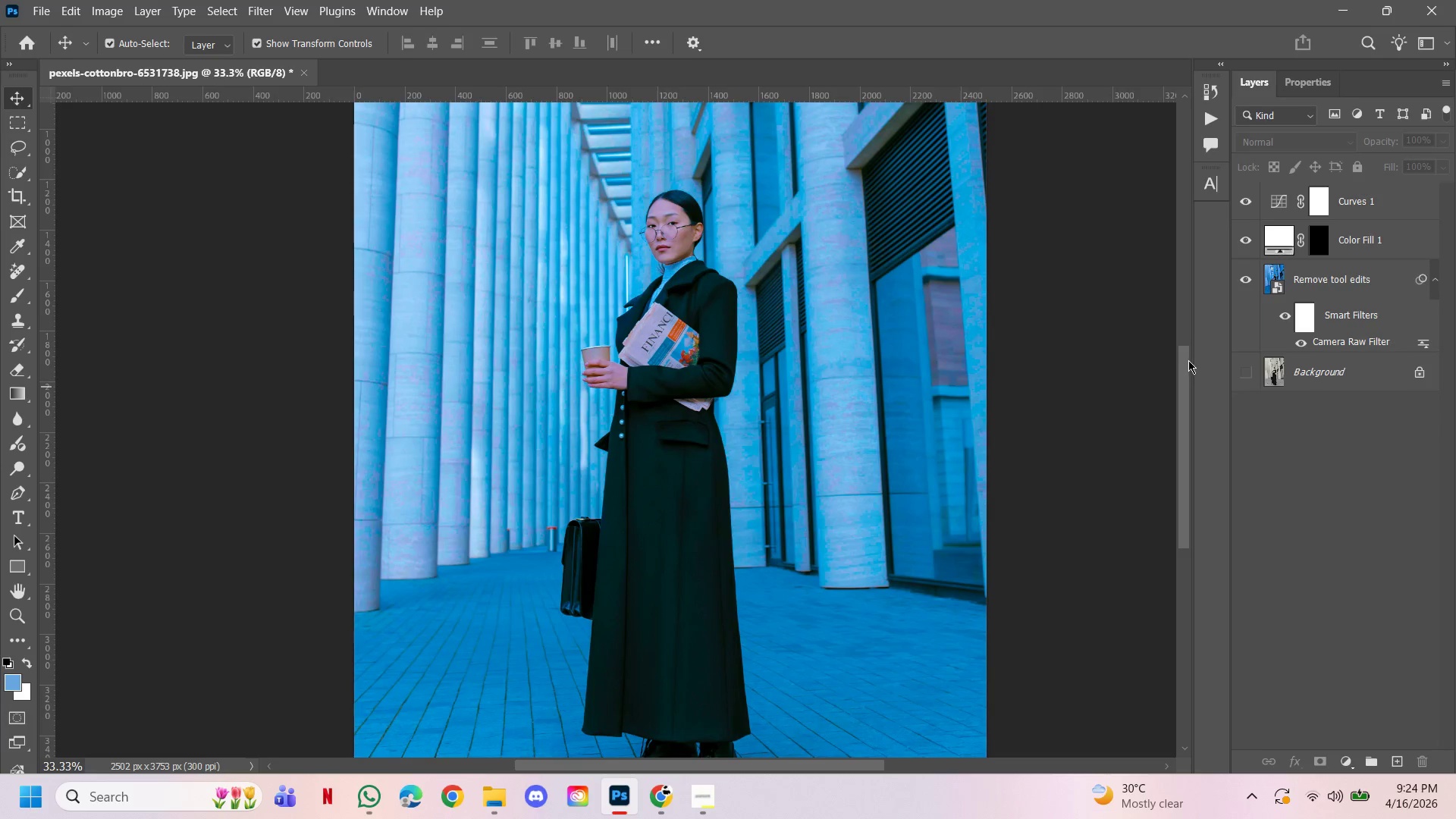 
double_click([1238, 284])
 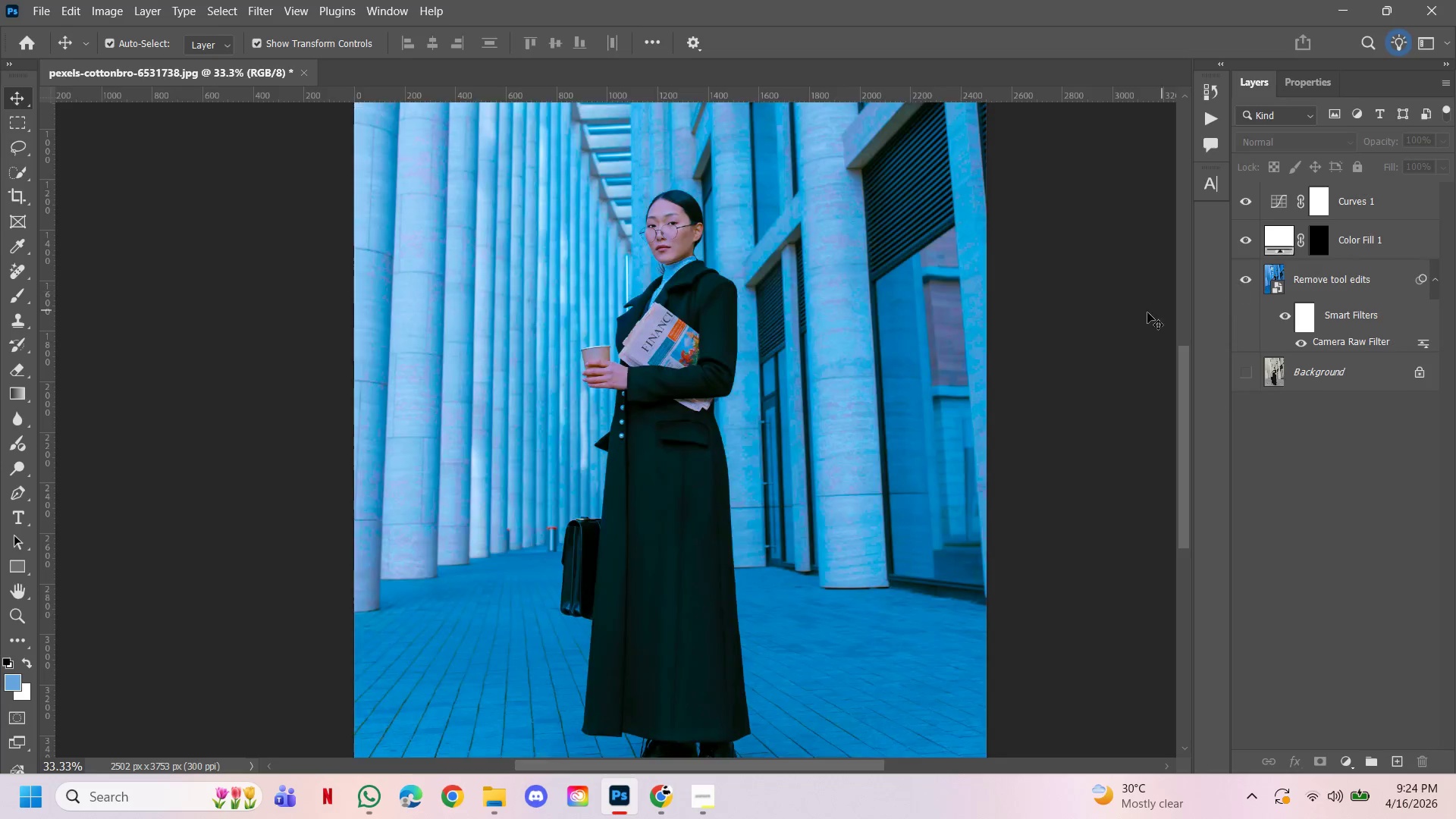 
hold_key(key=AltLeft, duration=0.91)
 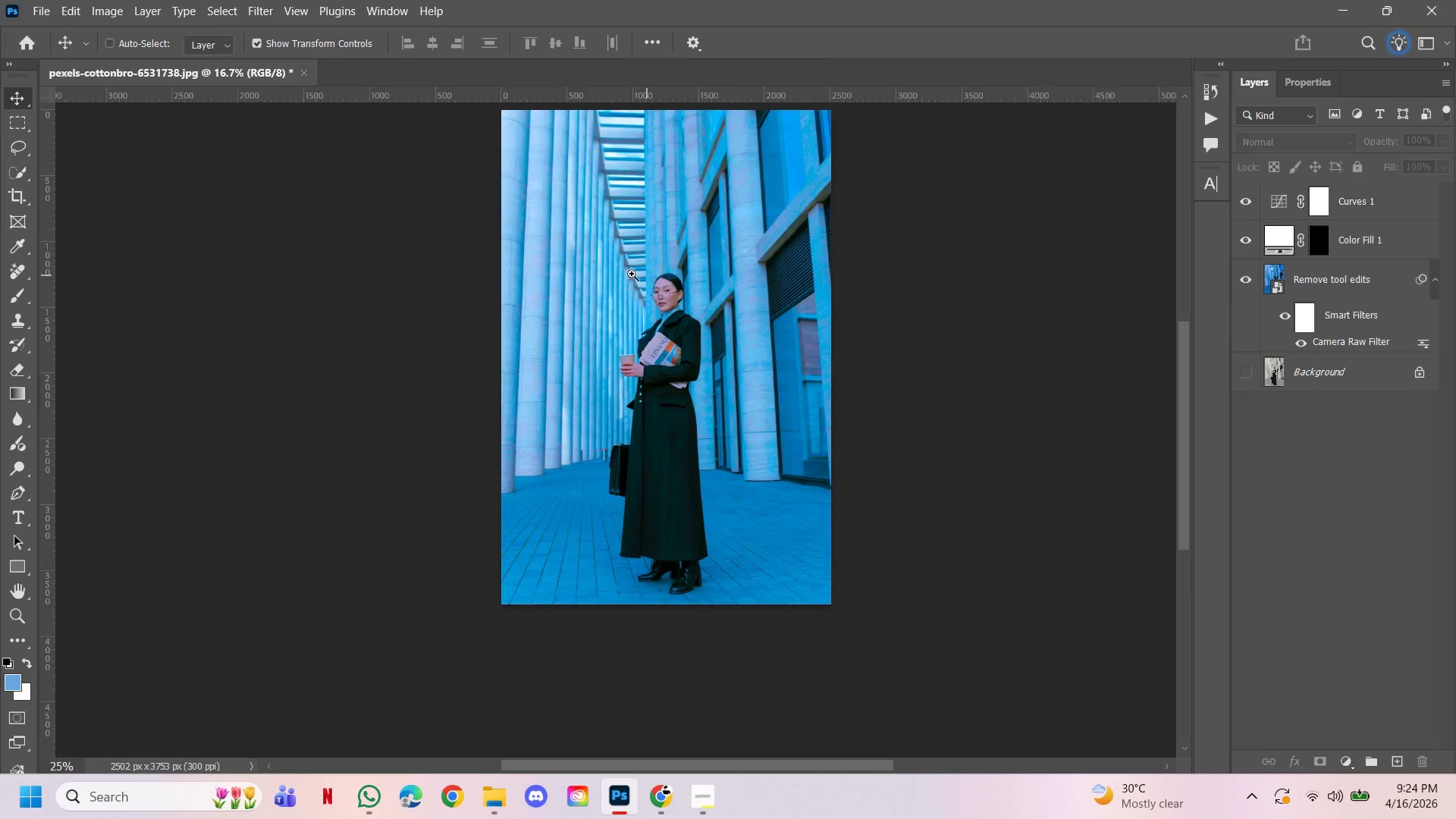 
hold_key(key=Space, duration=1.5)
 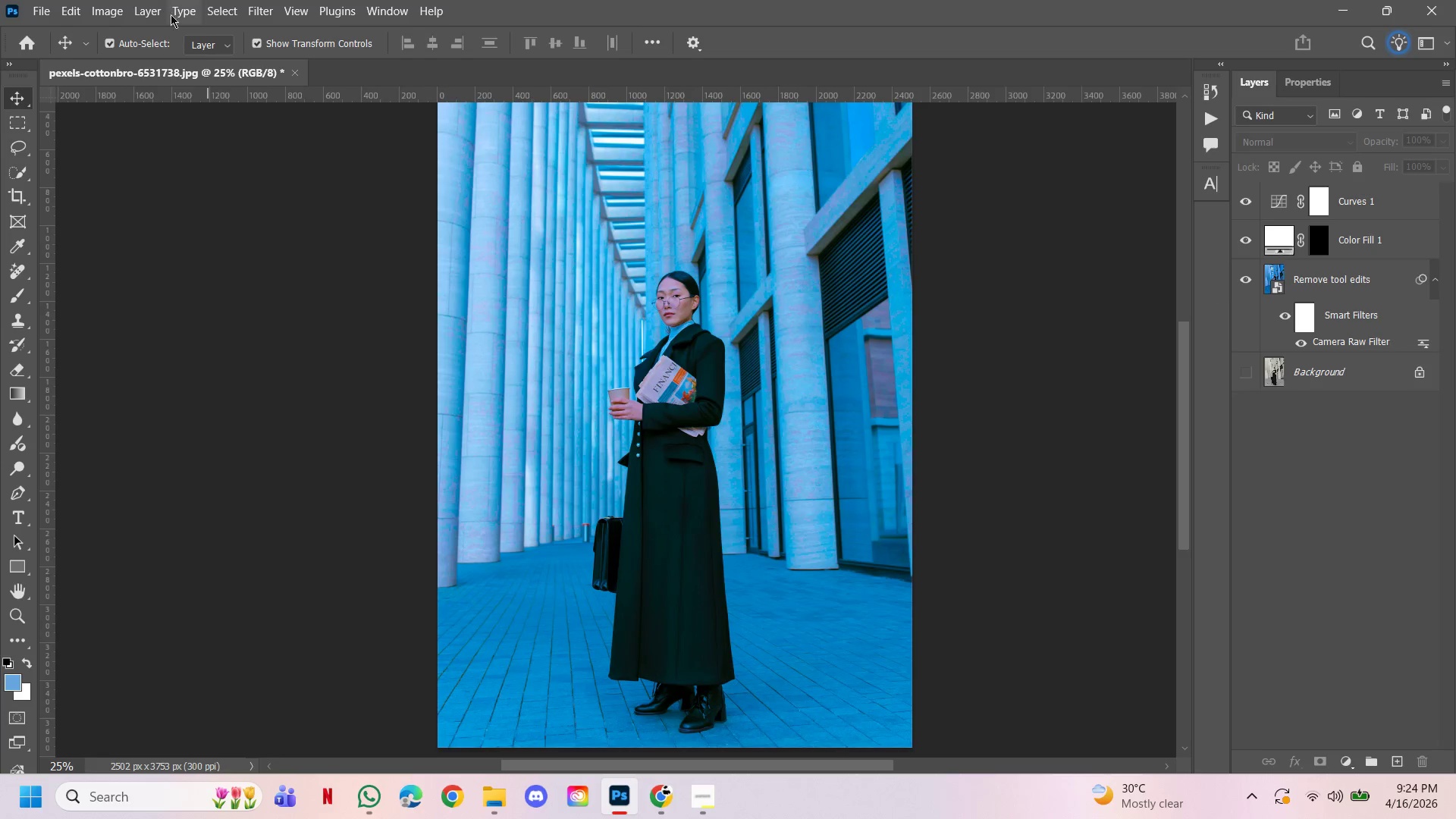 
double_click([660, 357])
 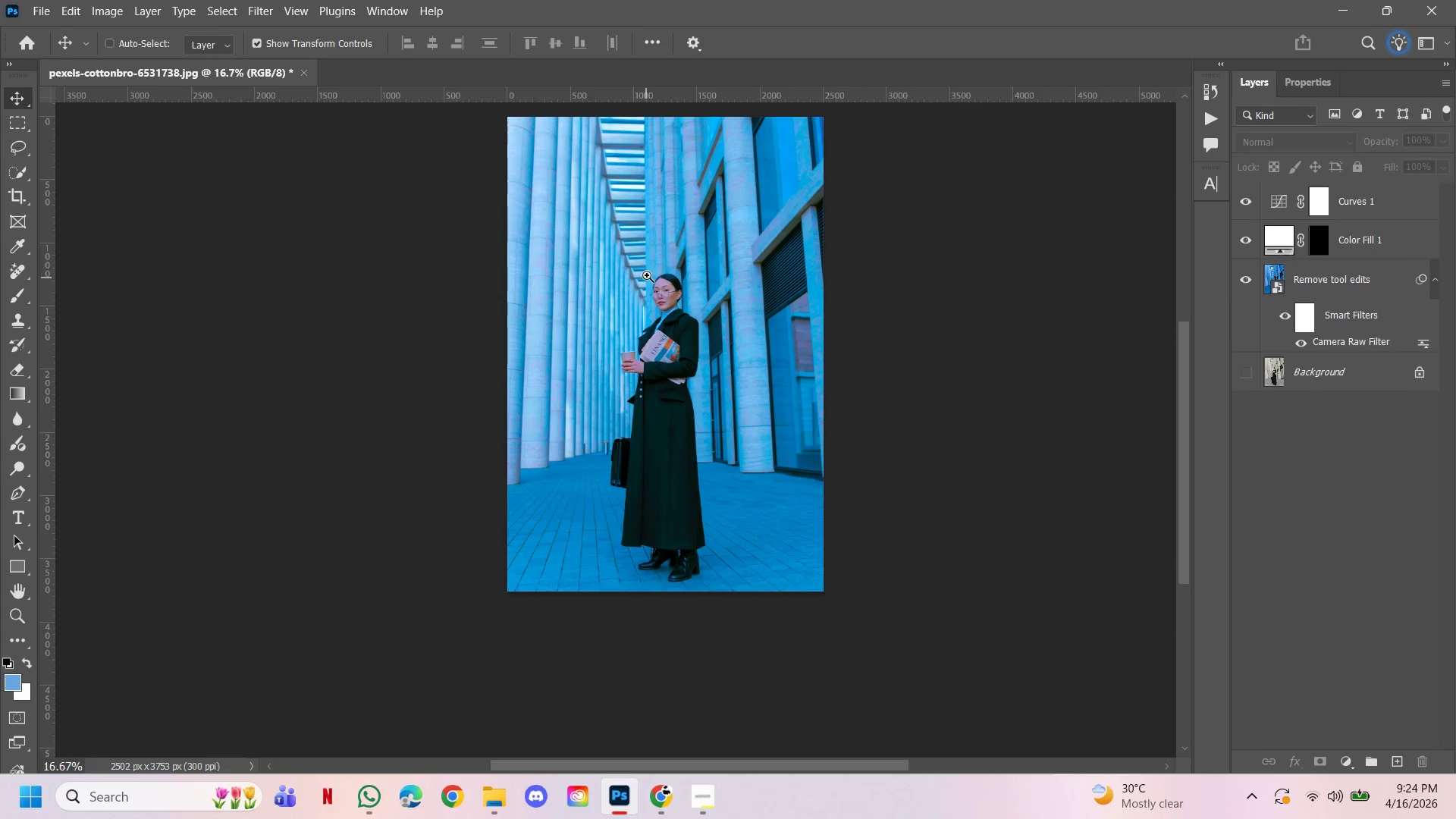 
key(Control+Space)
 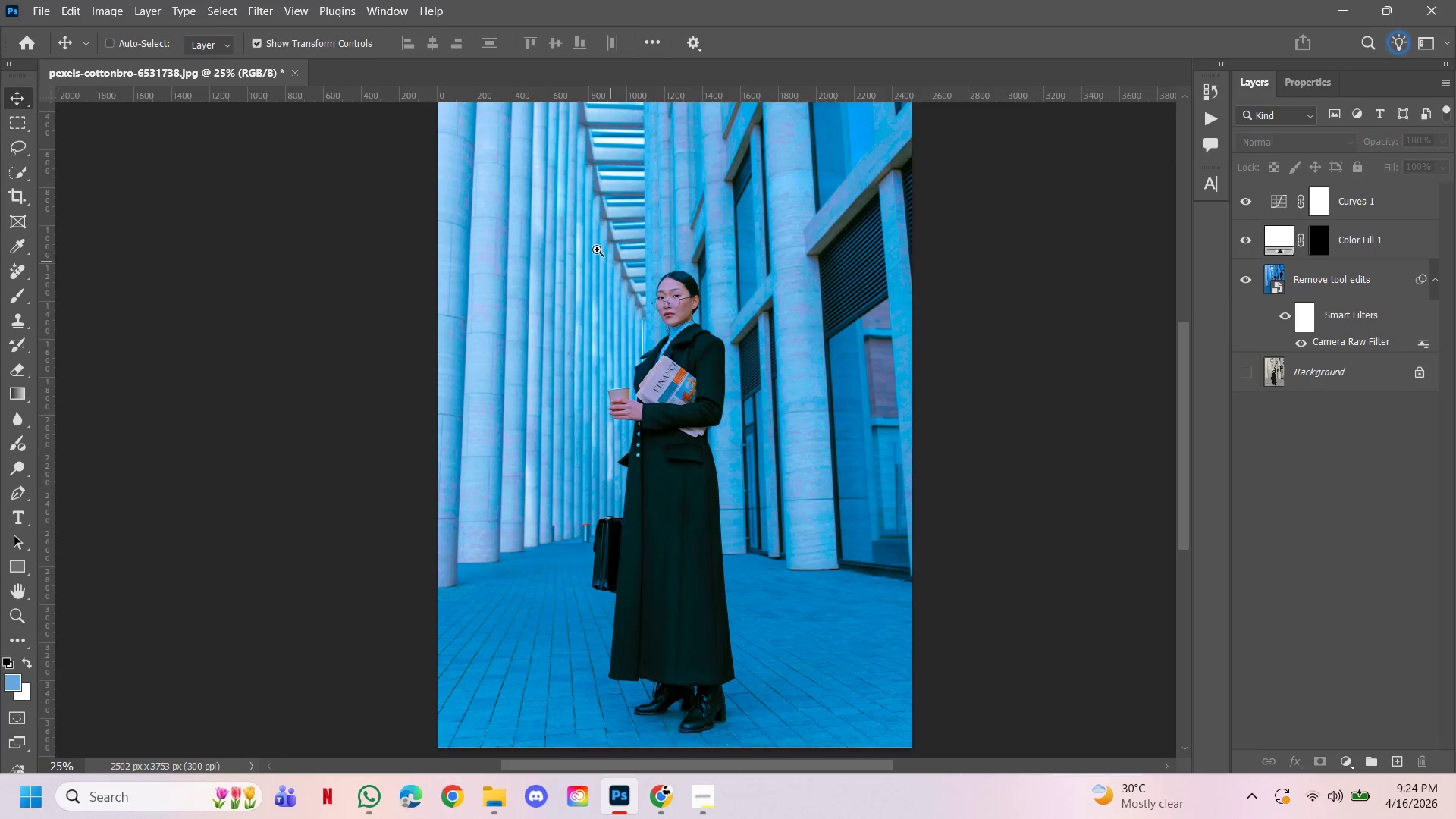 
key(Space)
 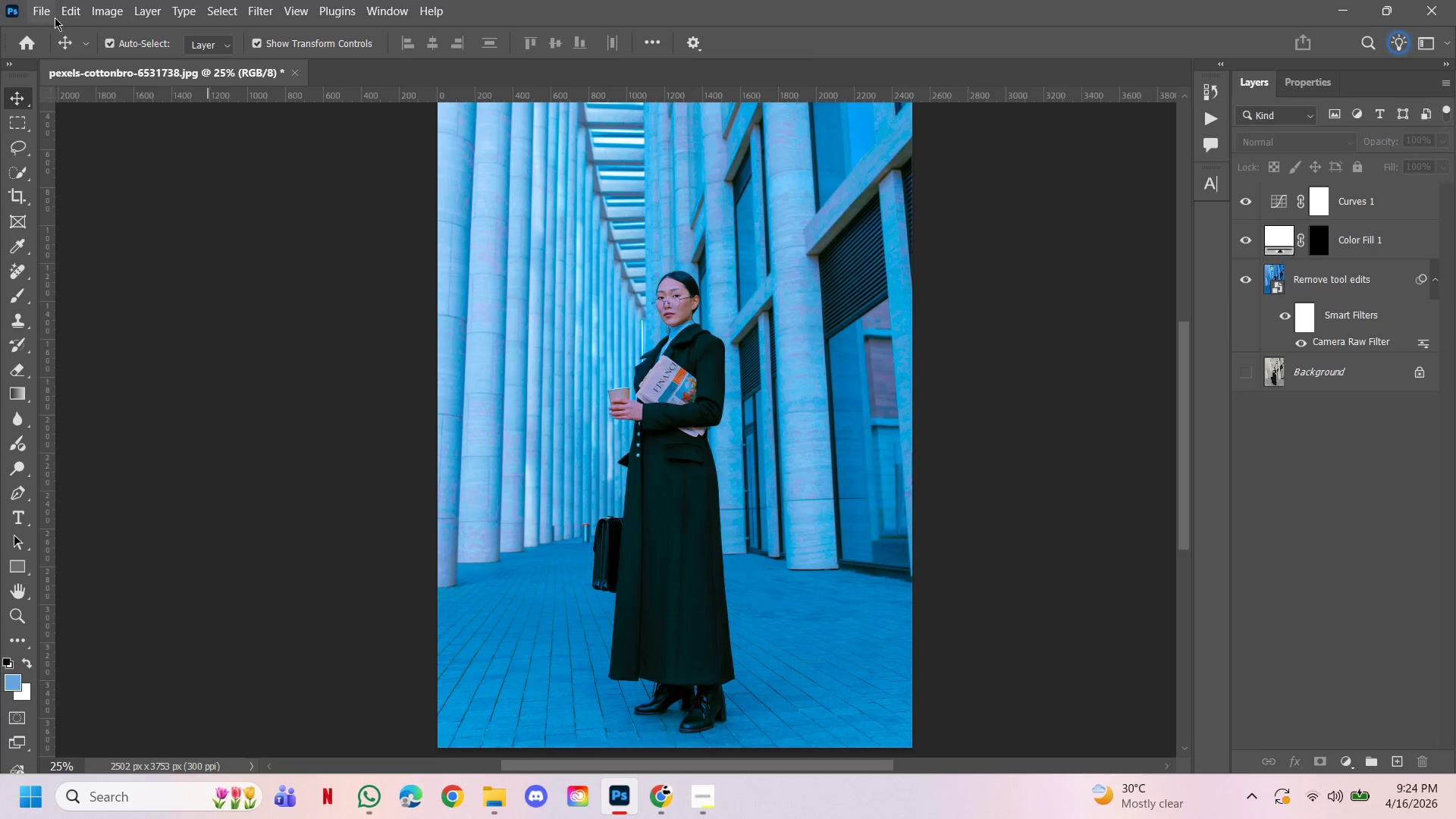 
left_click([46, 14])
 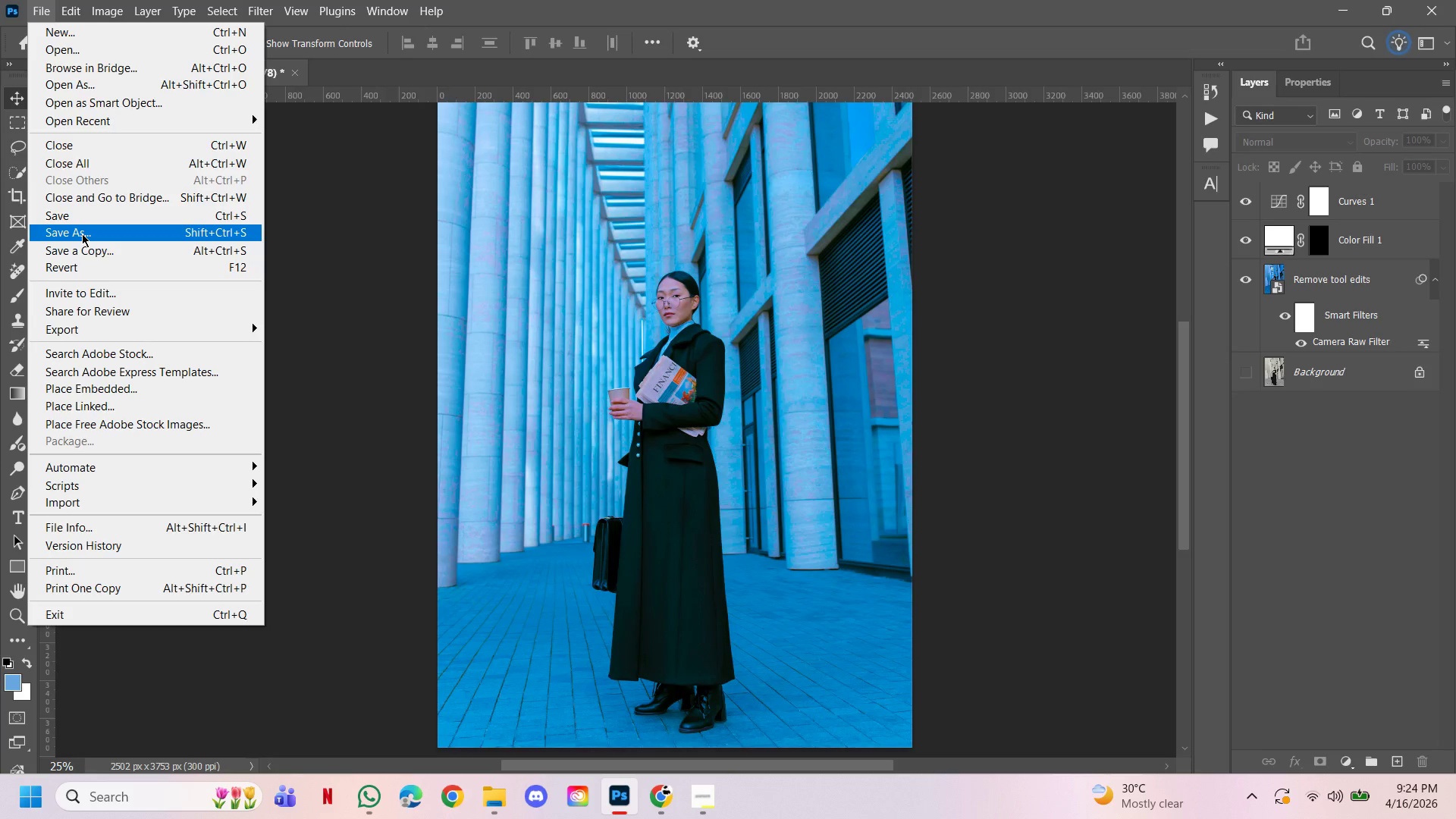 
wait(8.0)
 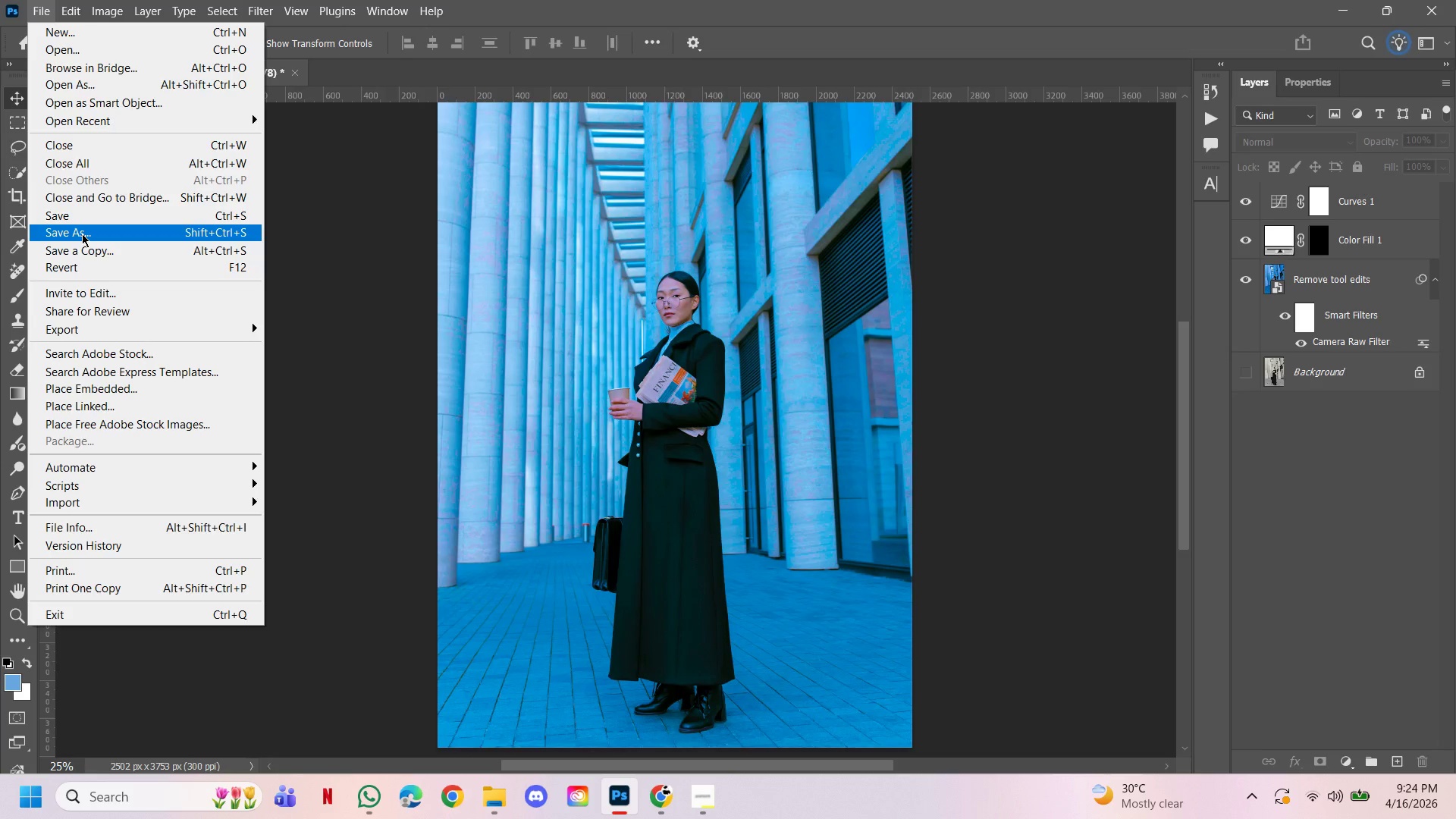 
left_click([82, 234])
 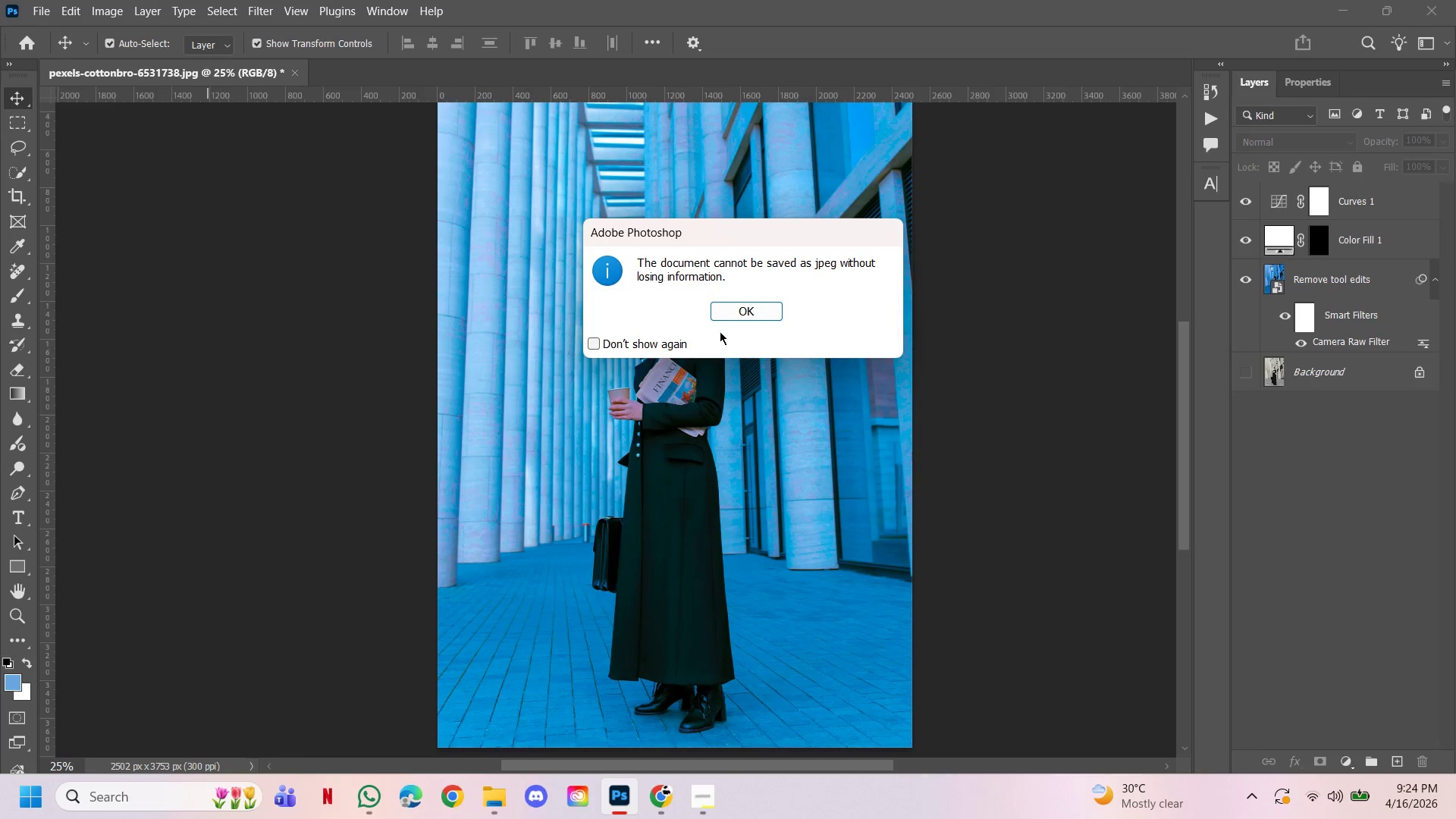 
left_click([726, 318])
 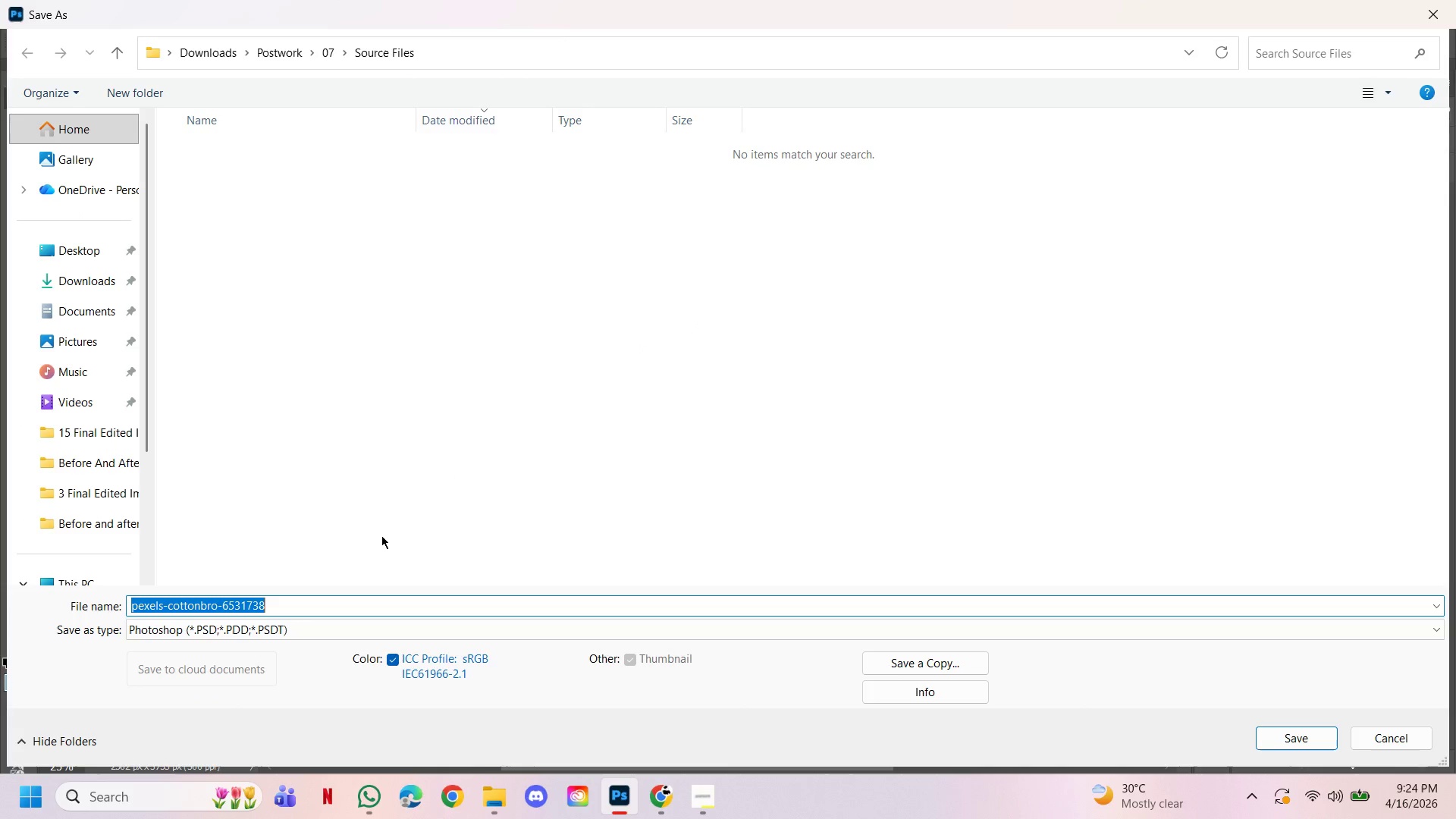 
left_click([302, 639])
 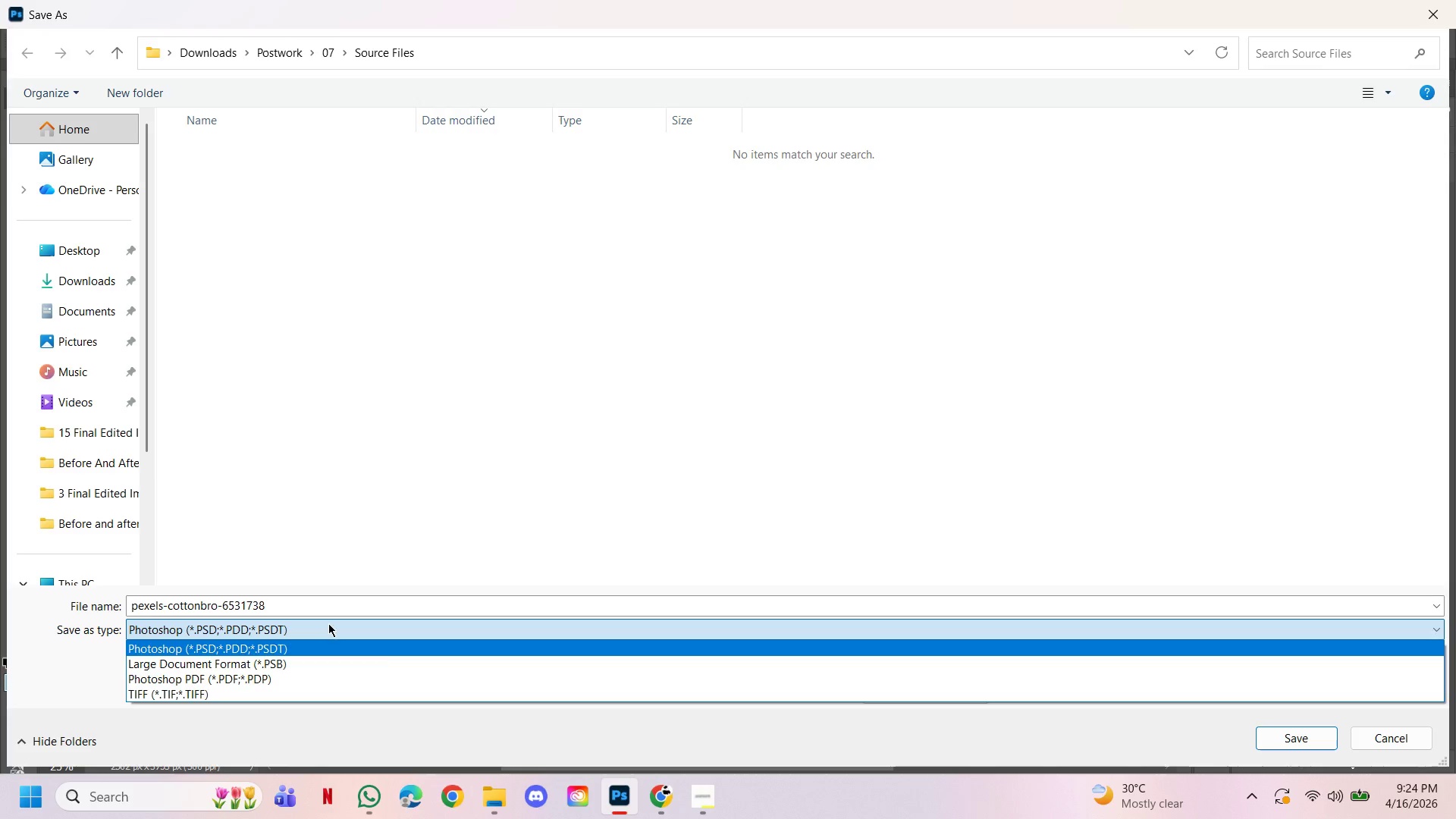 
left_click_drag(start_coordinate=[419, 513], to_coordinate=[424, 508])
 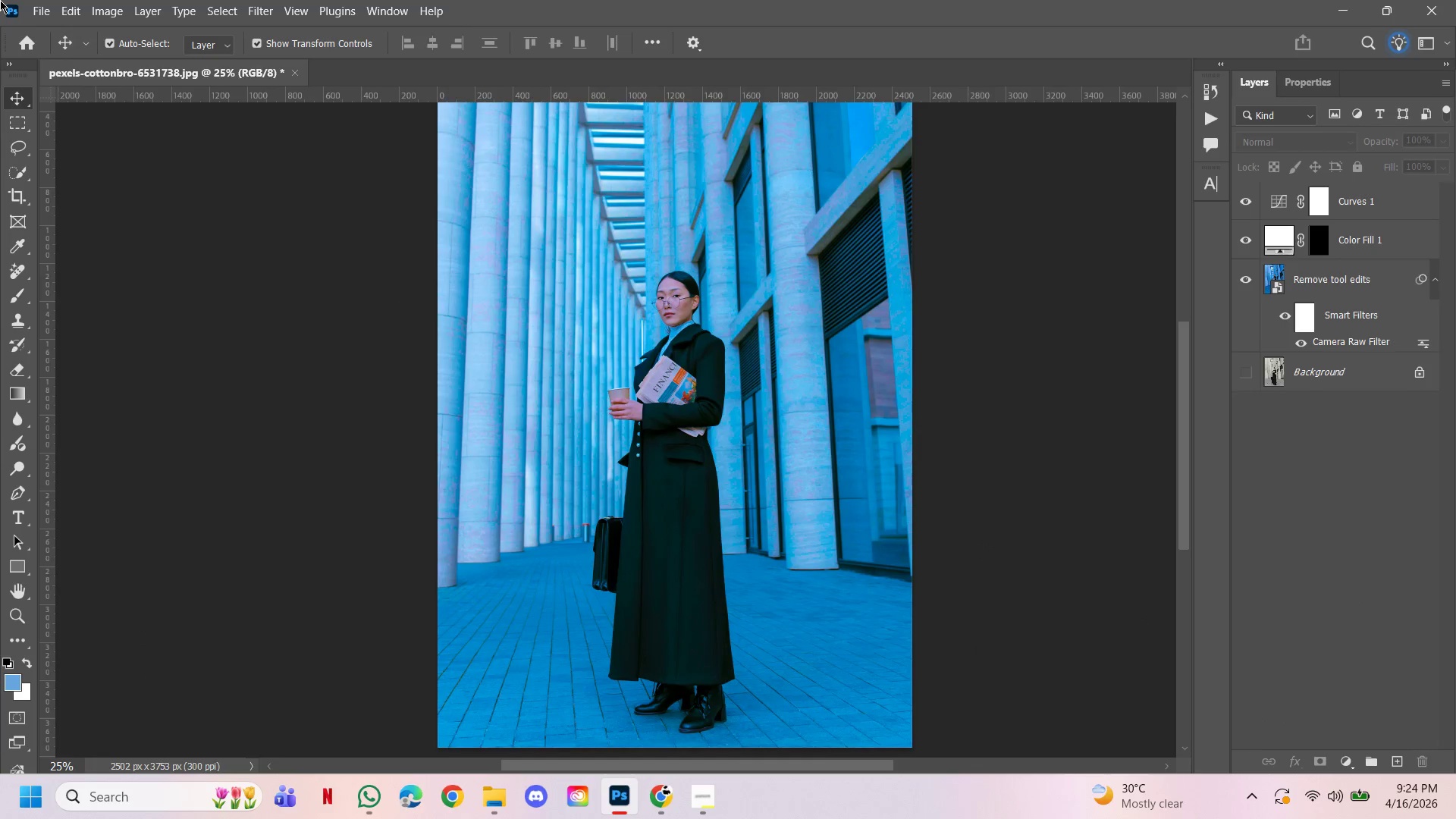 
left_click([25, 14])
 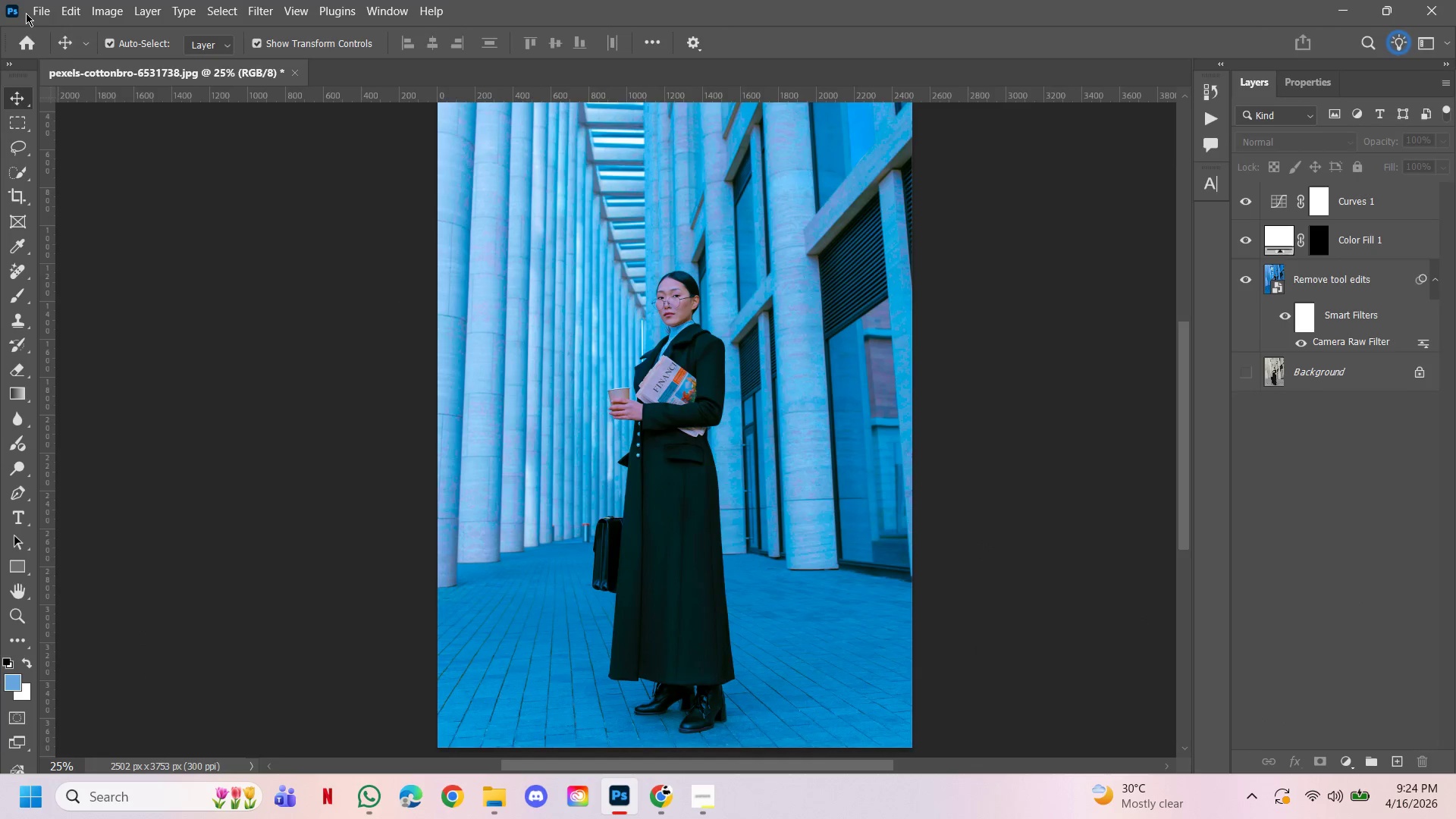 
left_click([36, 13])
 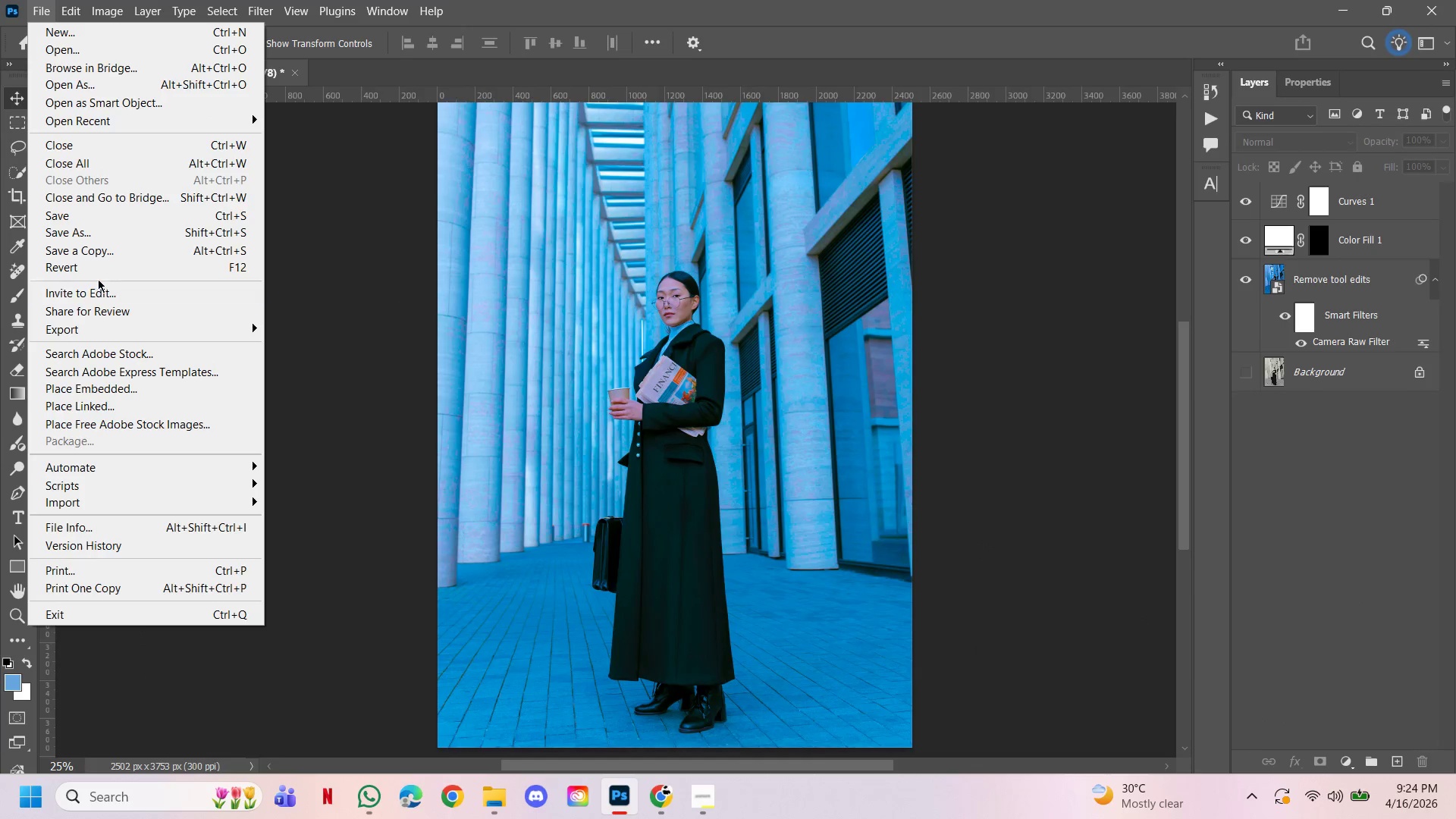 
left_click([103, 259])
 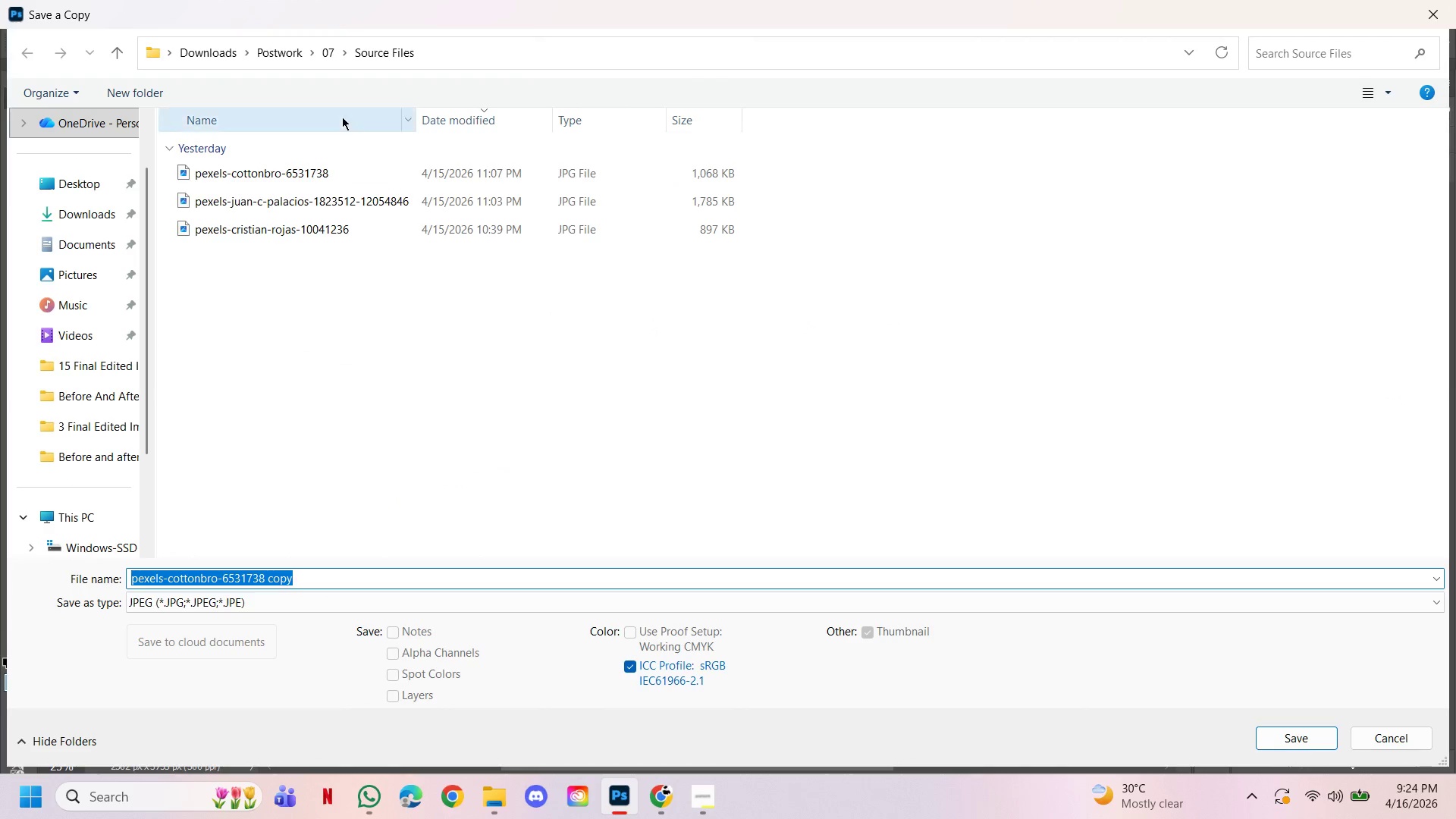 
left_click([322, 54])
 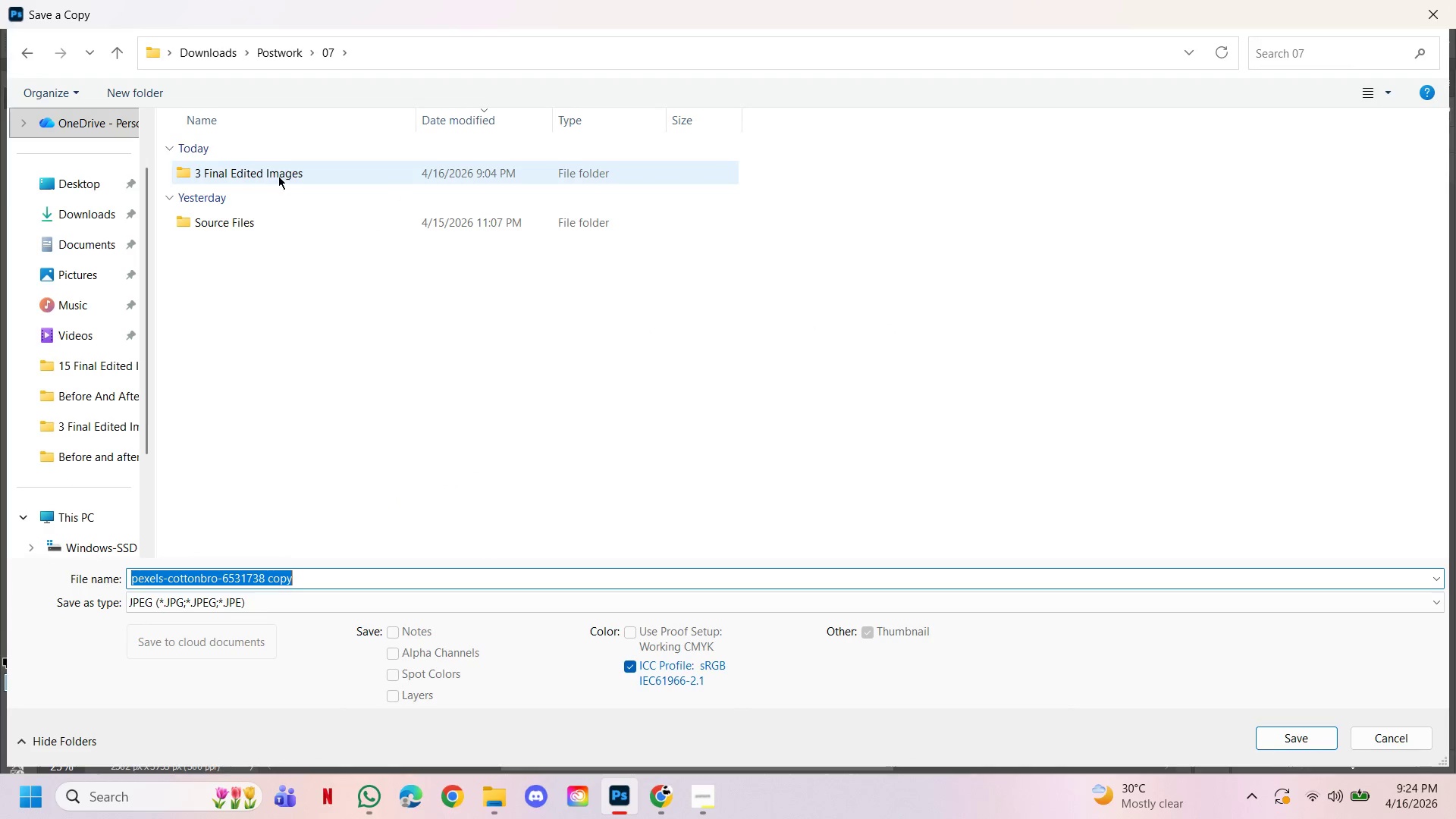 
double_click([278, 177])
 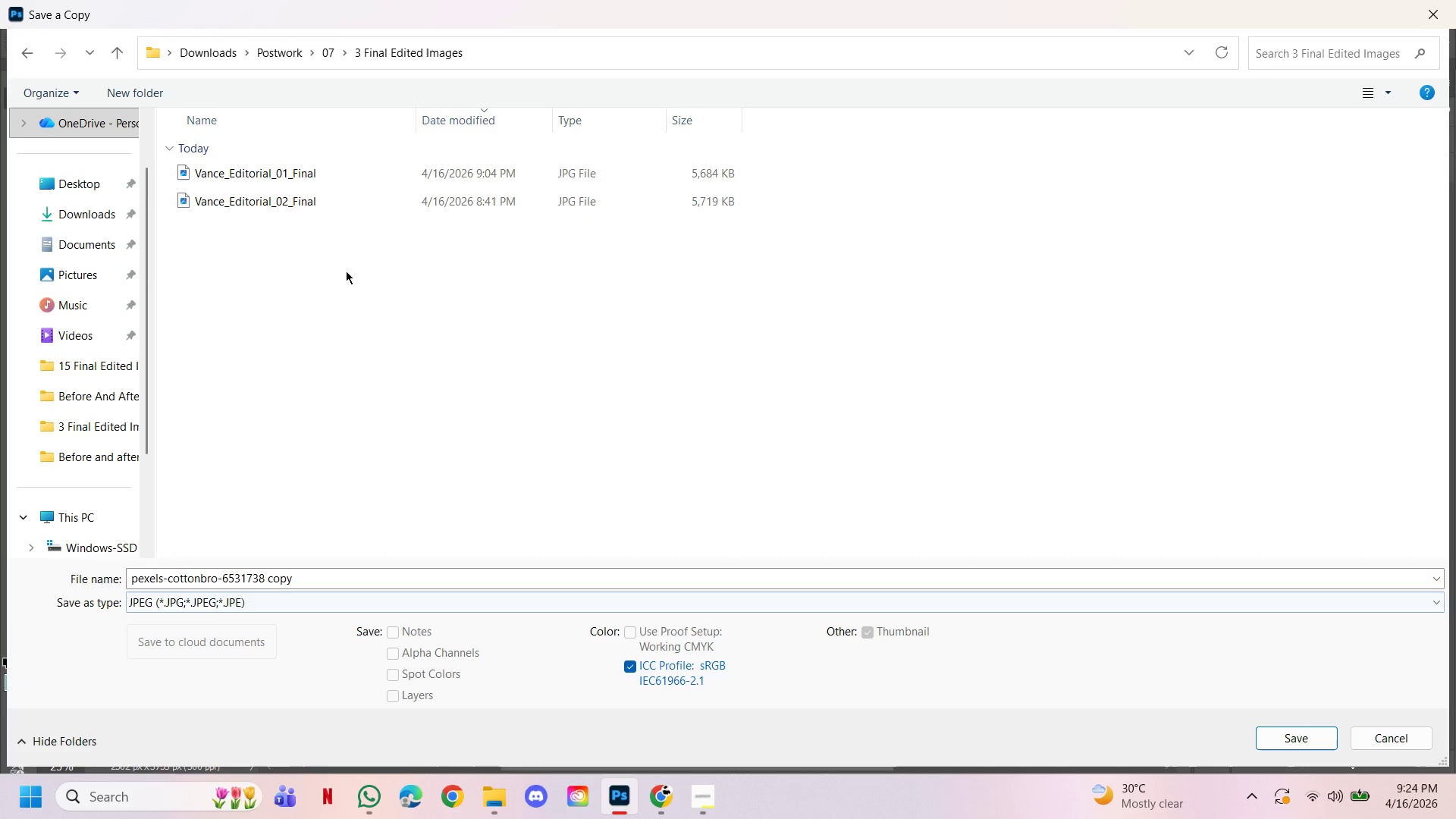 
left_click([331, 215])
 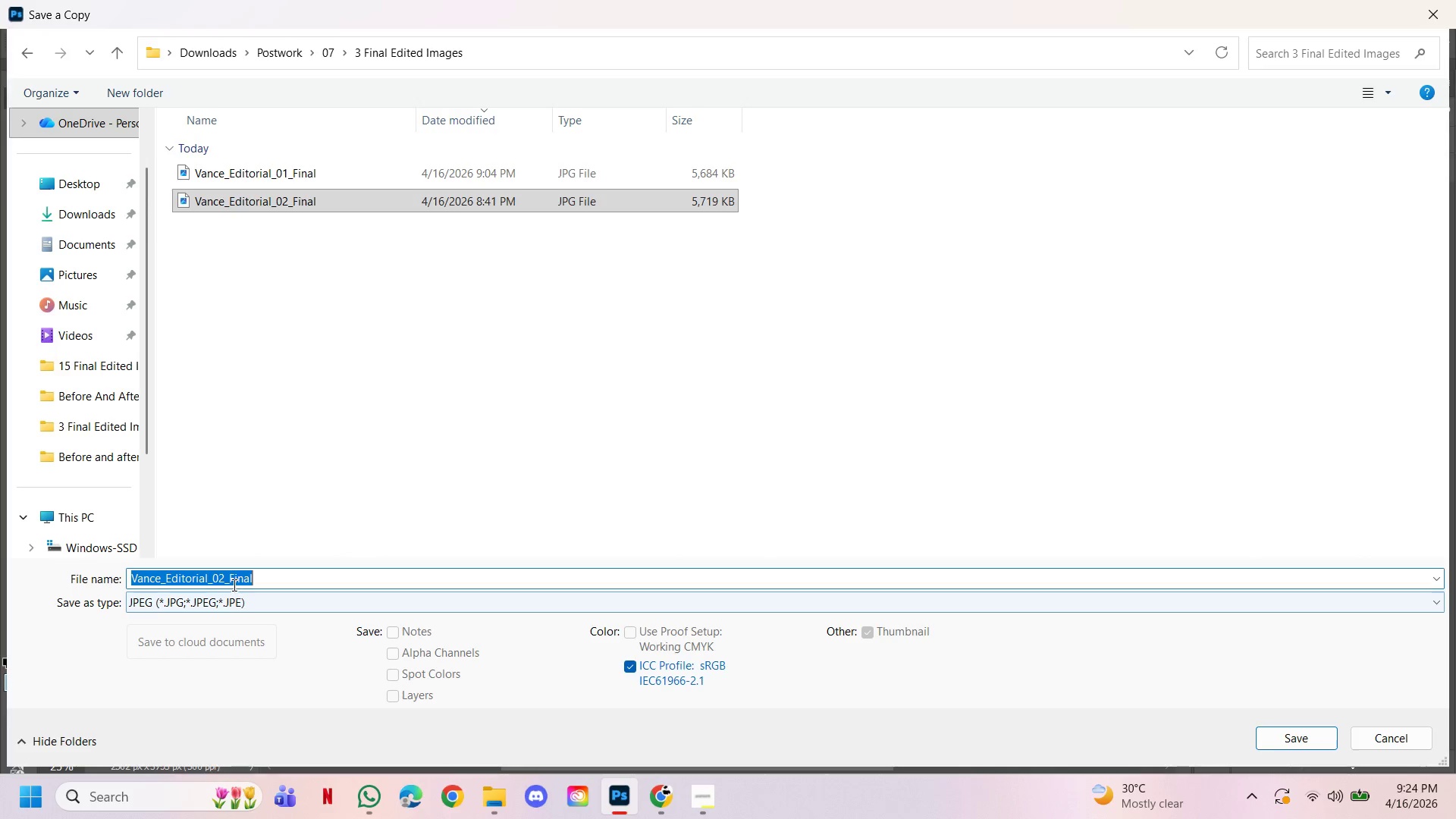 
left_click([226, 576])
 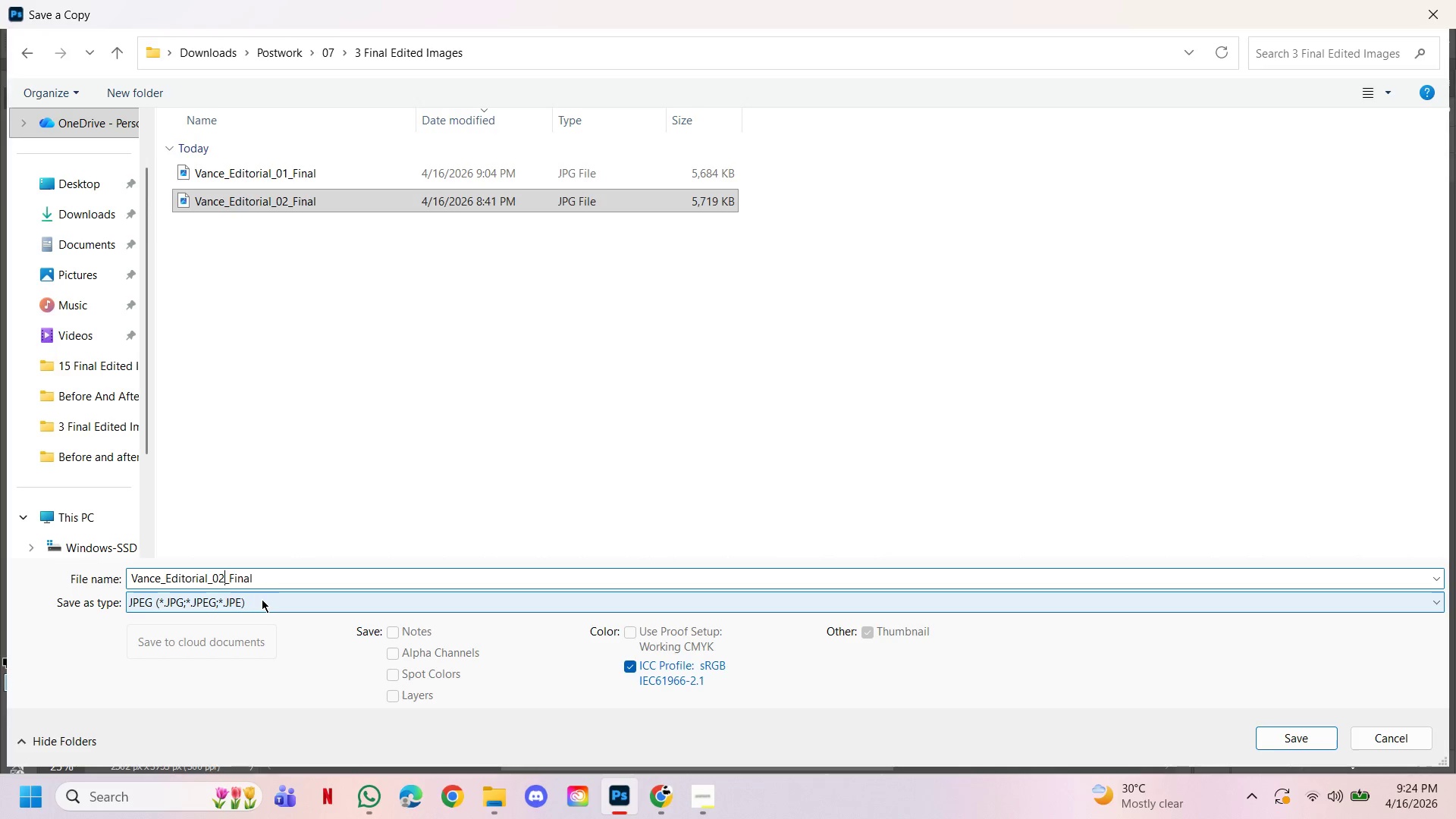 
key(Backspace)
 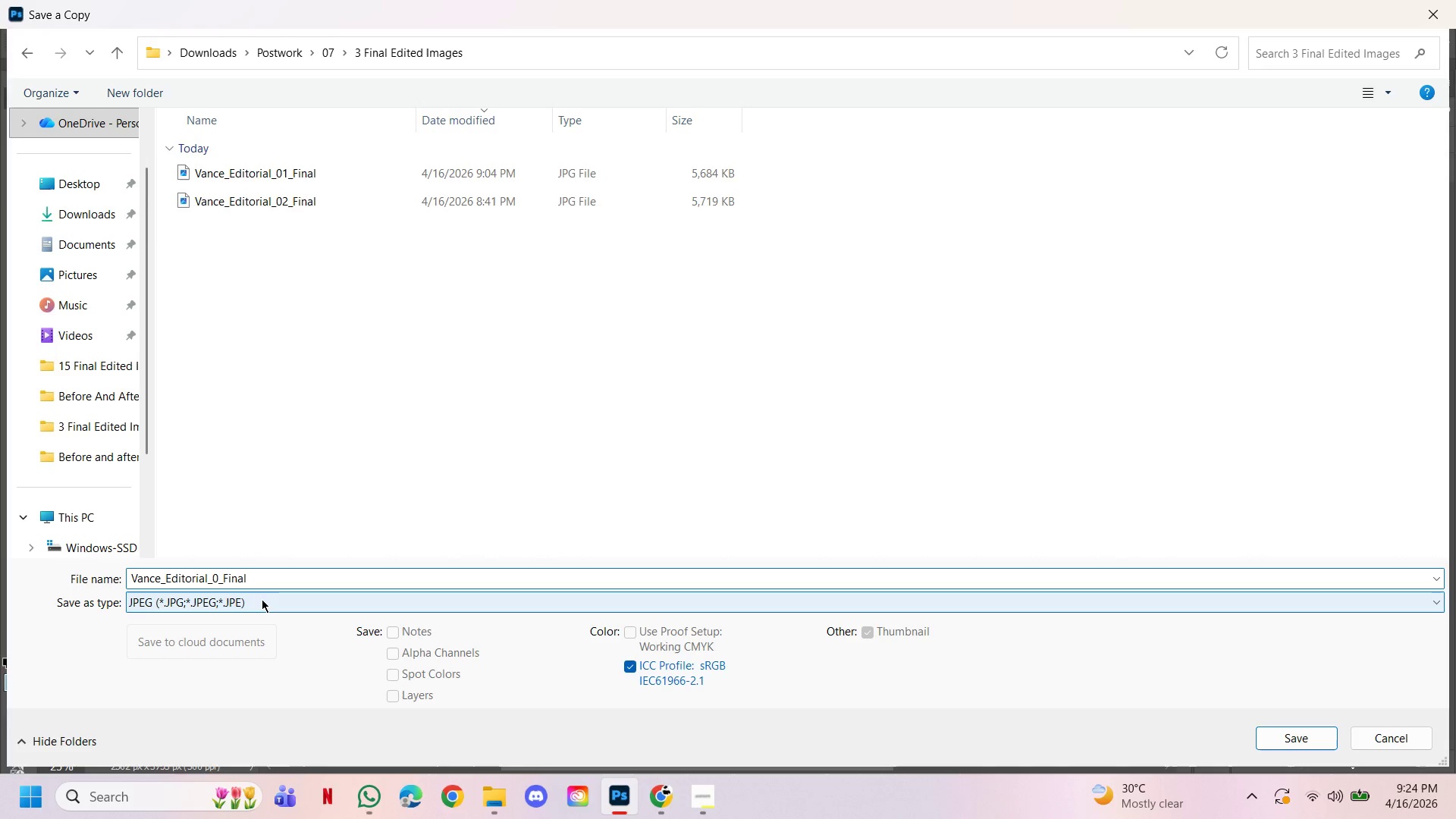 
key(2)
 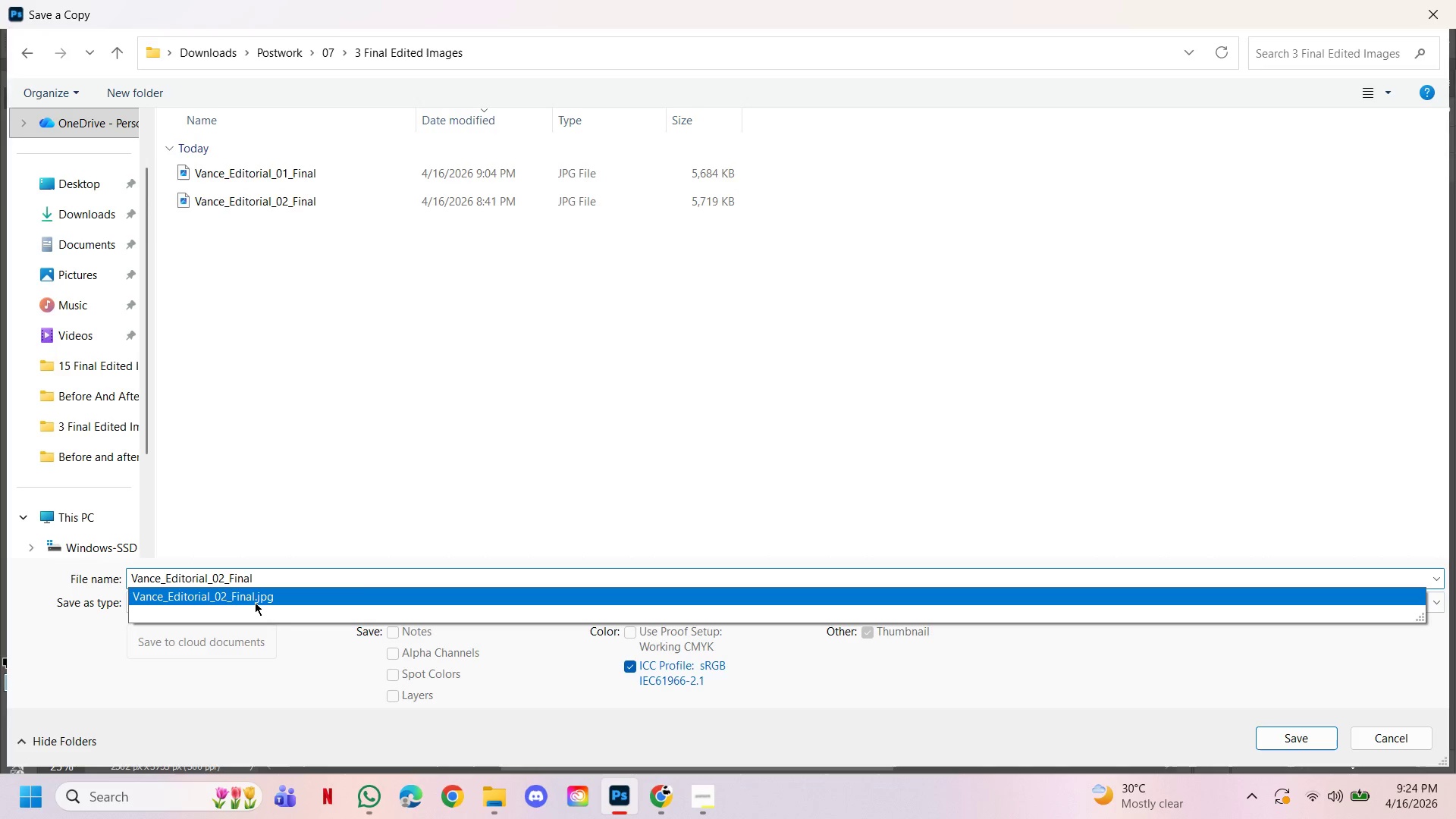 
key(Backspace)
 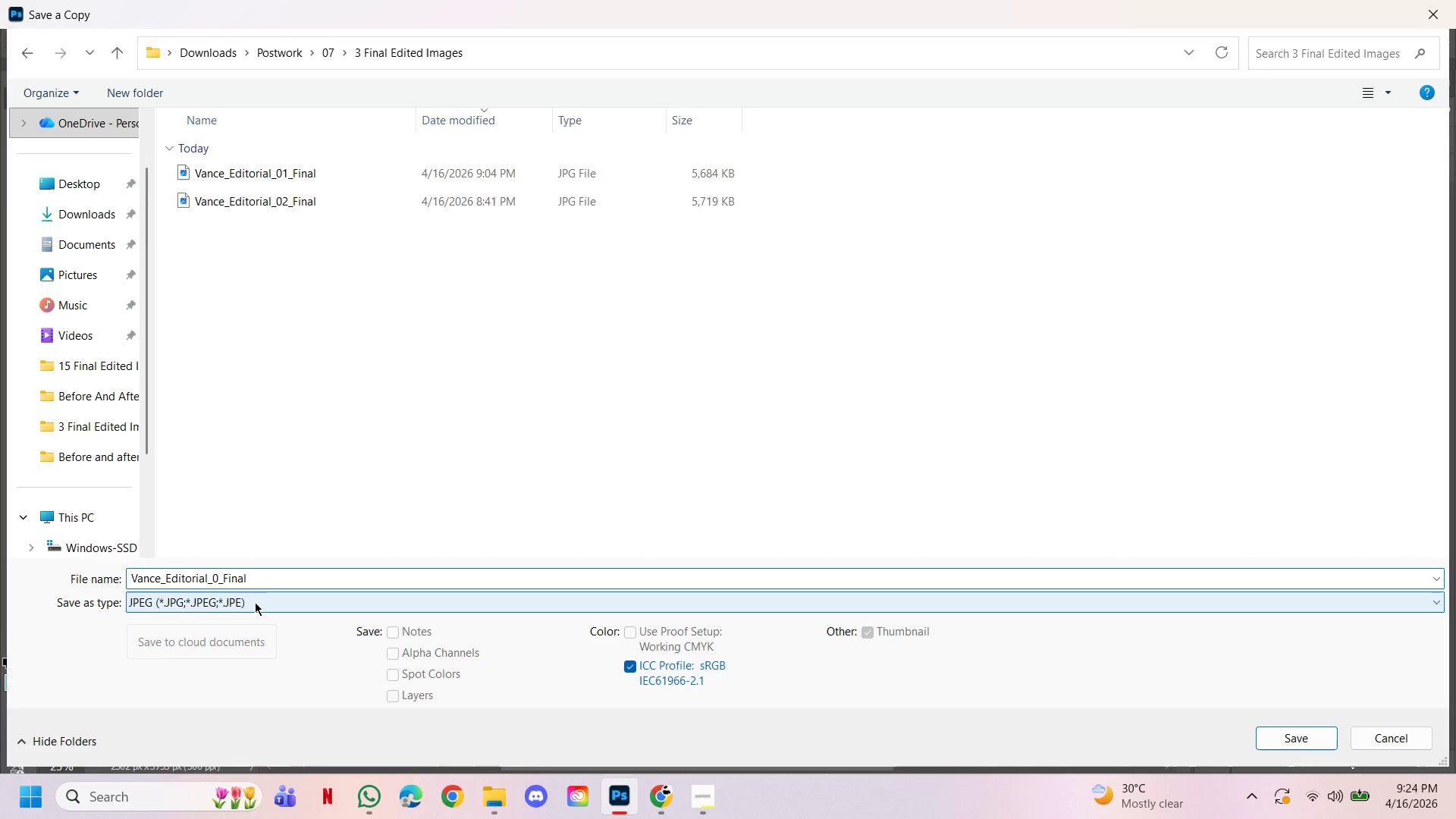 
key(3)
 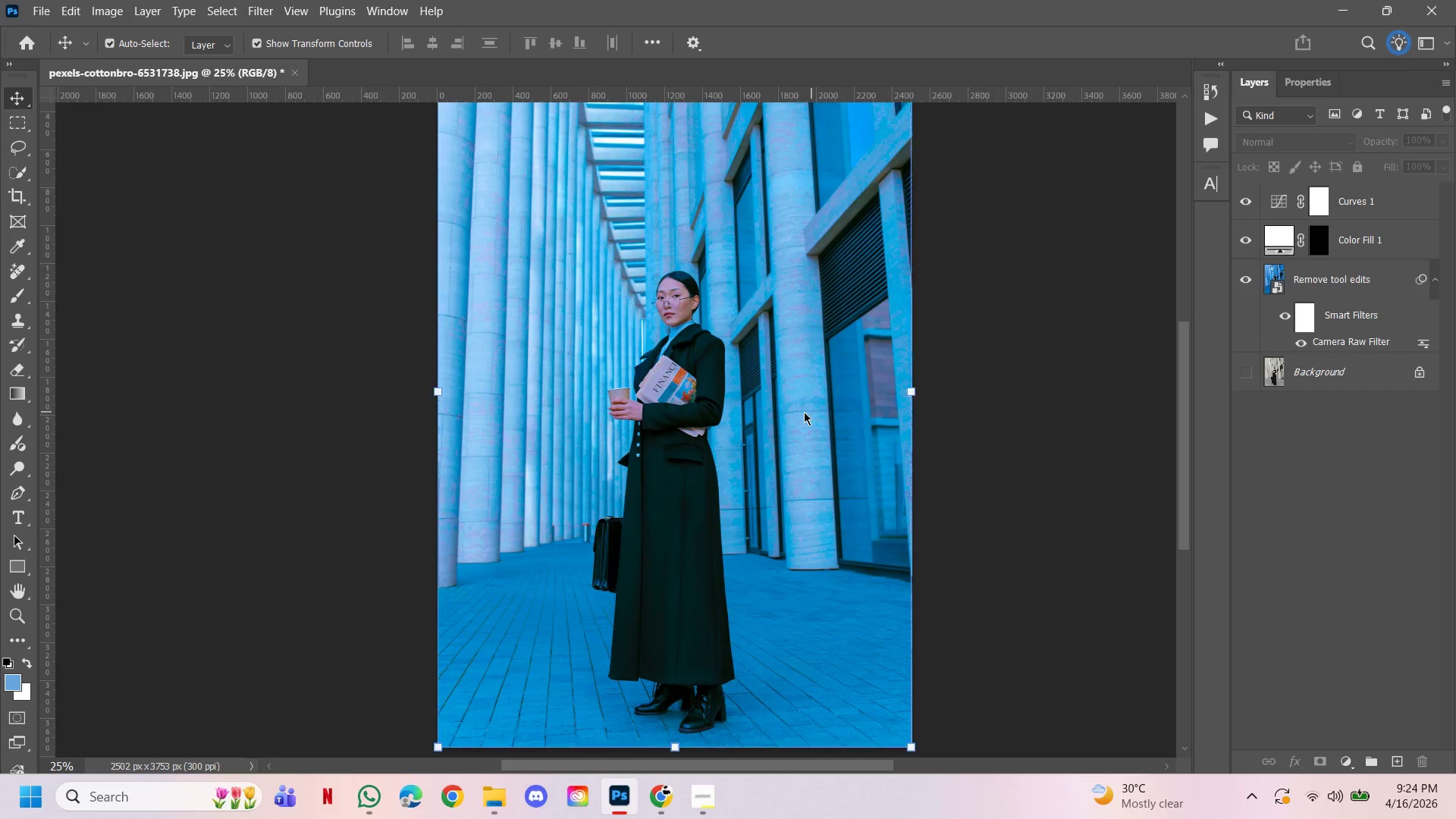 
left_click([898, 206])
 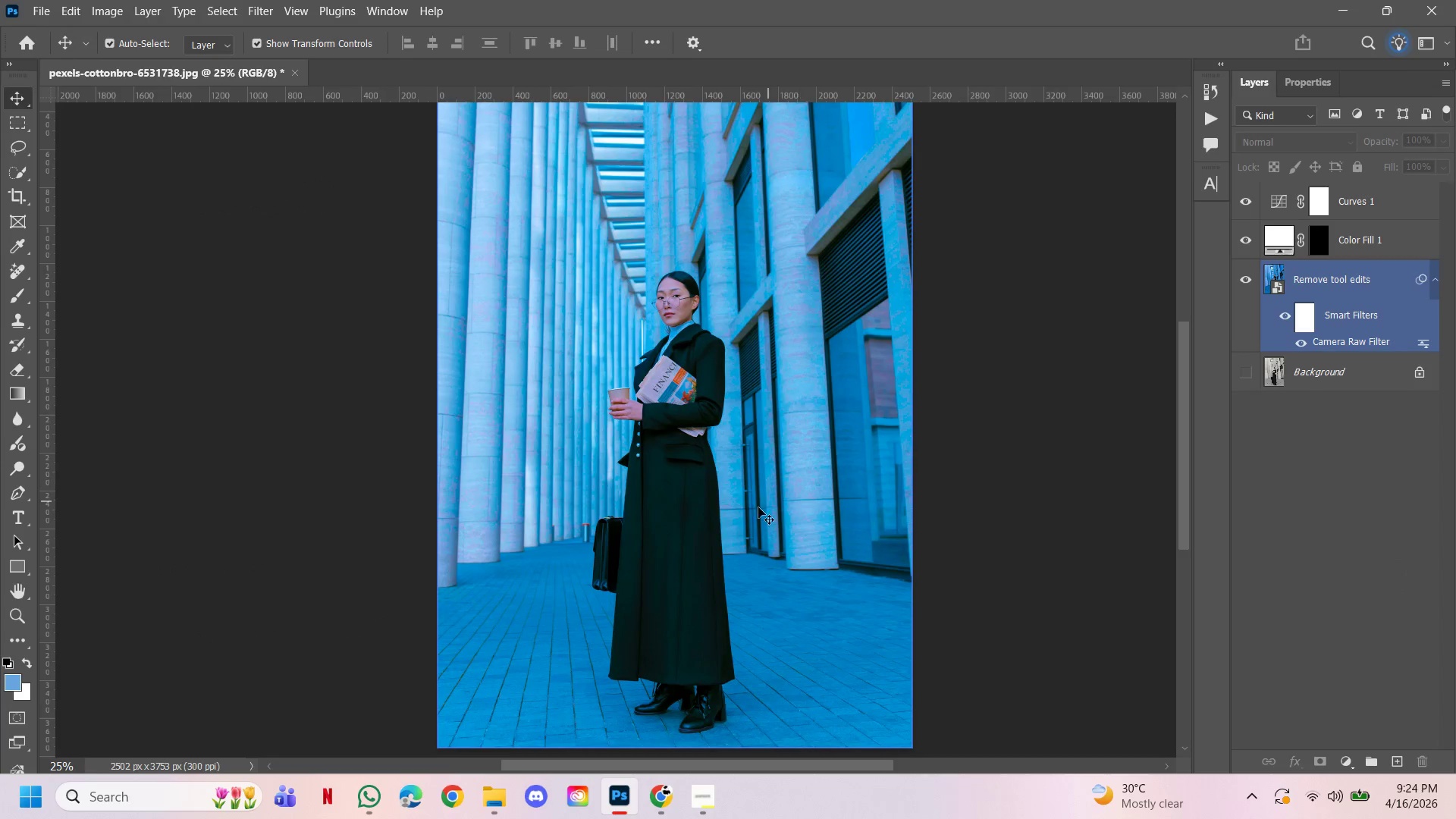 
wait(6.23)
 